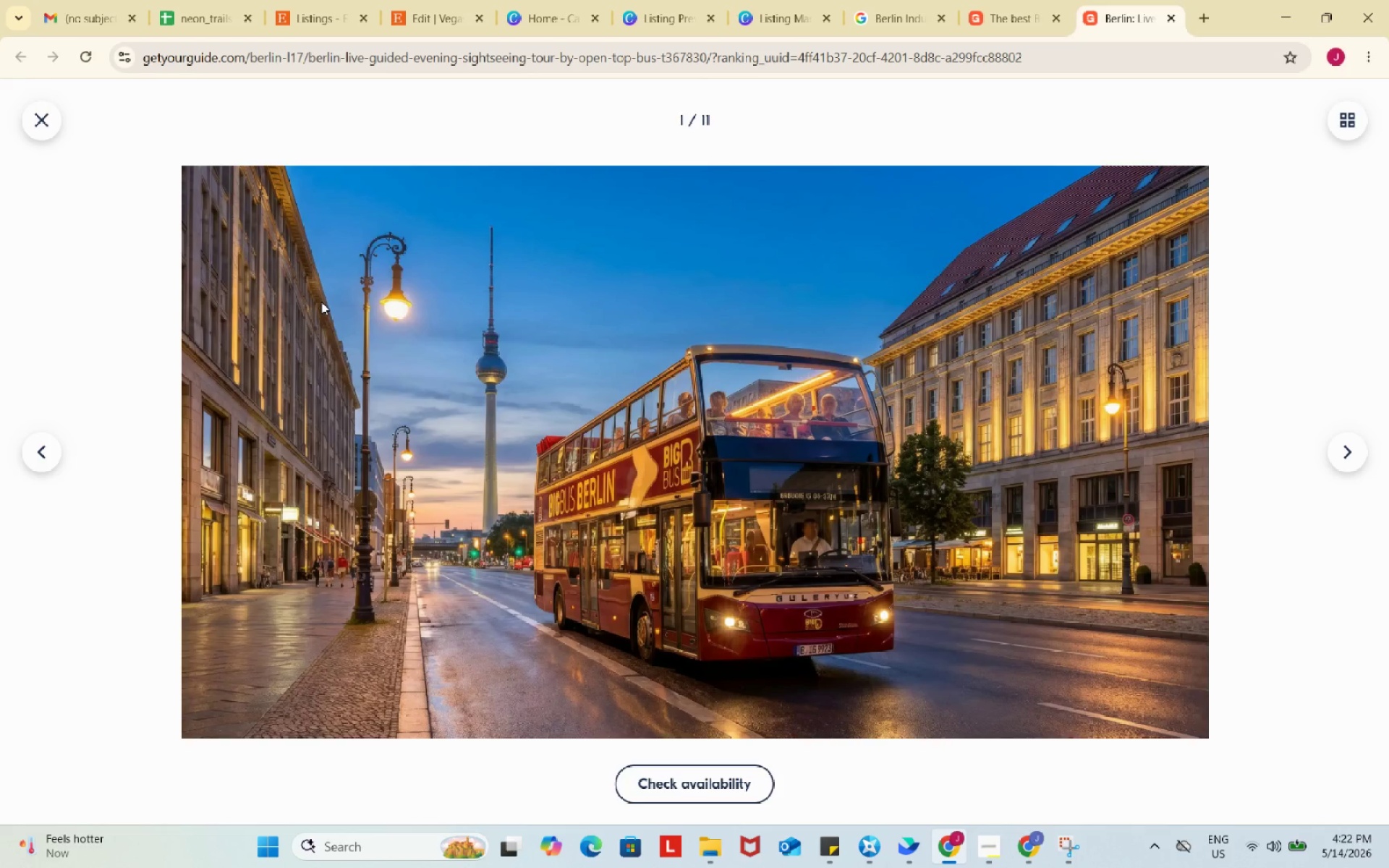 
left_click([271, 0])
 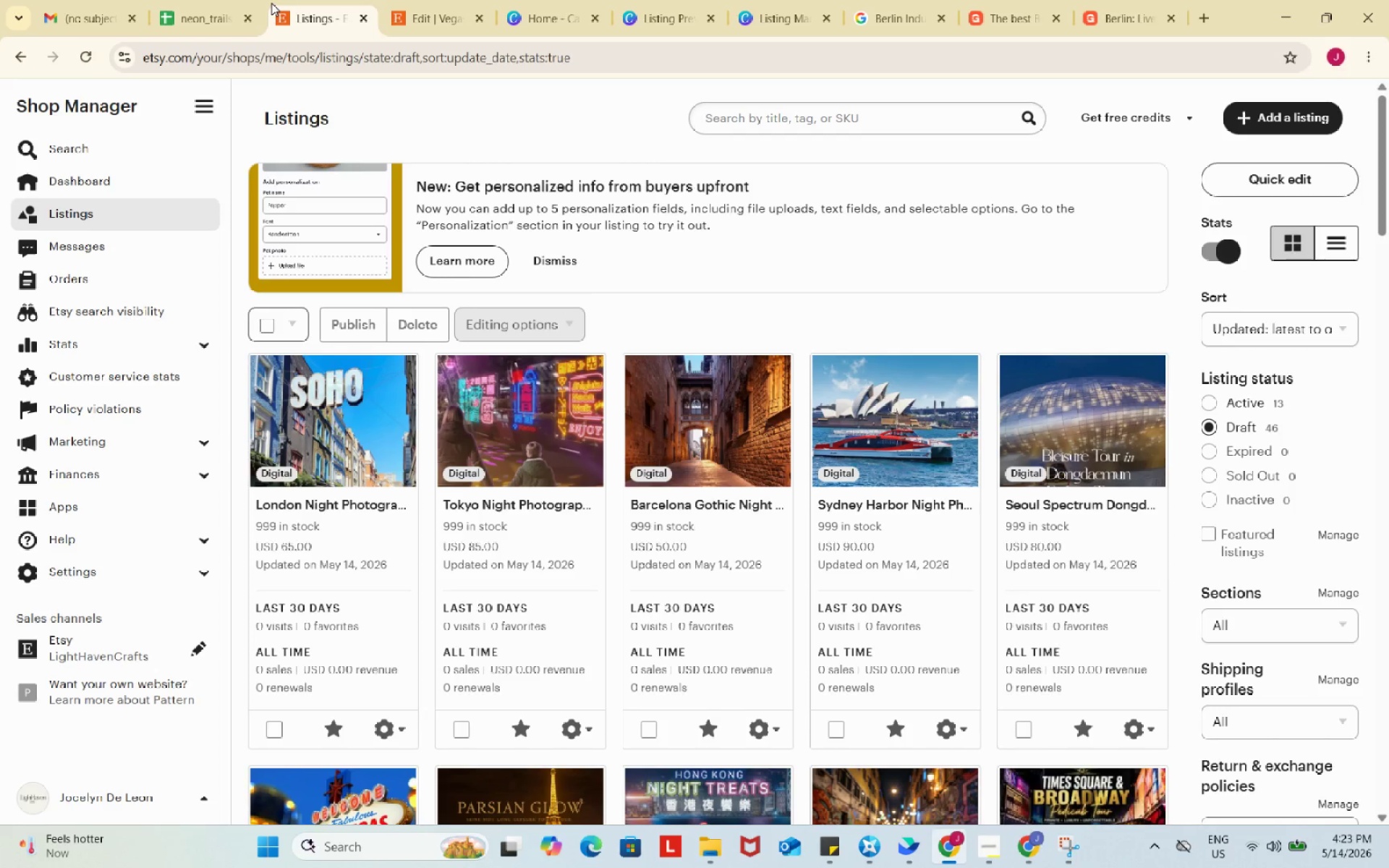 
wait(65.36)
 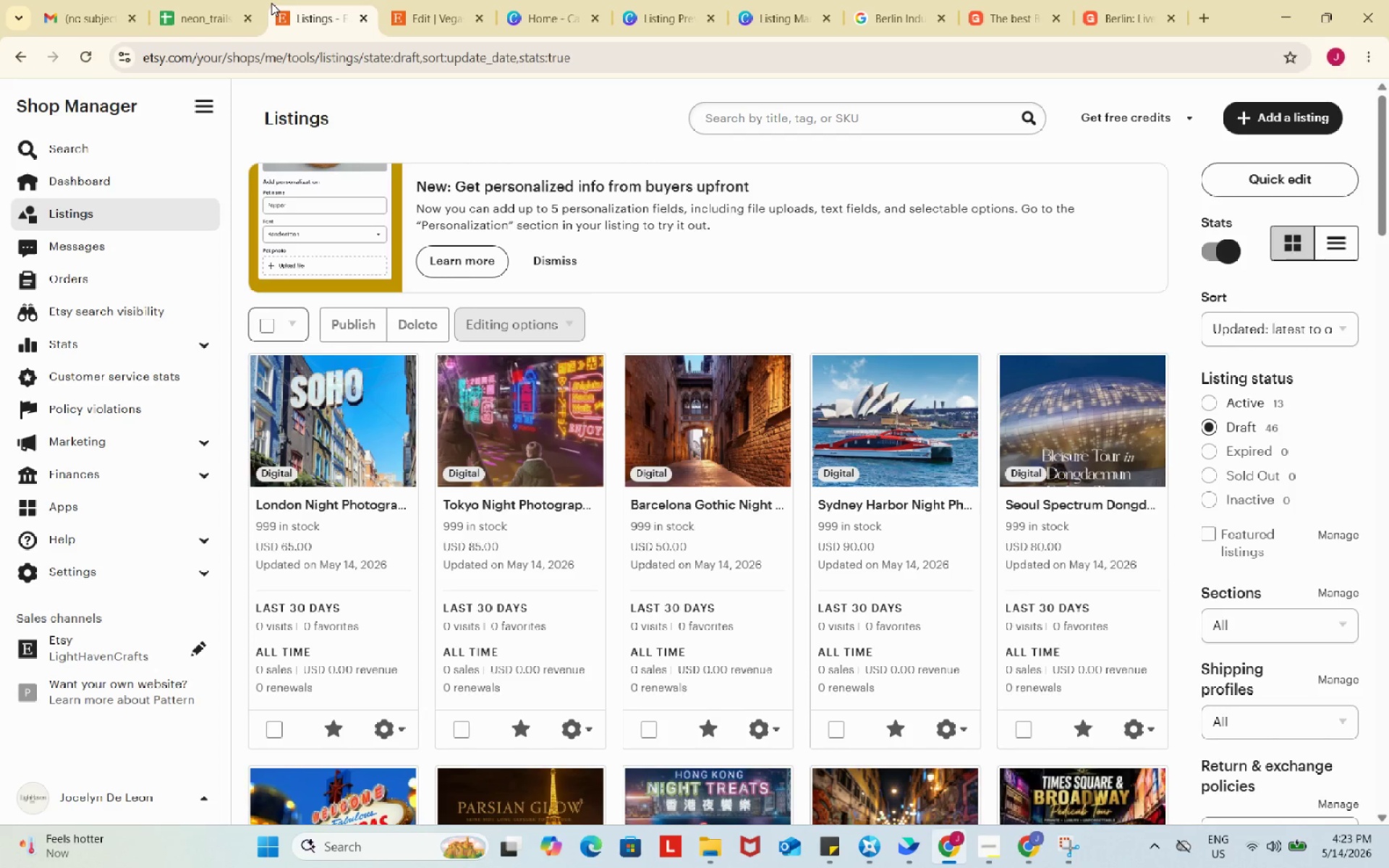 
scroll: coordinate [462, 464], scroll_direction: down, amount: 1.0
 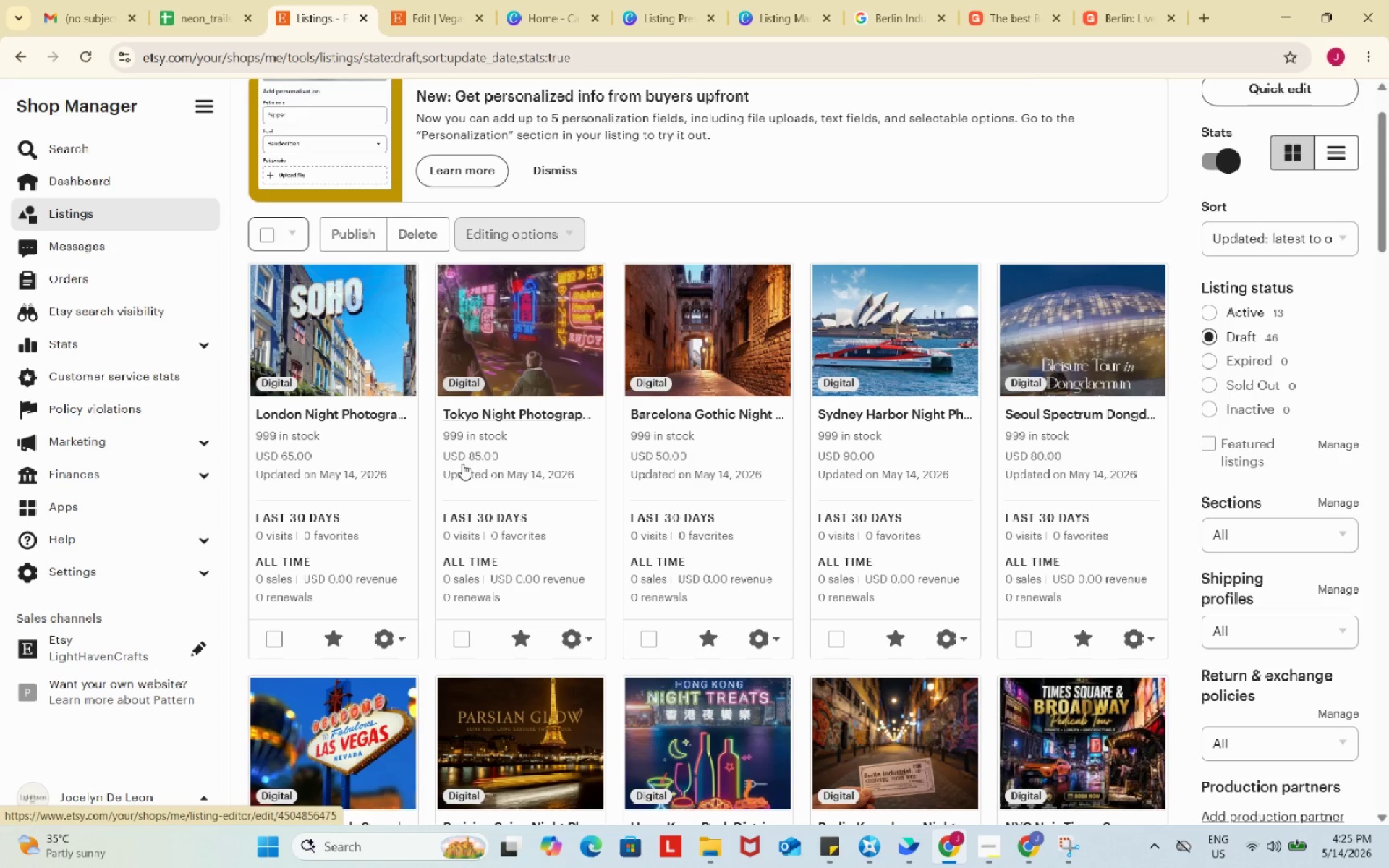 
wait(121.81)
 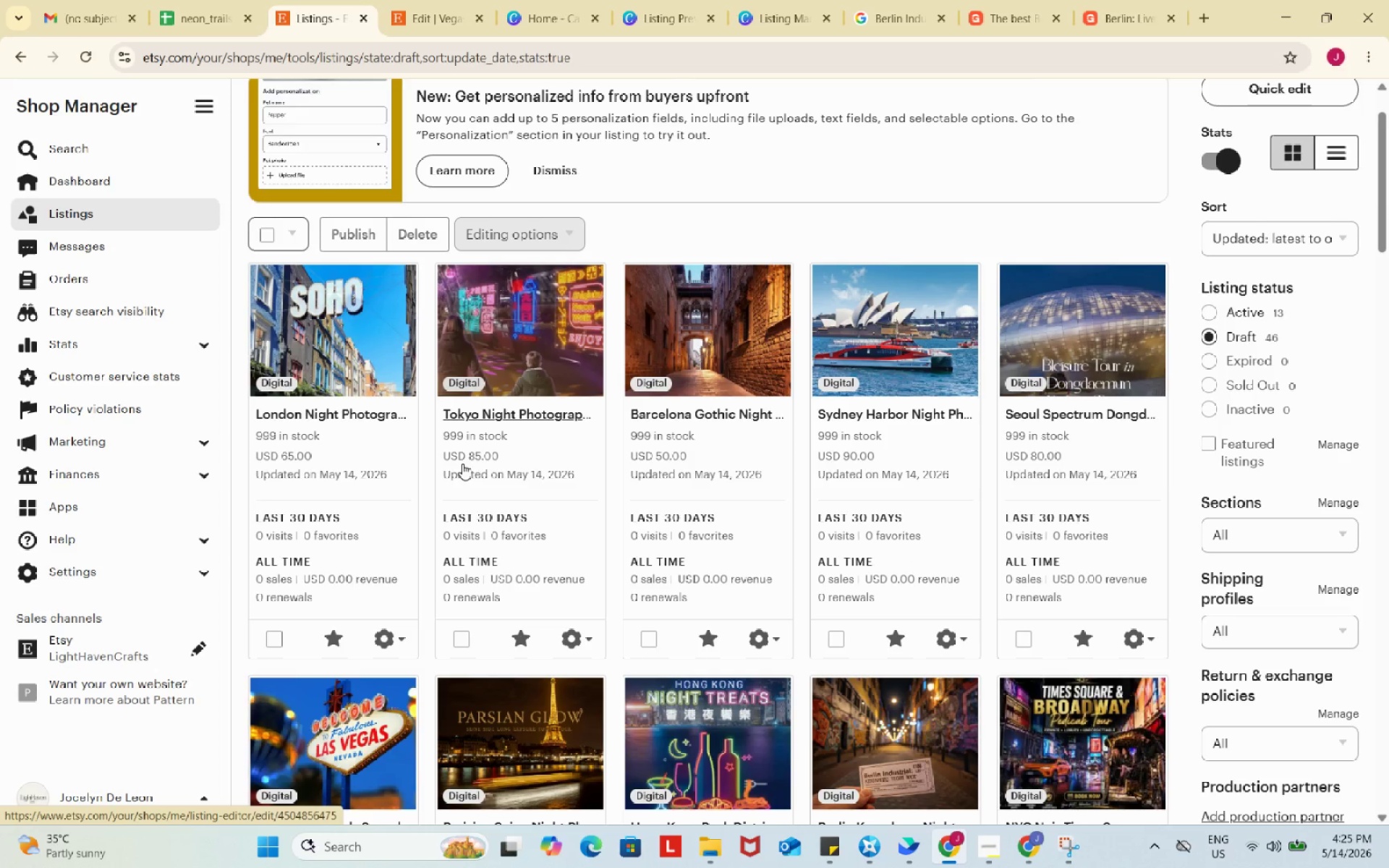 
scroll: coordinate [464, 463], scroll_direction: down, amount: 1.0
 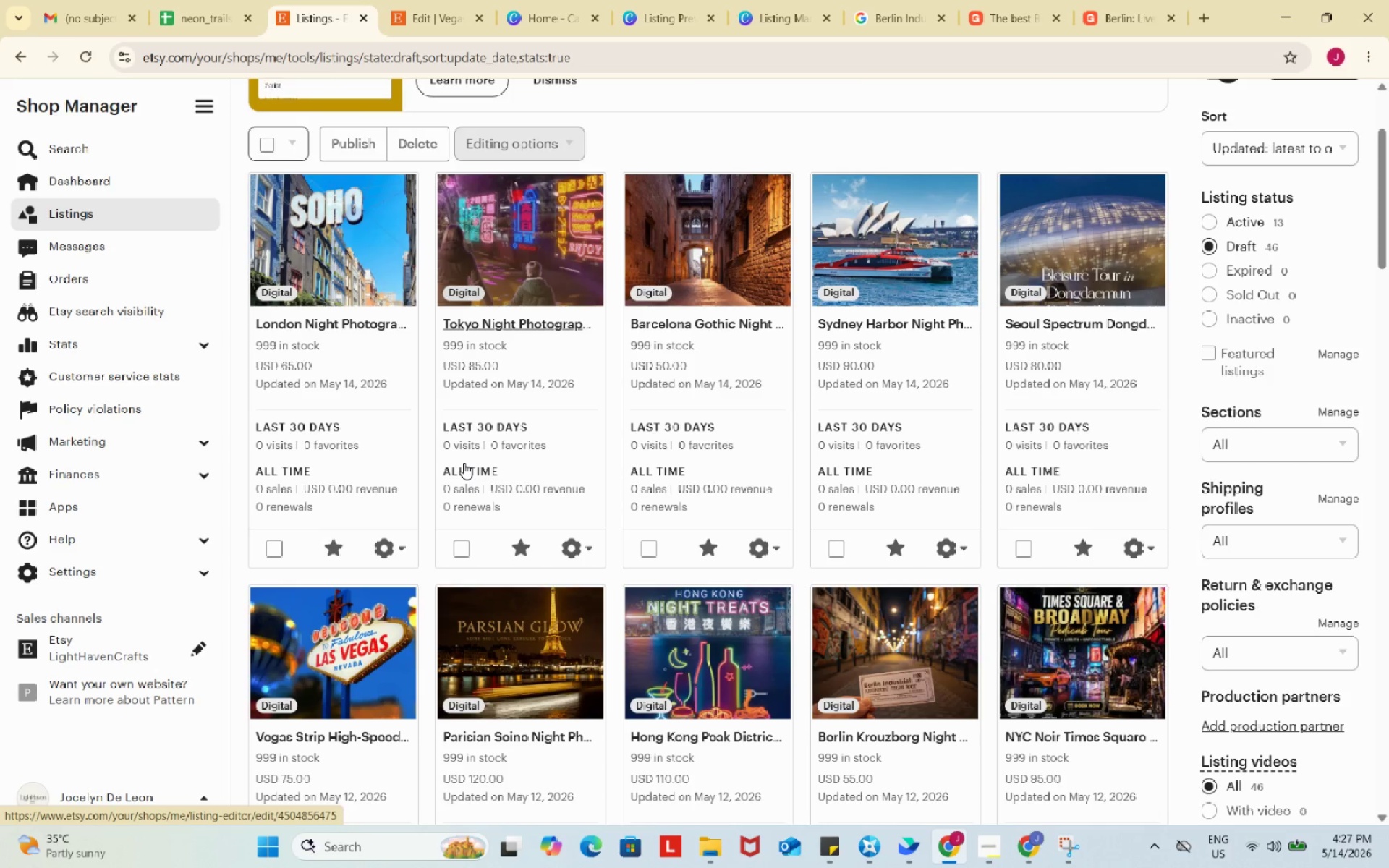 
wait(102.24)
 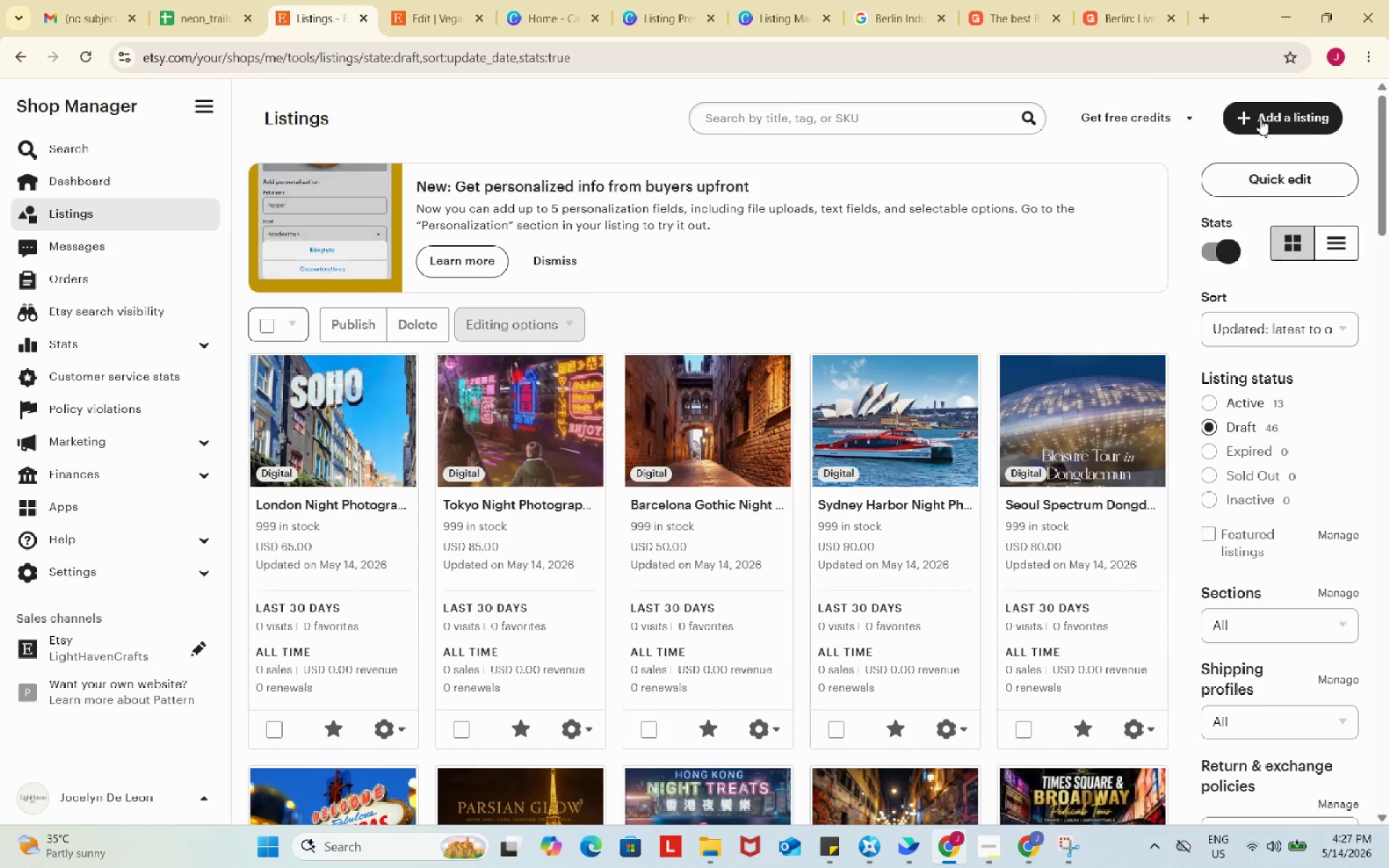 
left_click([1261, 109])
 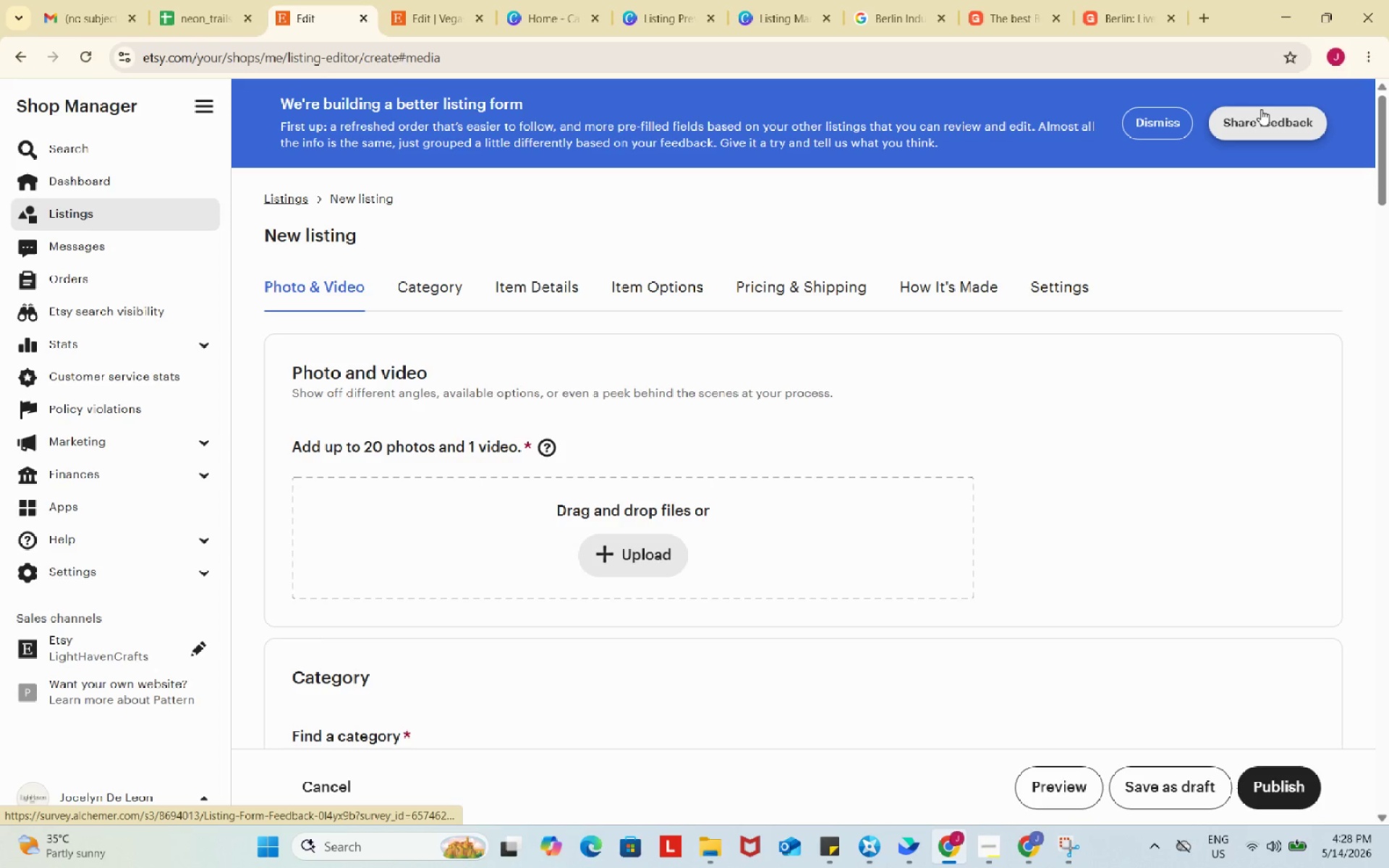 
scroll: coordinate [1186, 401], scroll_direction: up, amount: 4.0
 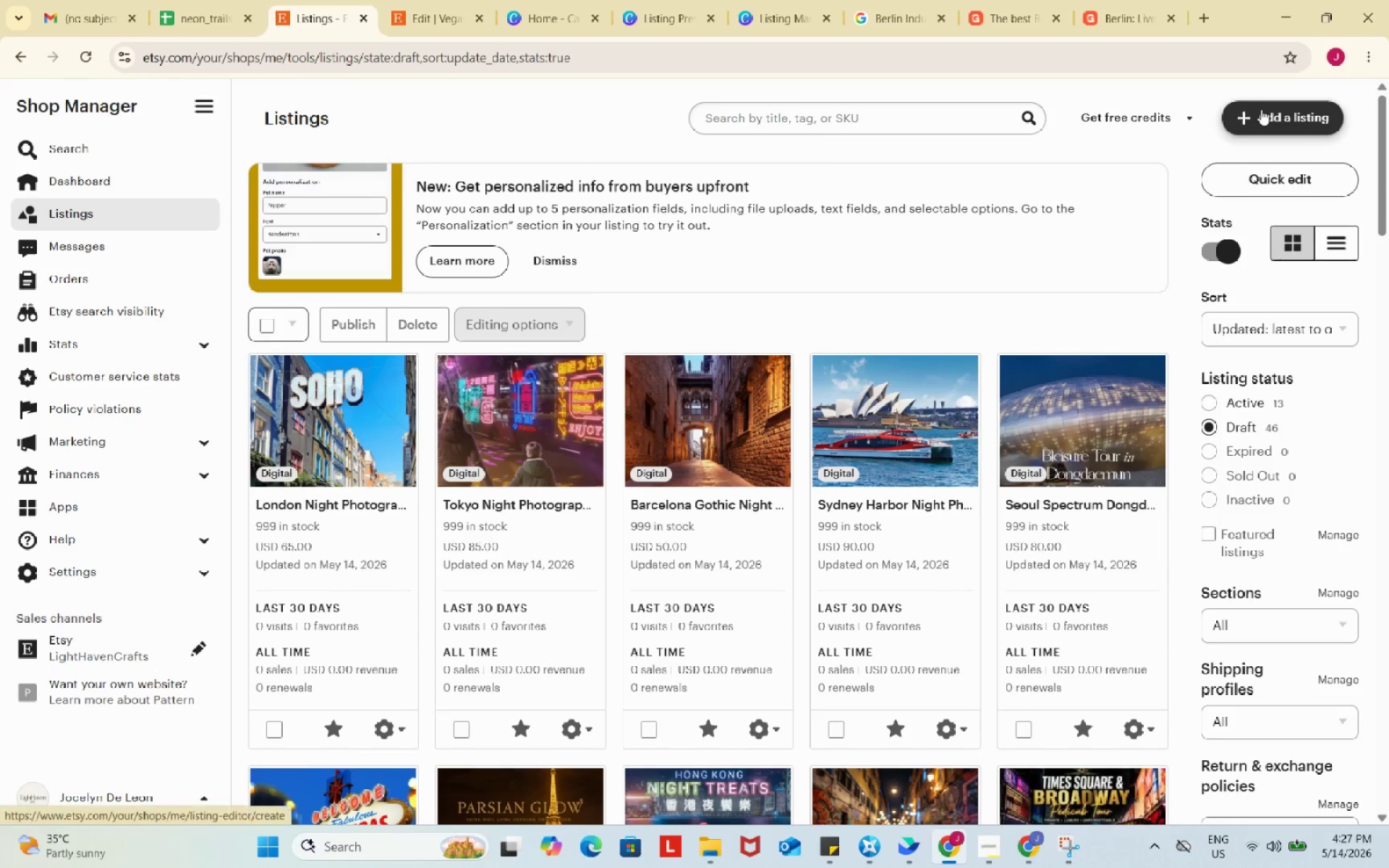 
wait(45.35)
 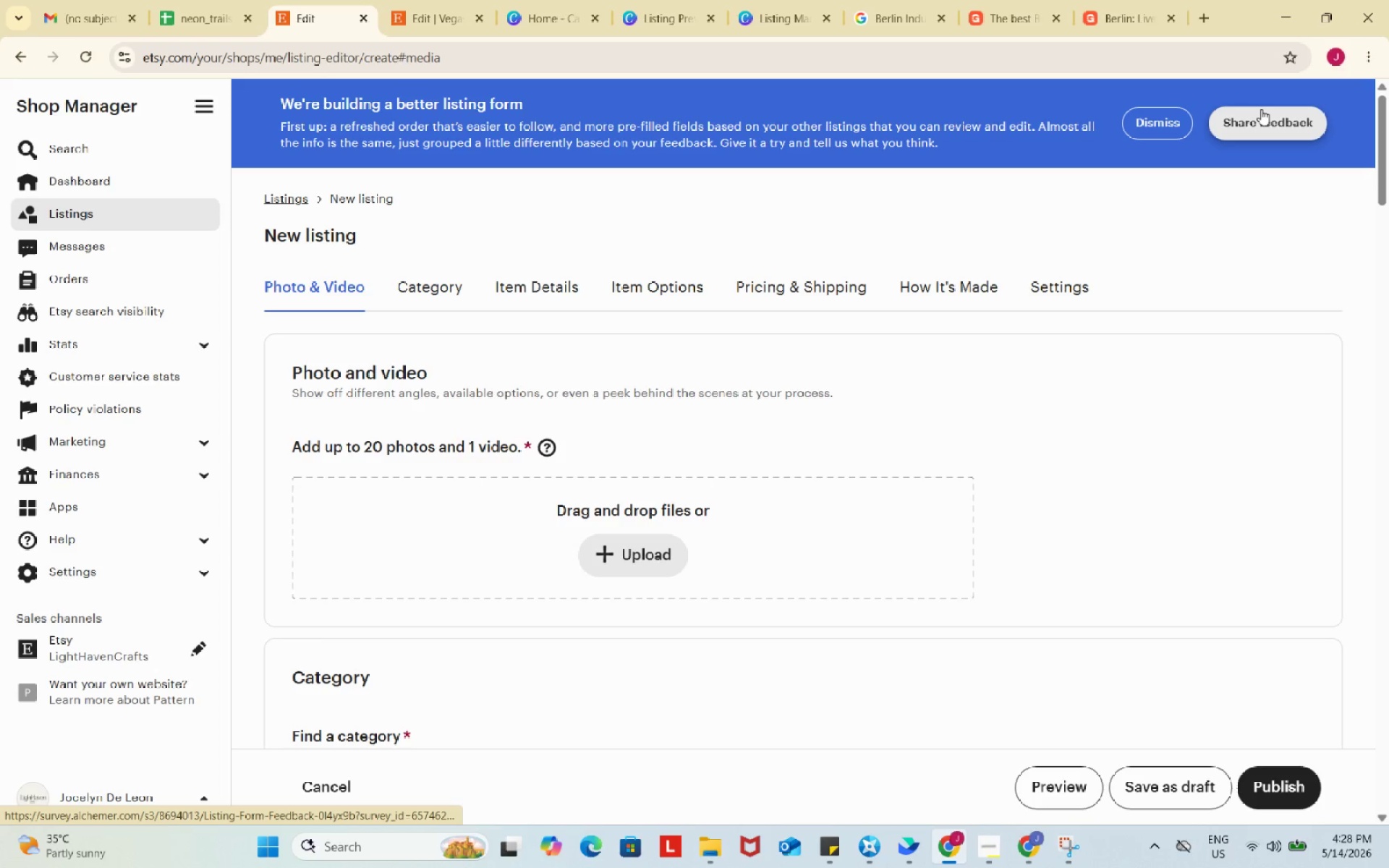 
left_click([245, 0])
 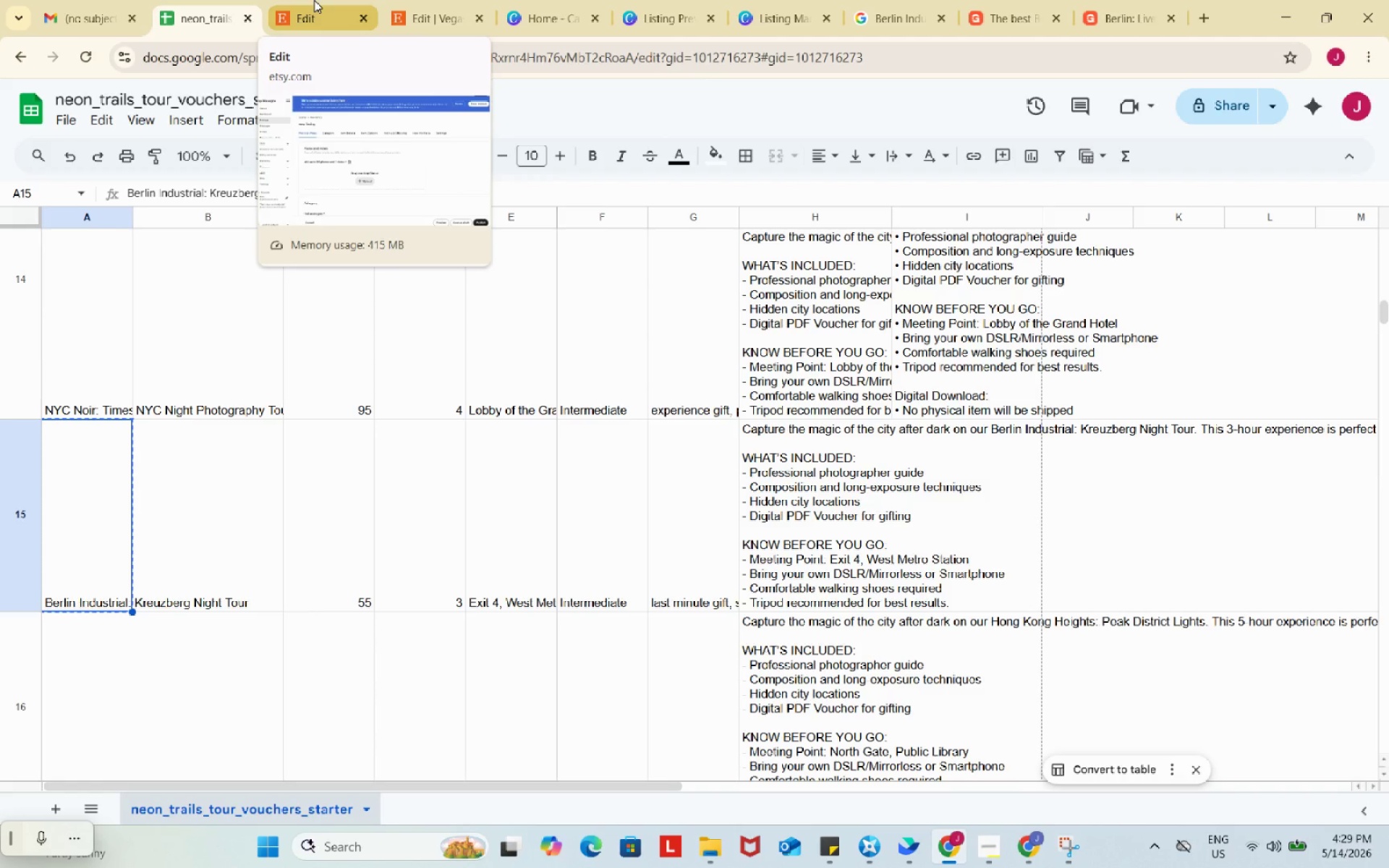 
wait(59.91)
 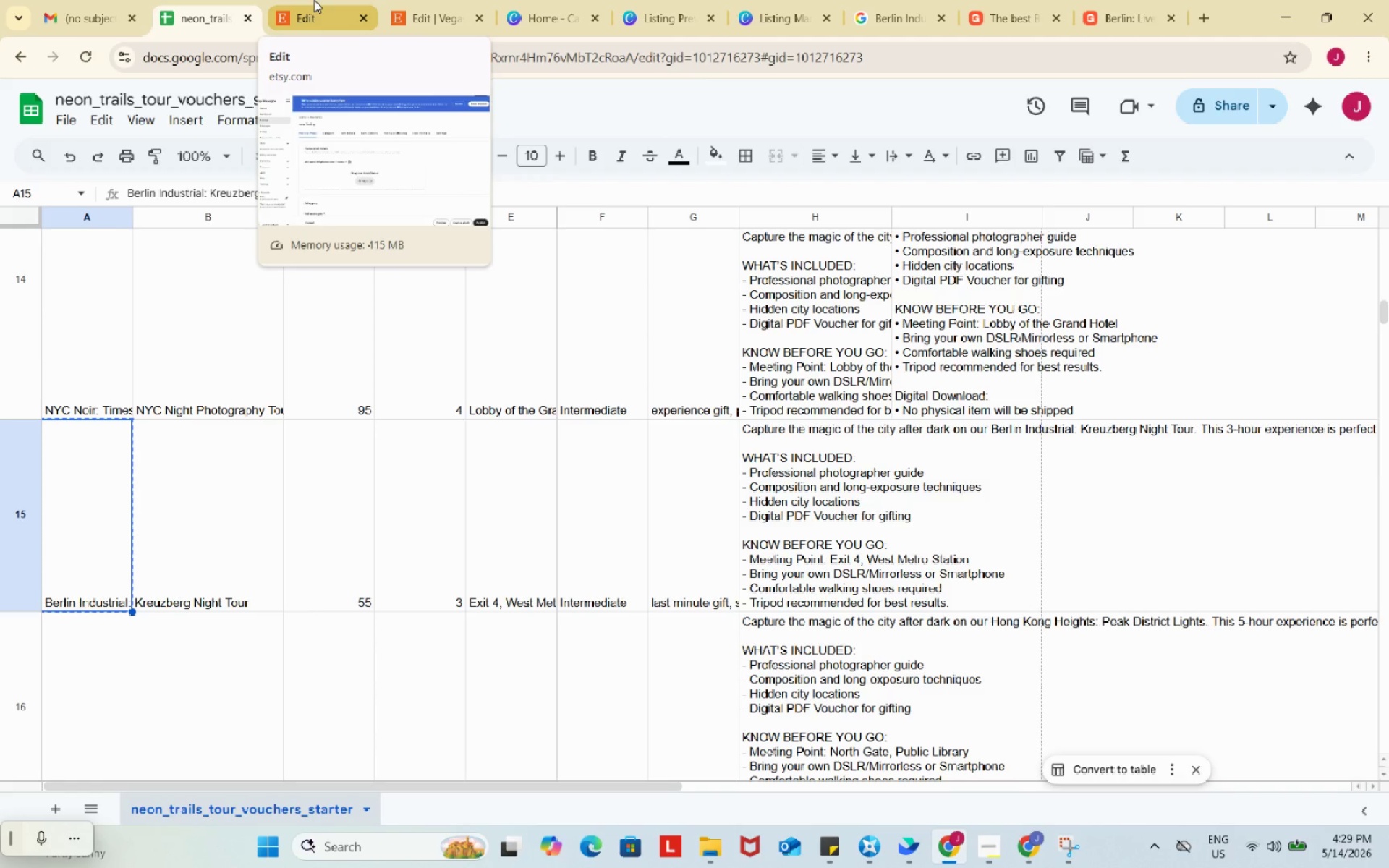 
left_click([303, 0])
 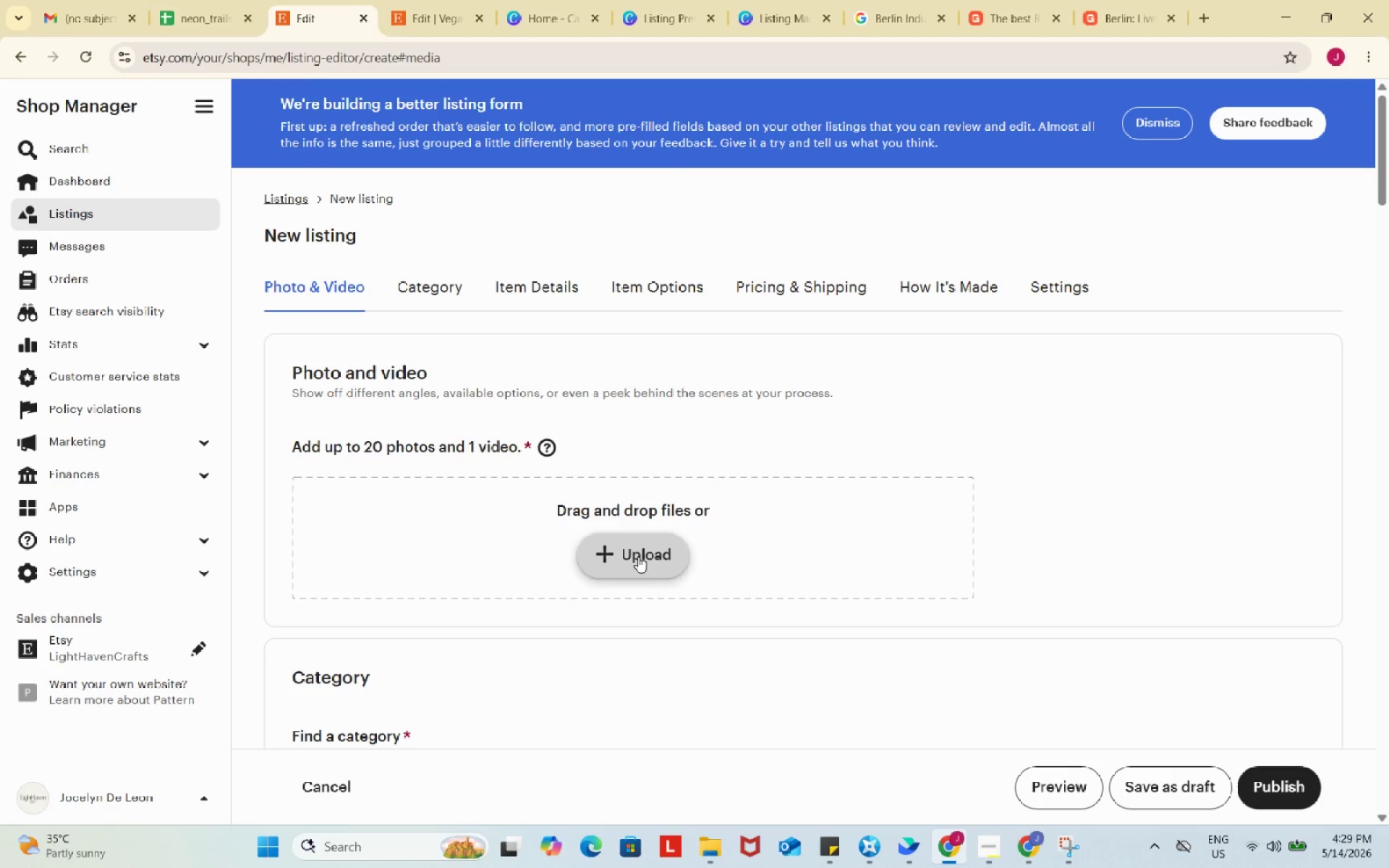 
left_click([638, 556])
 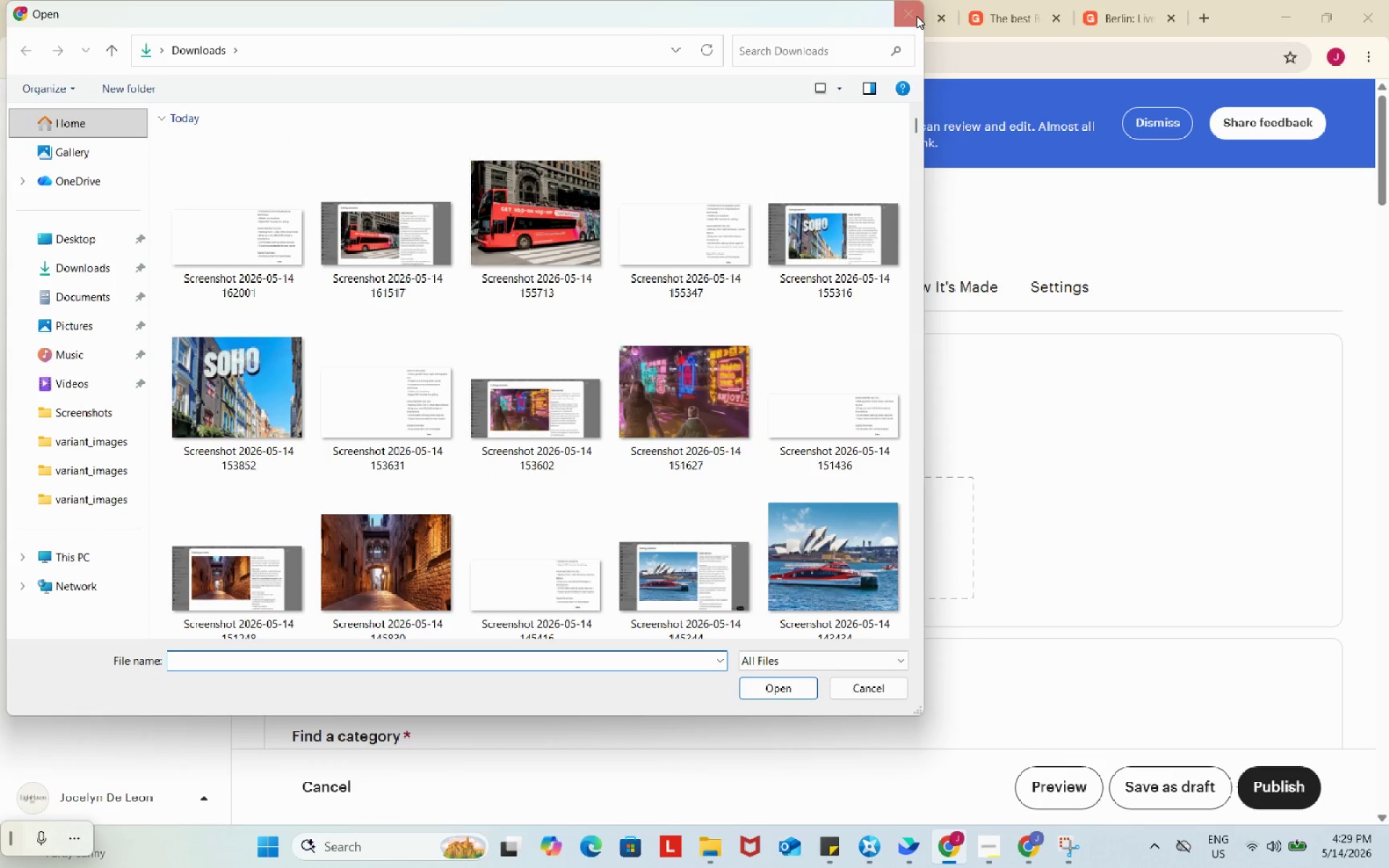 
left_click([1067, 0])
 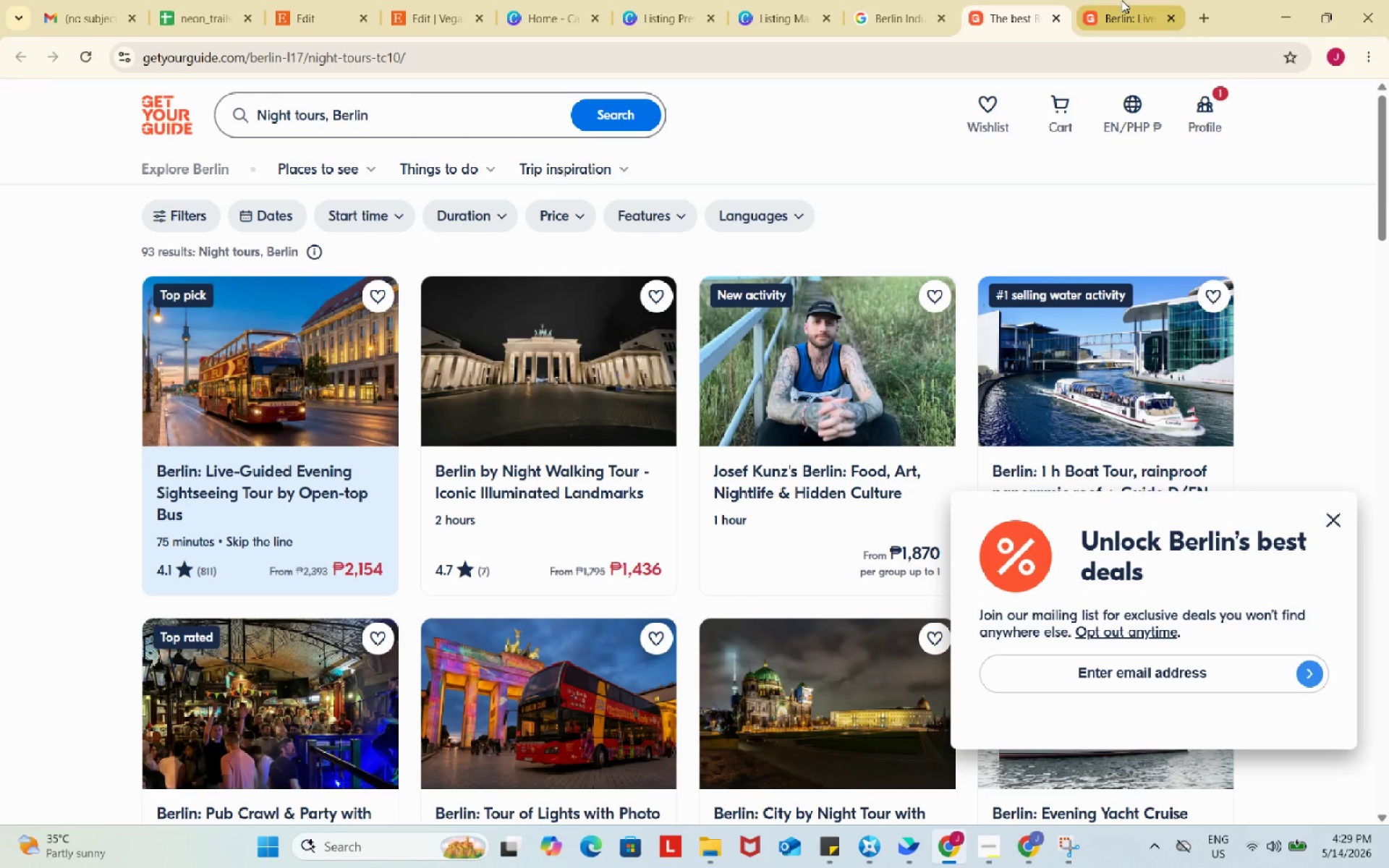 
left_click([1121, 0])
 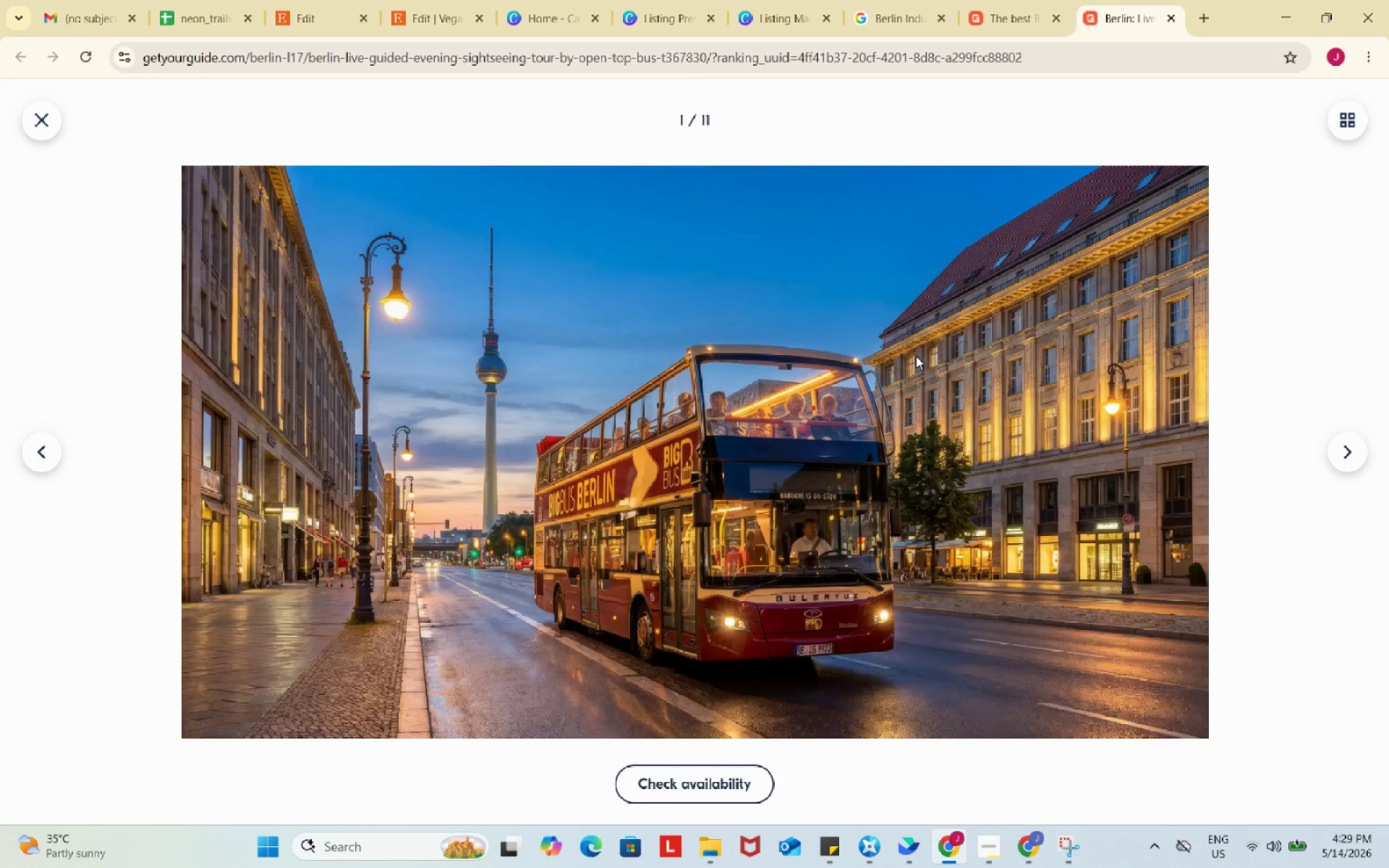 
wait(13.38)
 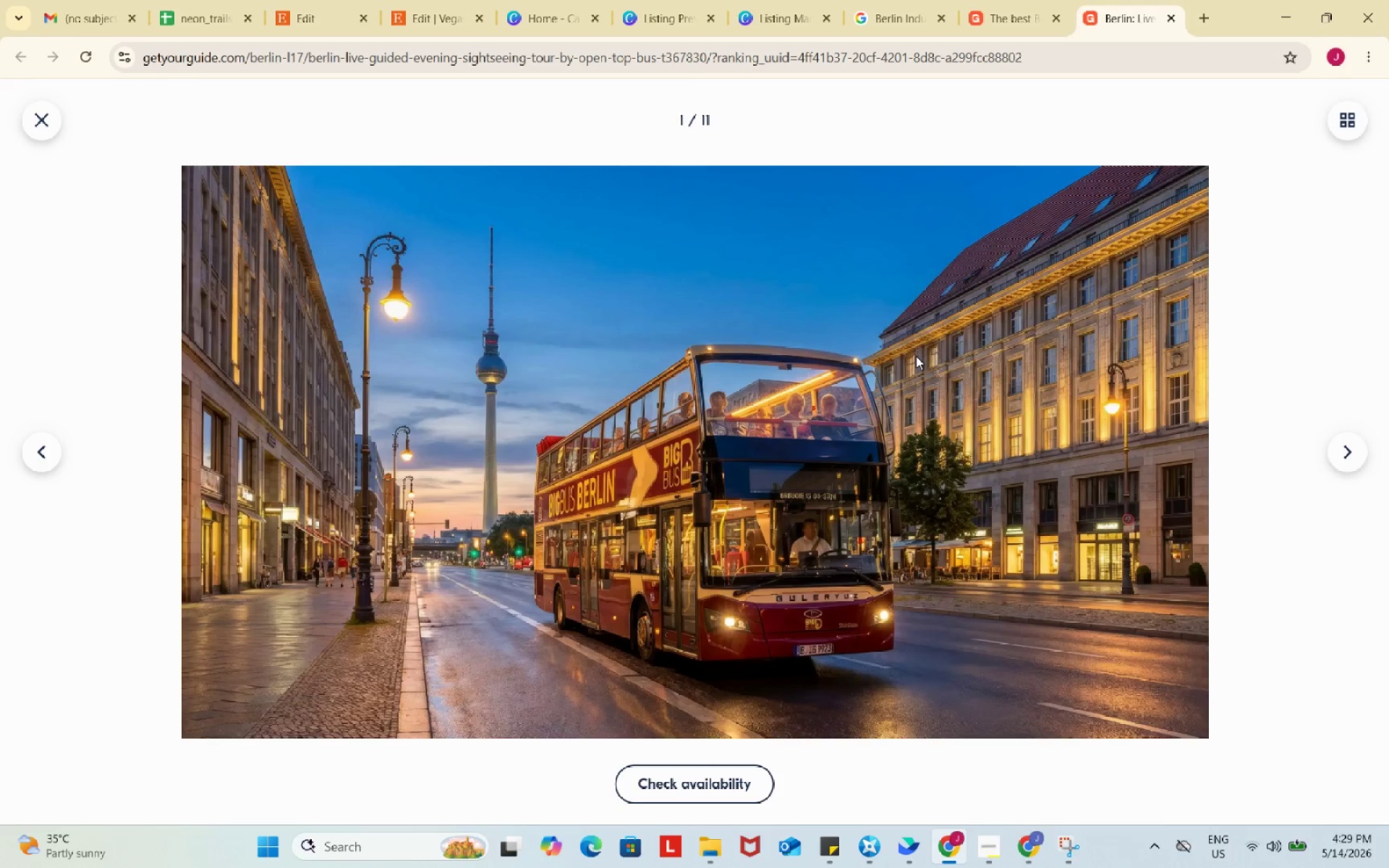 
key(Meta+Shift+S)
 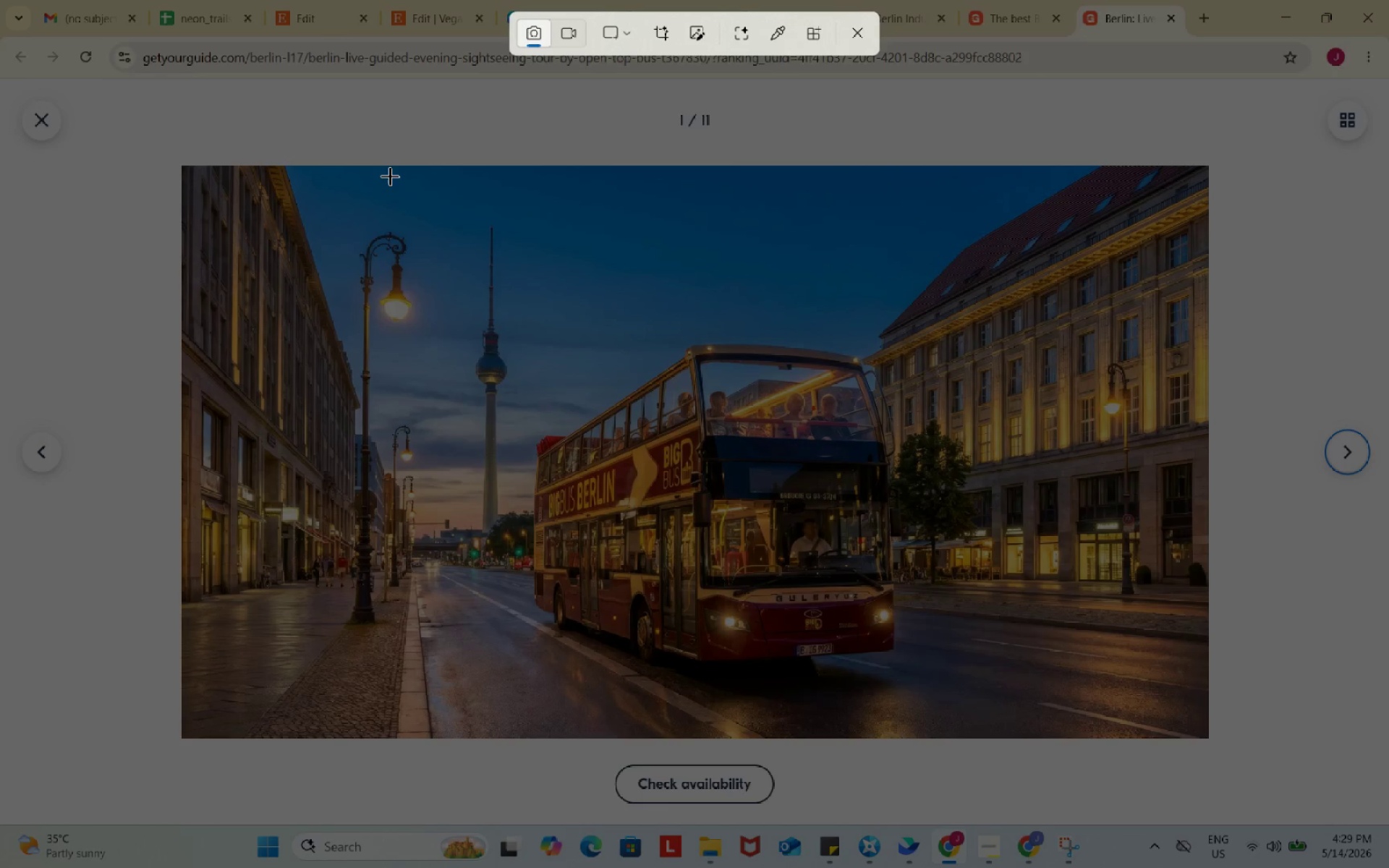 
left_click_drag(start_coordinate=[381, 171], to_coordinate=[1068, 733])
 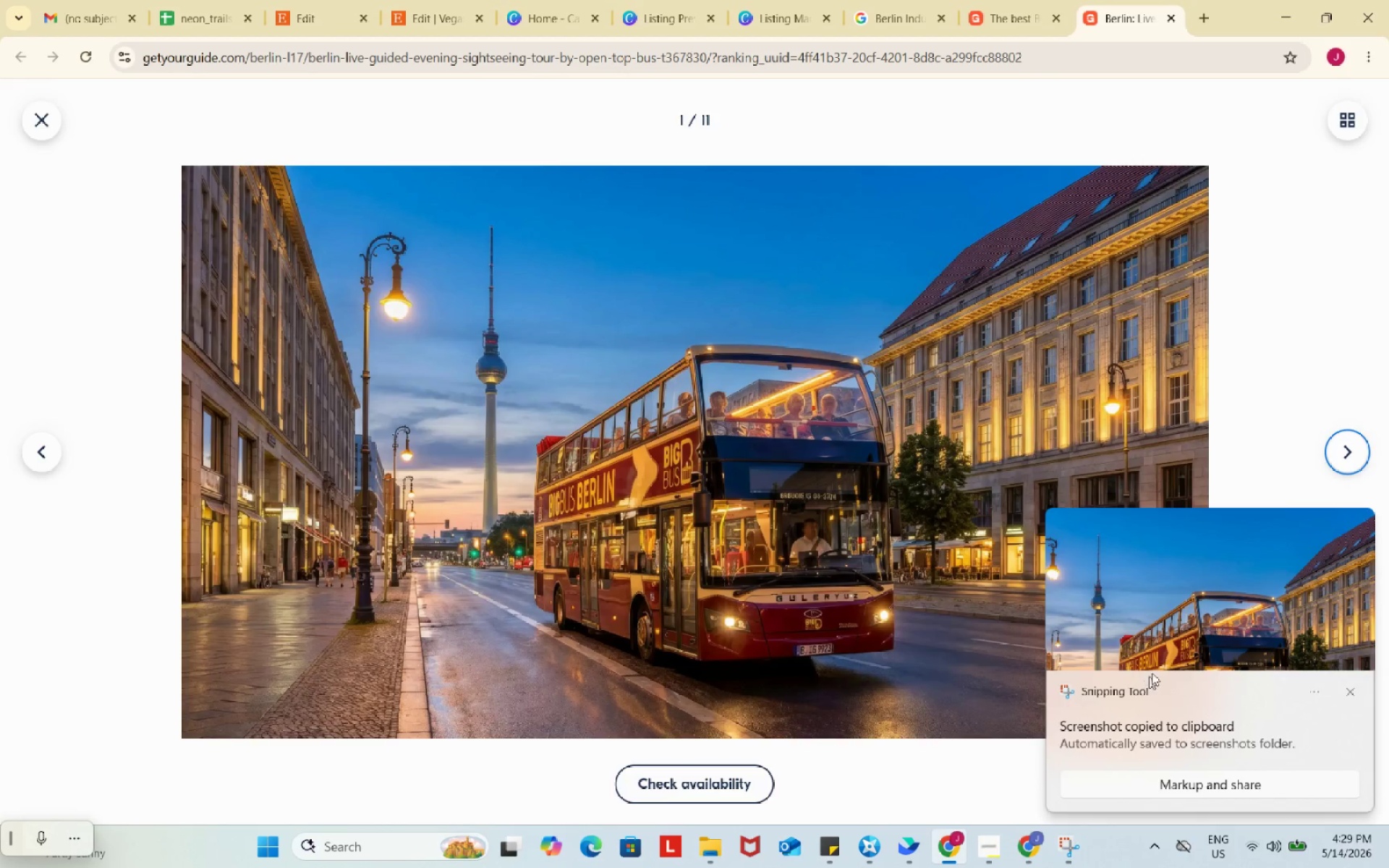 
left_click([1160, 620])
 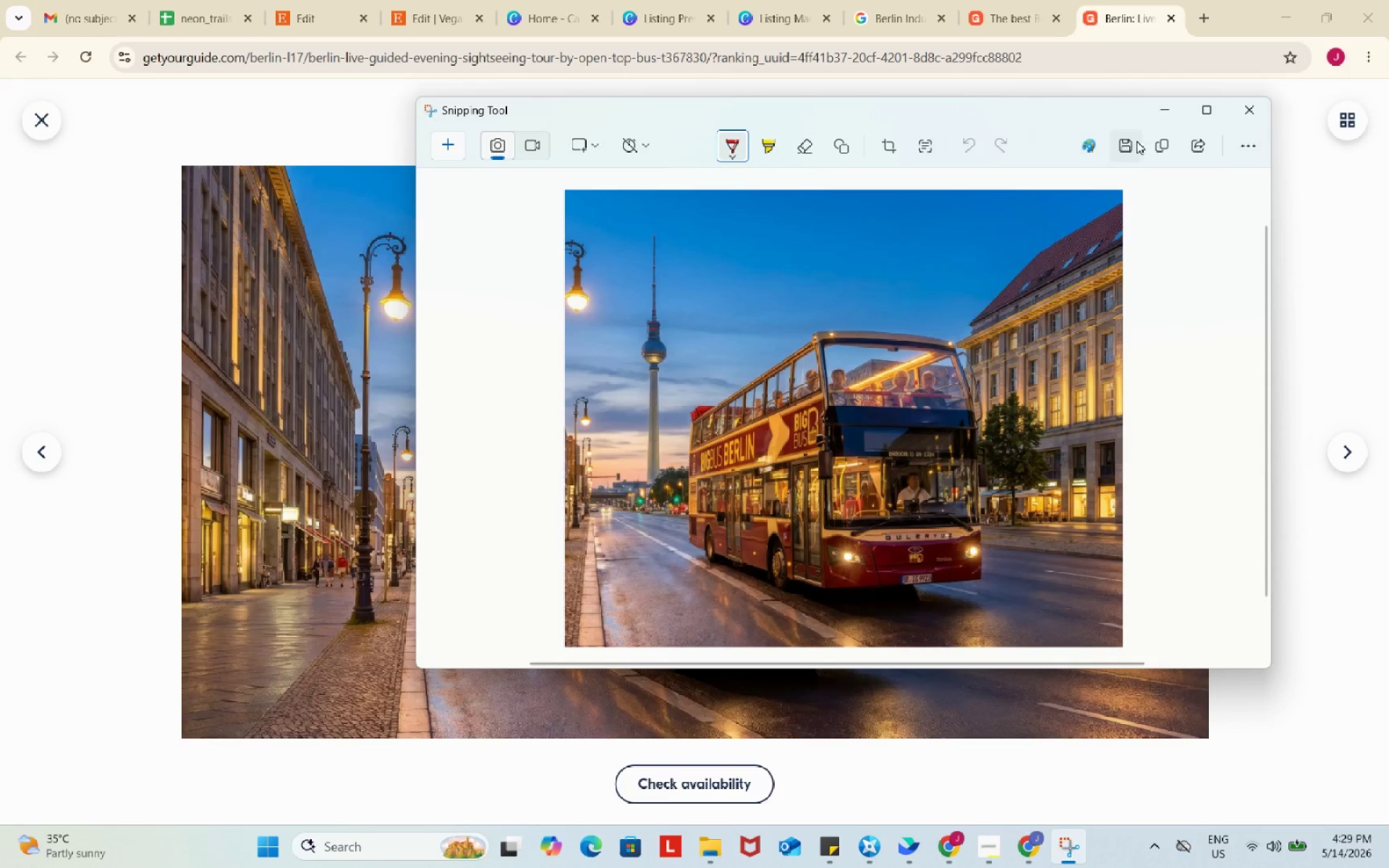 
left_click([1123, 144])
 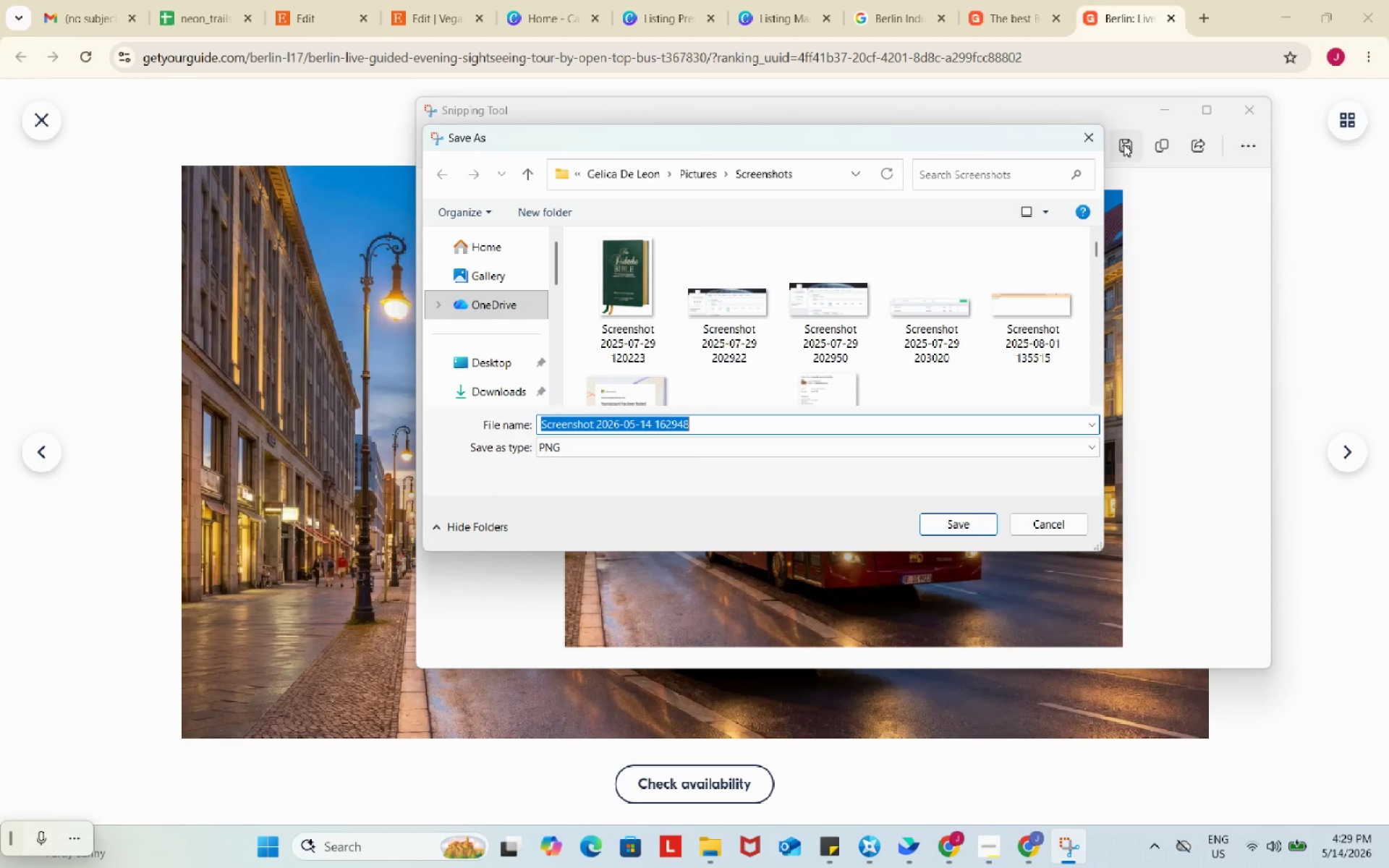 
wait(12.94)
 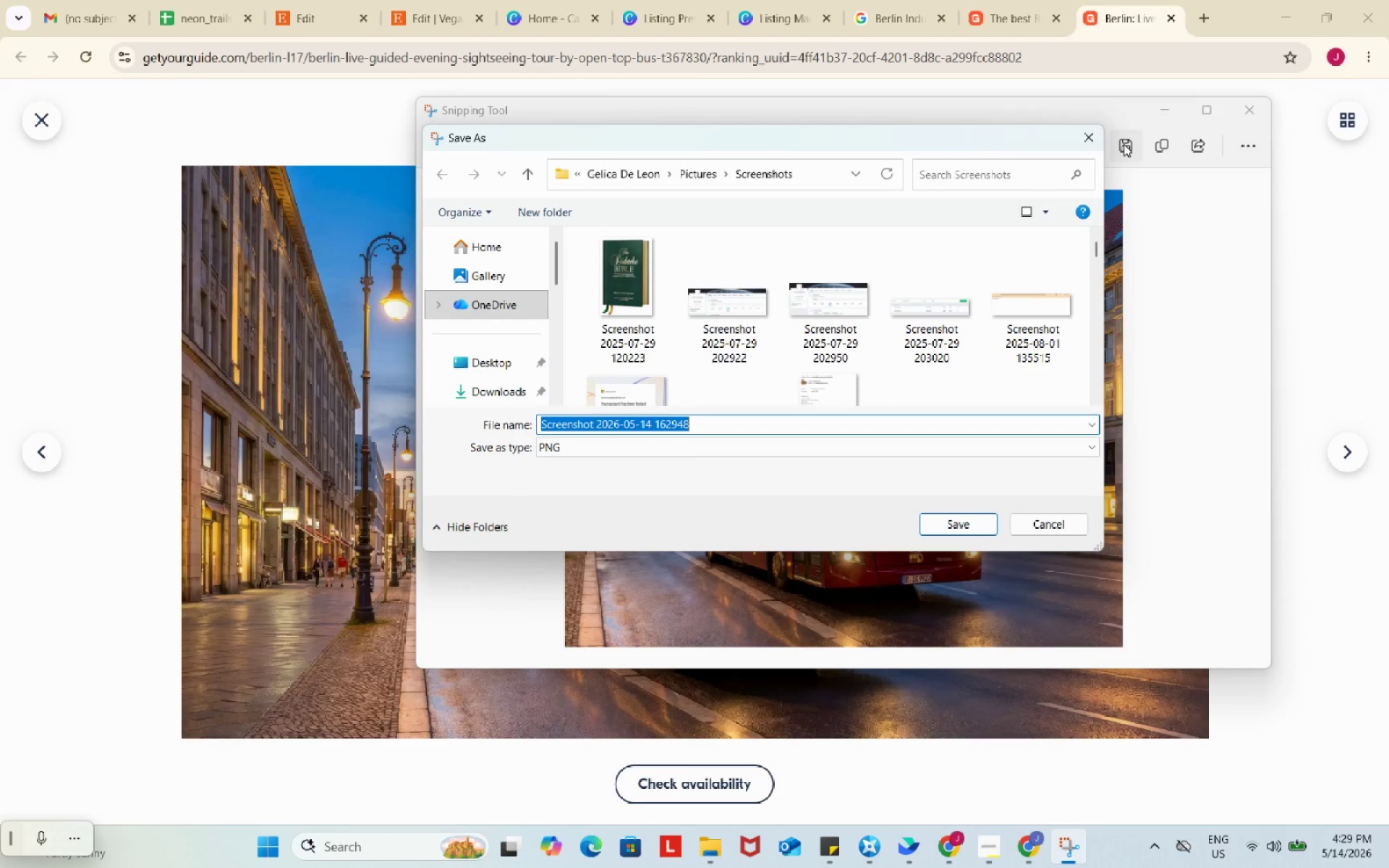 
left_click([493, 391])
 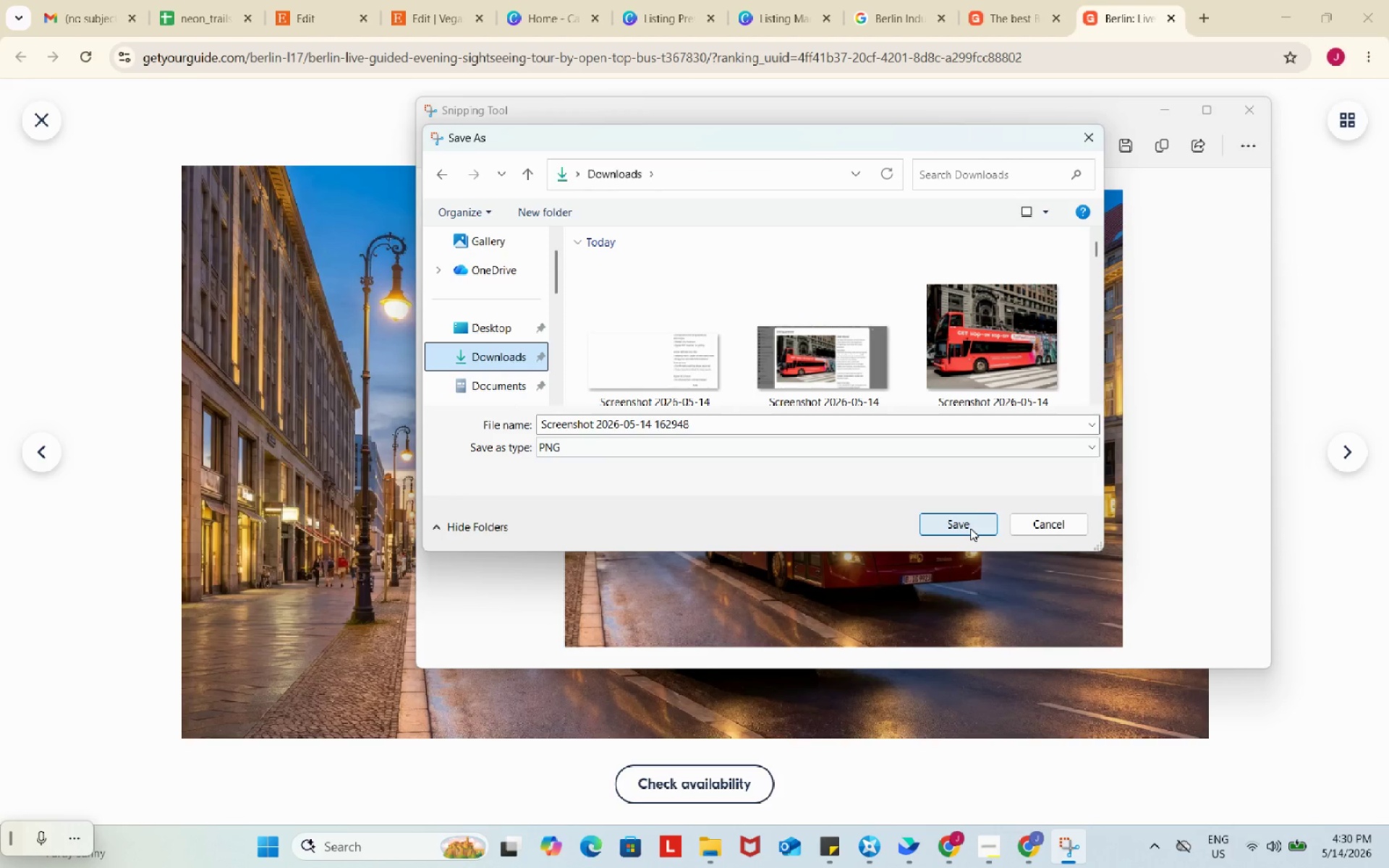 
left_click([970, 528])
 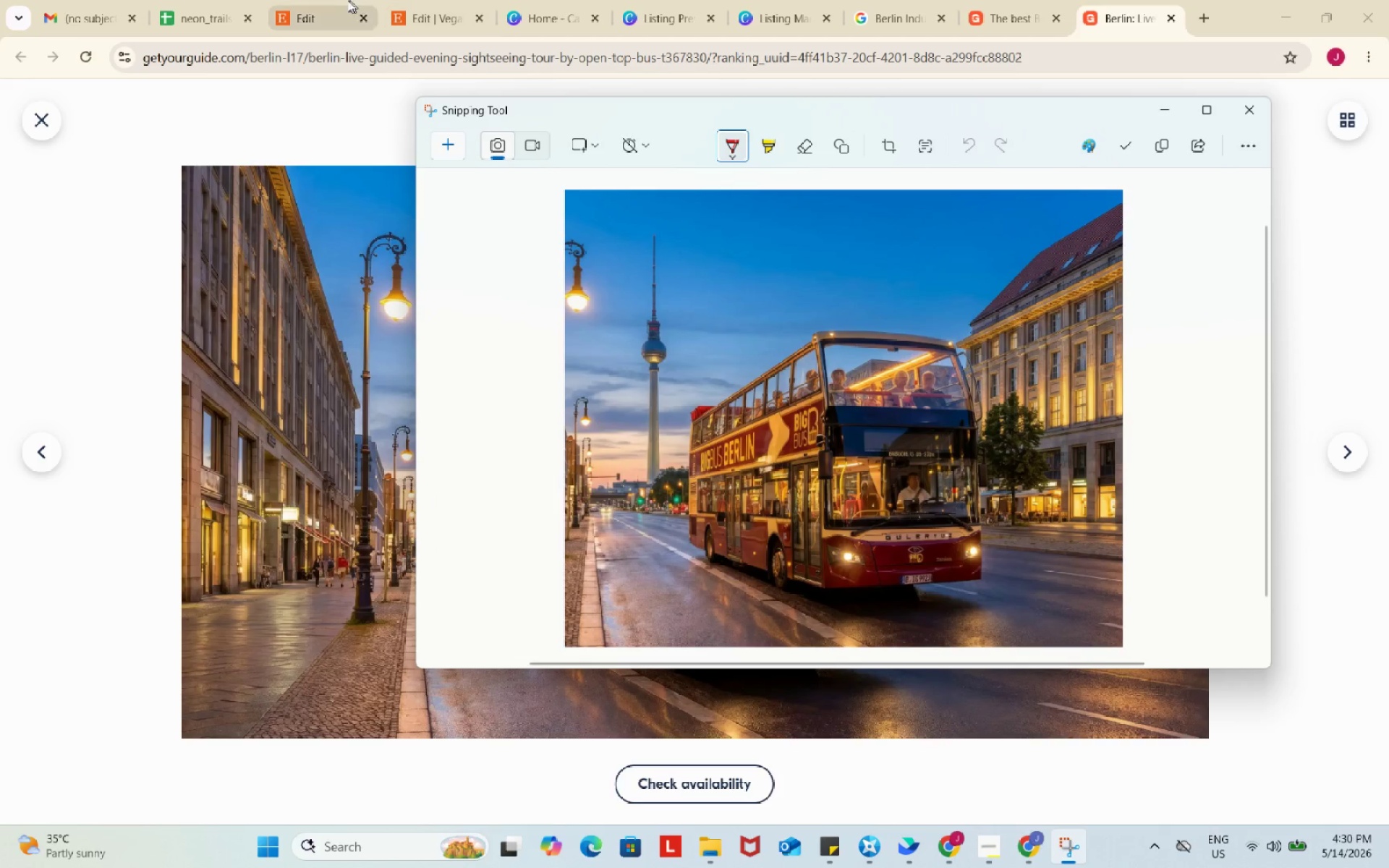 
left_click([319, 0])
 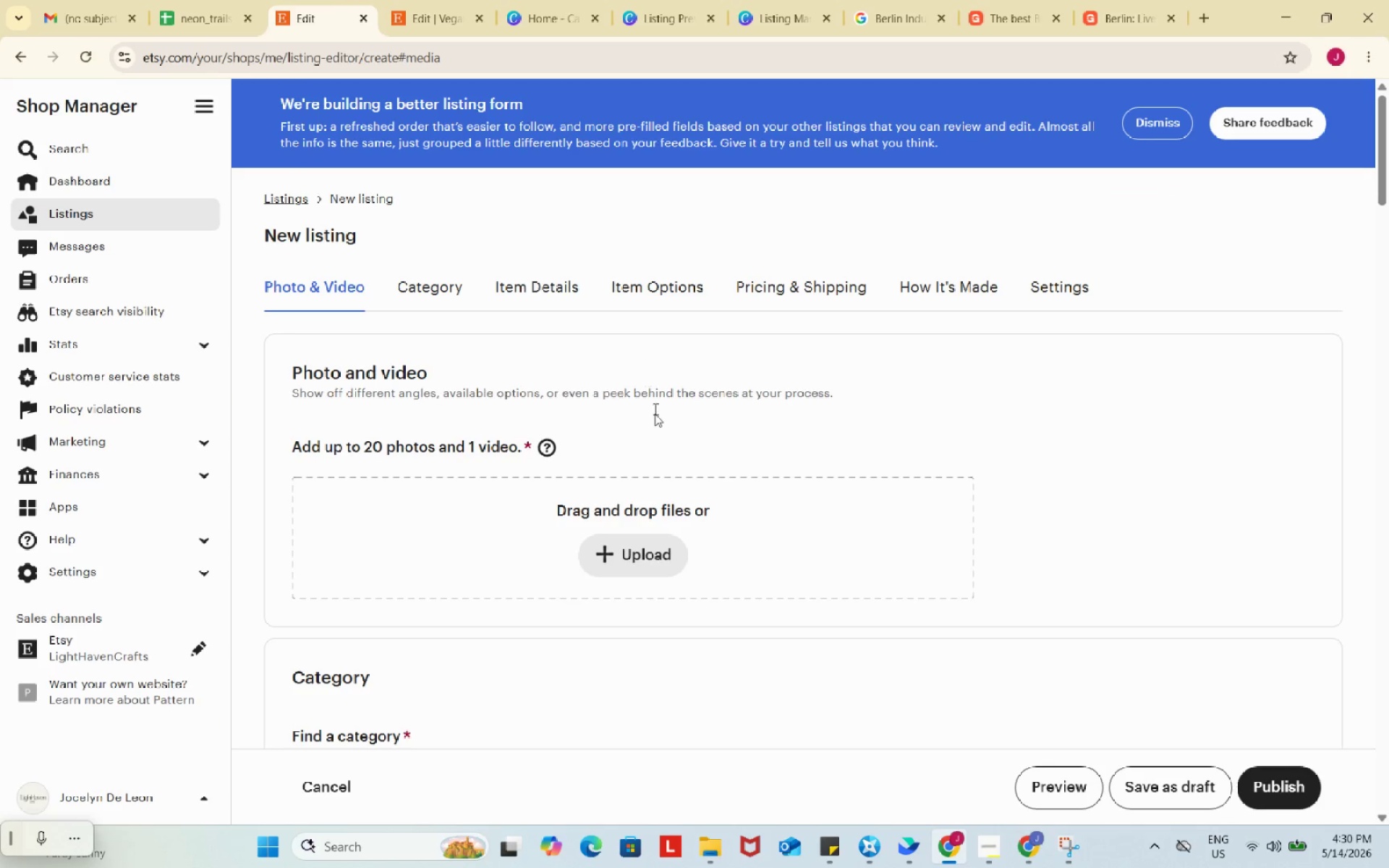 
left_click([660, 556])
 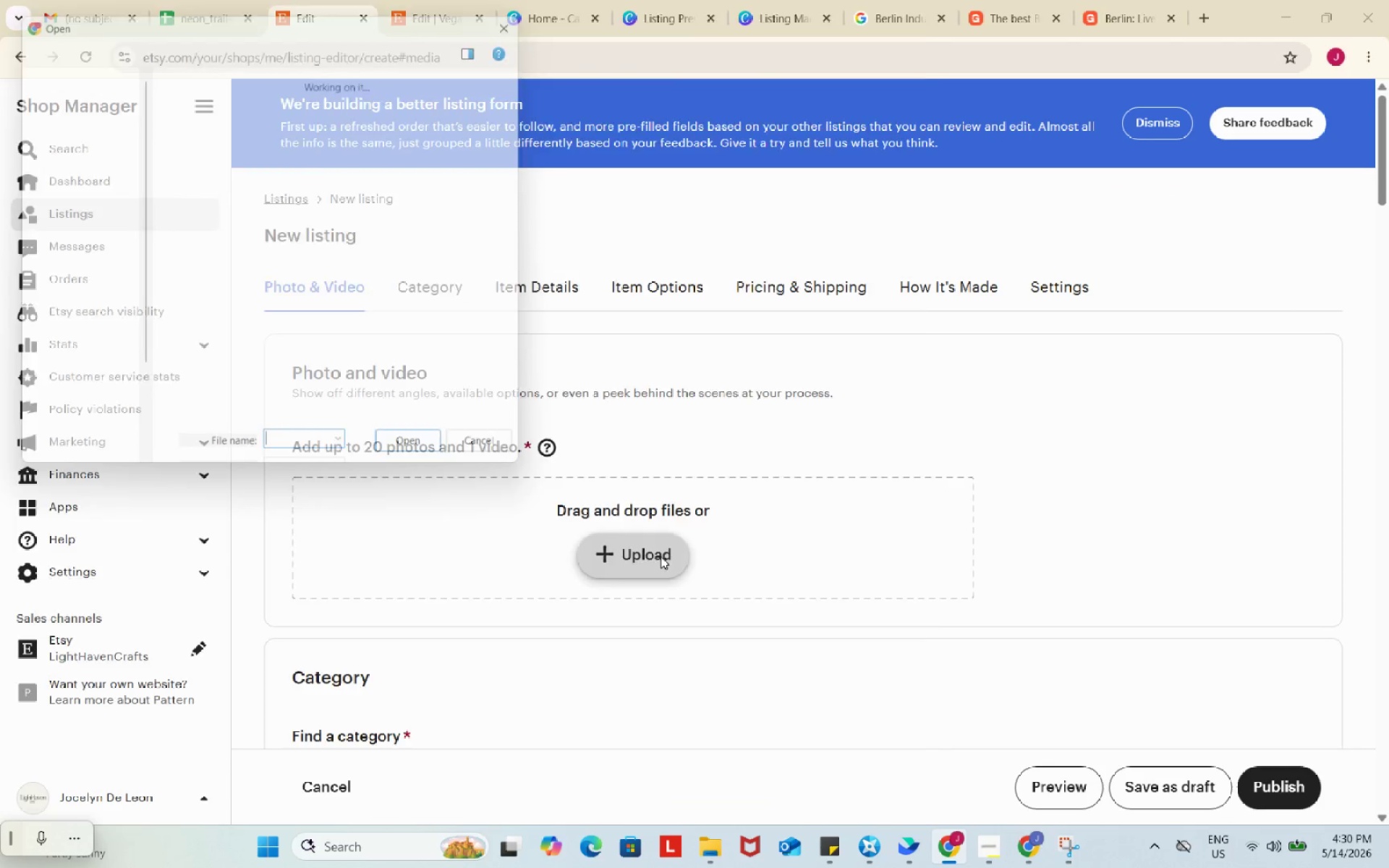 
mouse_move([662, 540])
 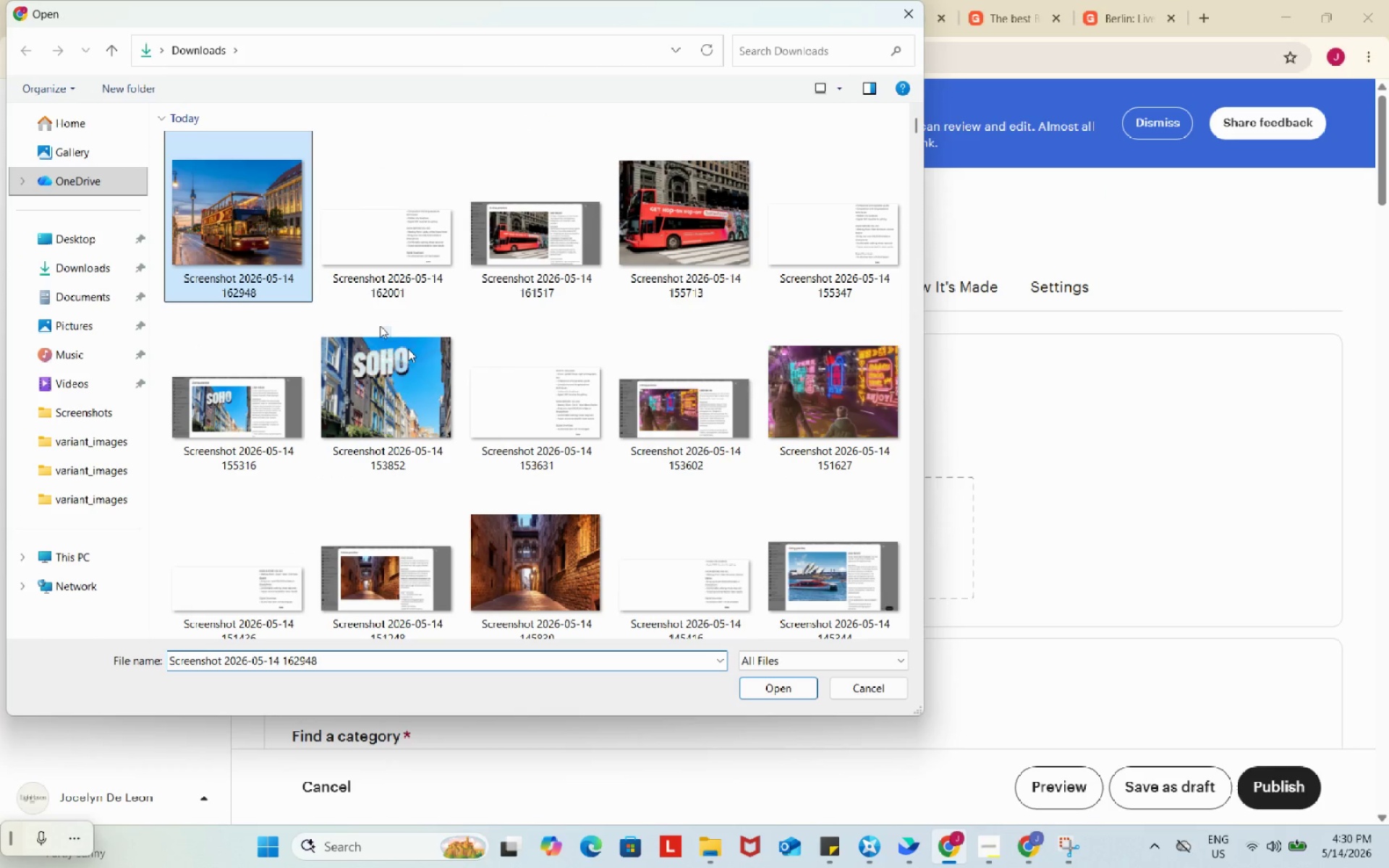 
left_click([260, 229])
 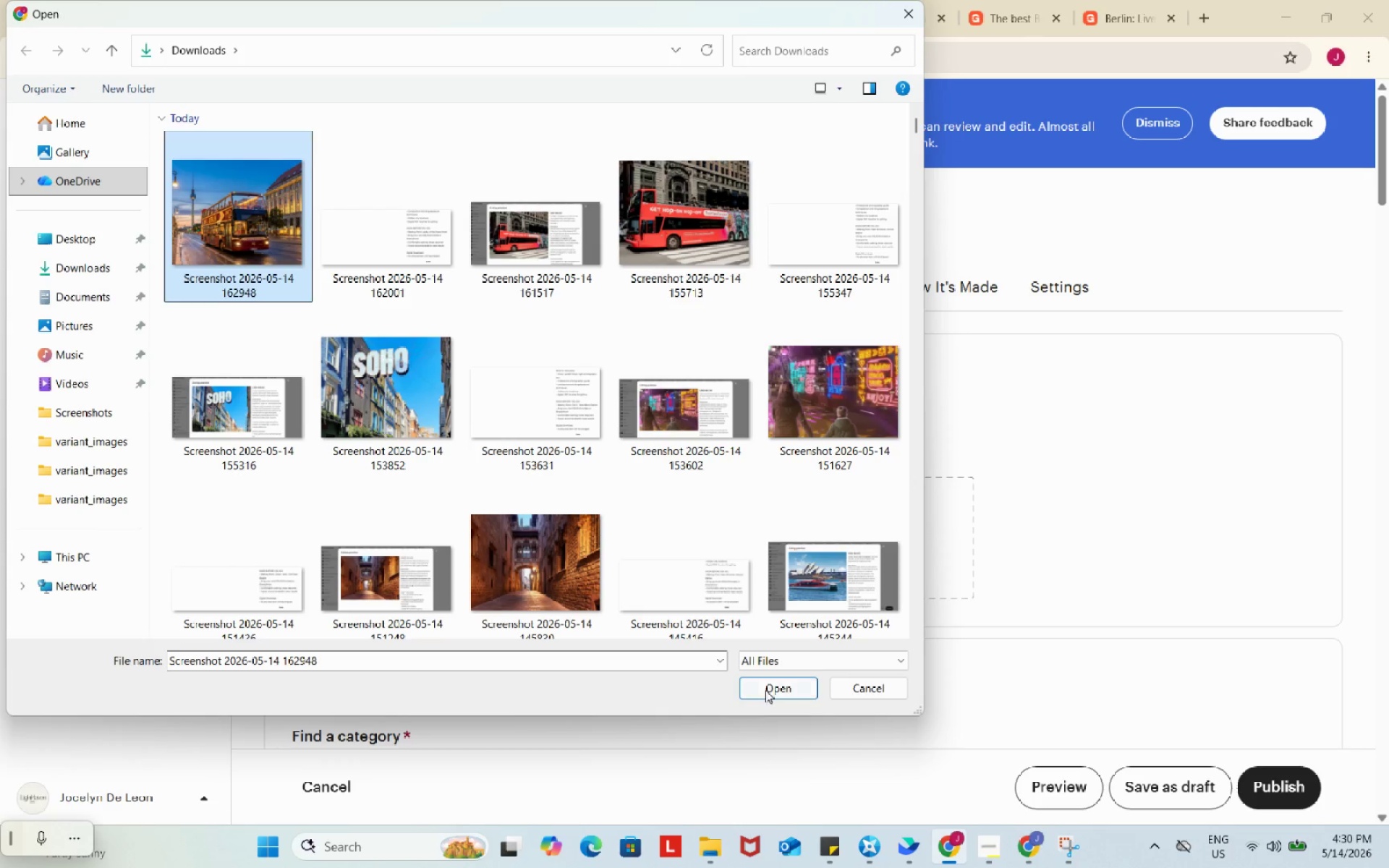 
left_click([765, 690])
 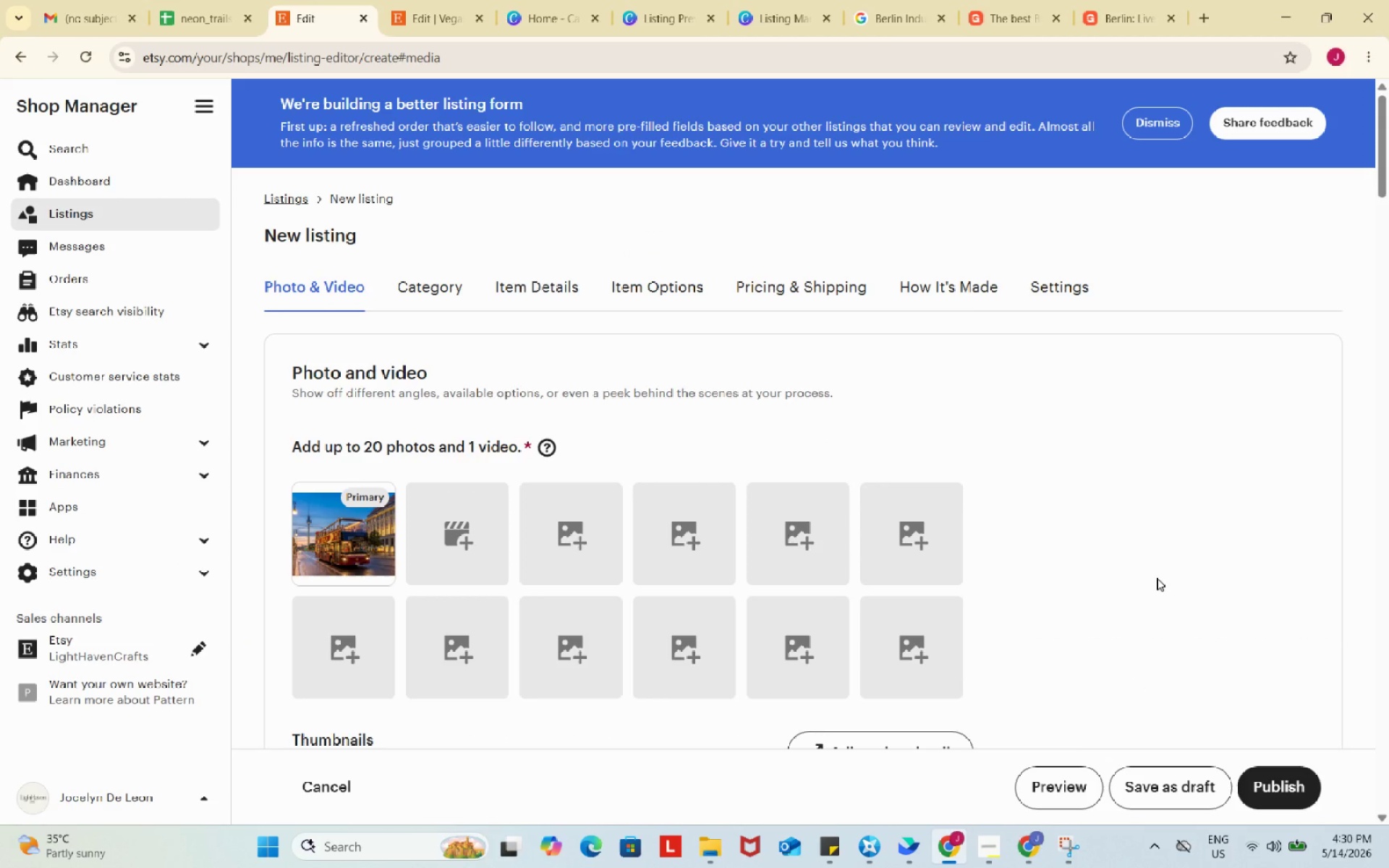 
wait(5.19)
 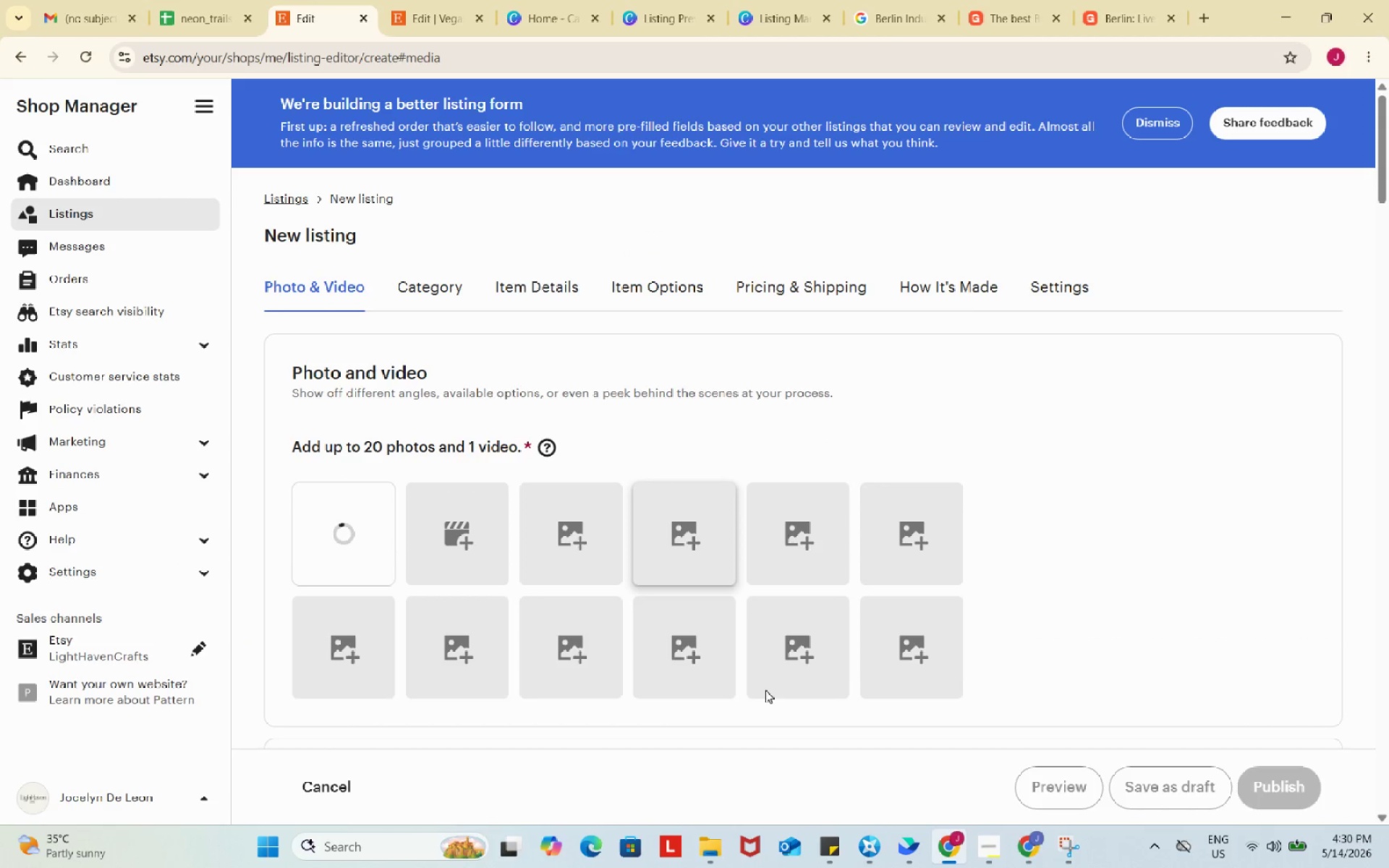 
scroll: coordinate [1065, 529], scroll_direction: down, amount: 10.0
 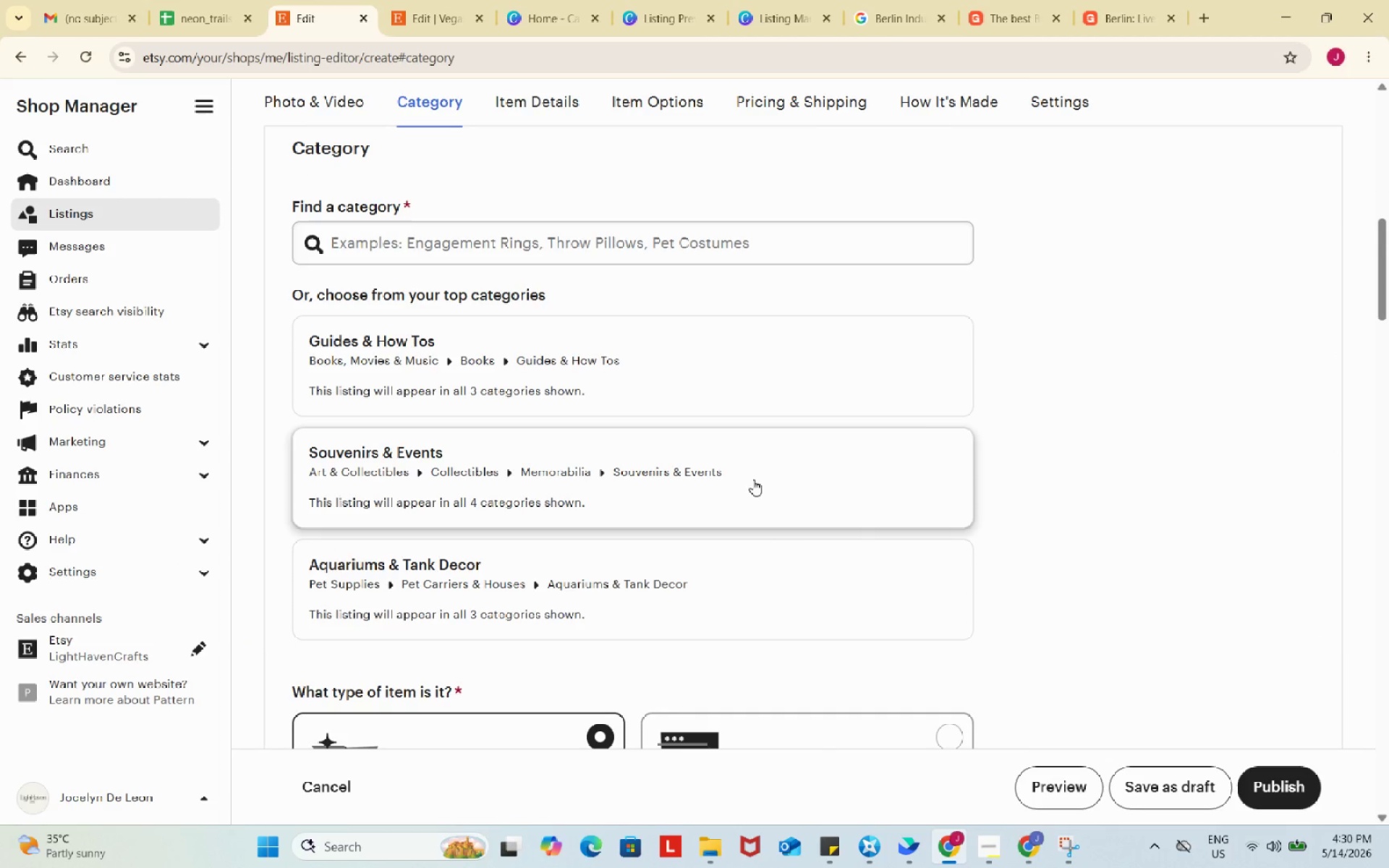 
left_click([753, 480])
 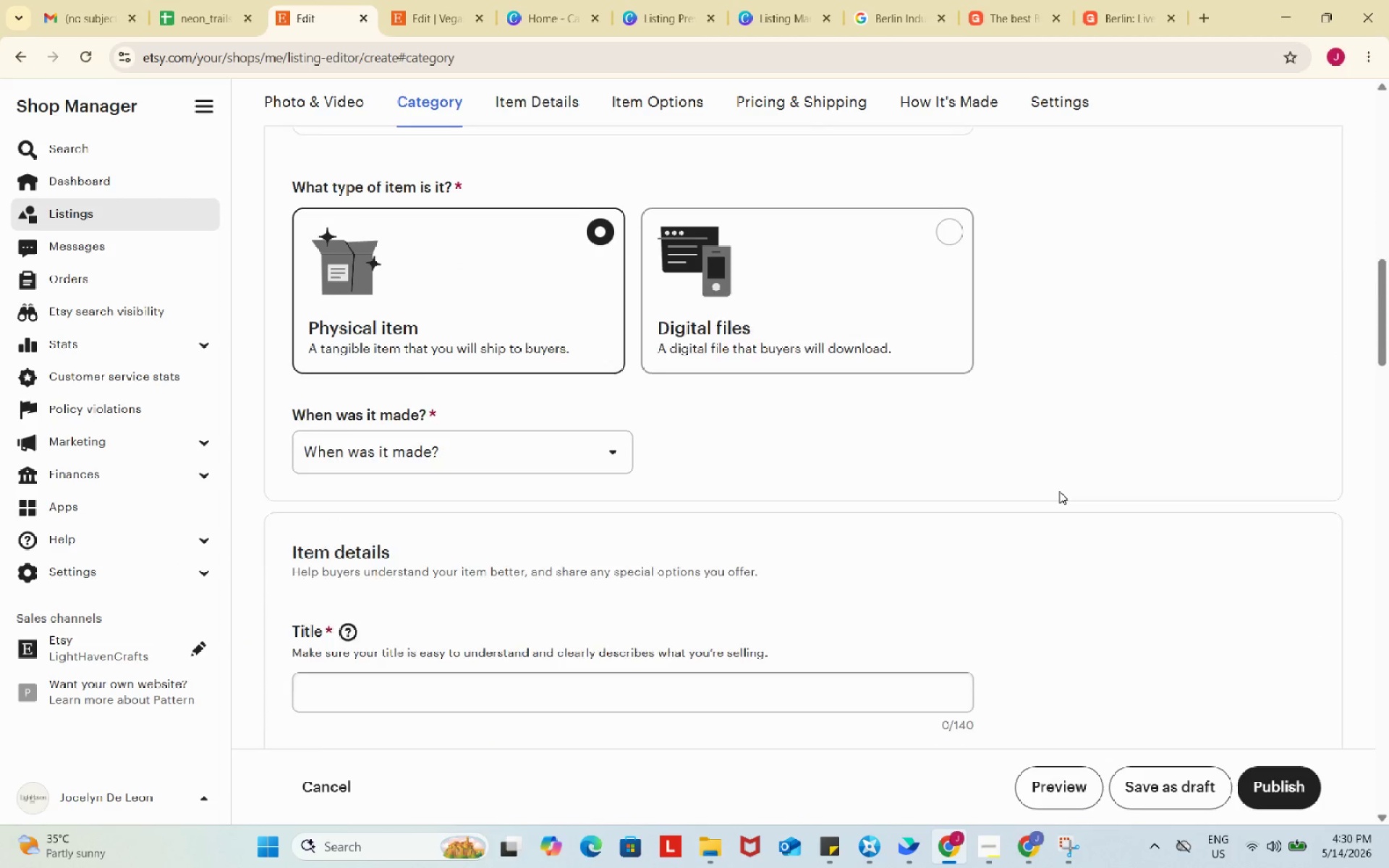 
left_click([956, 203])
 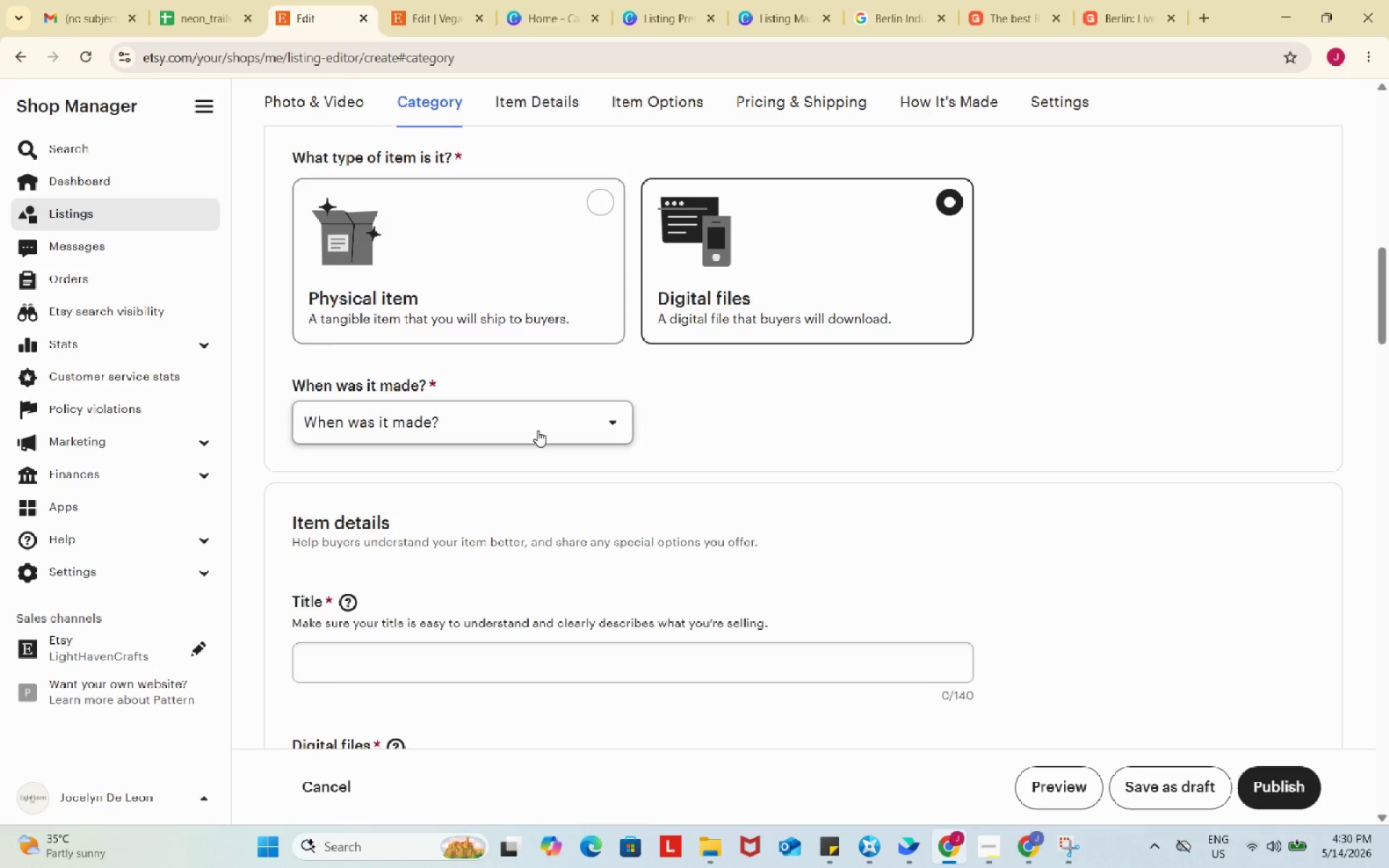 
scroll: coordinate [1059, 491], scroll_direction: down, amount: 3.0
 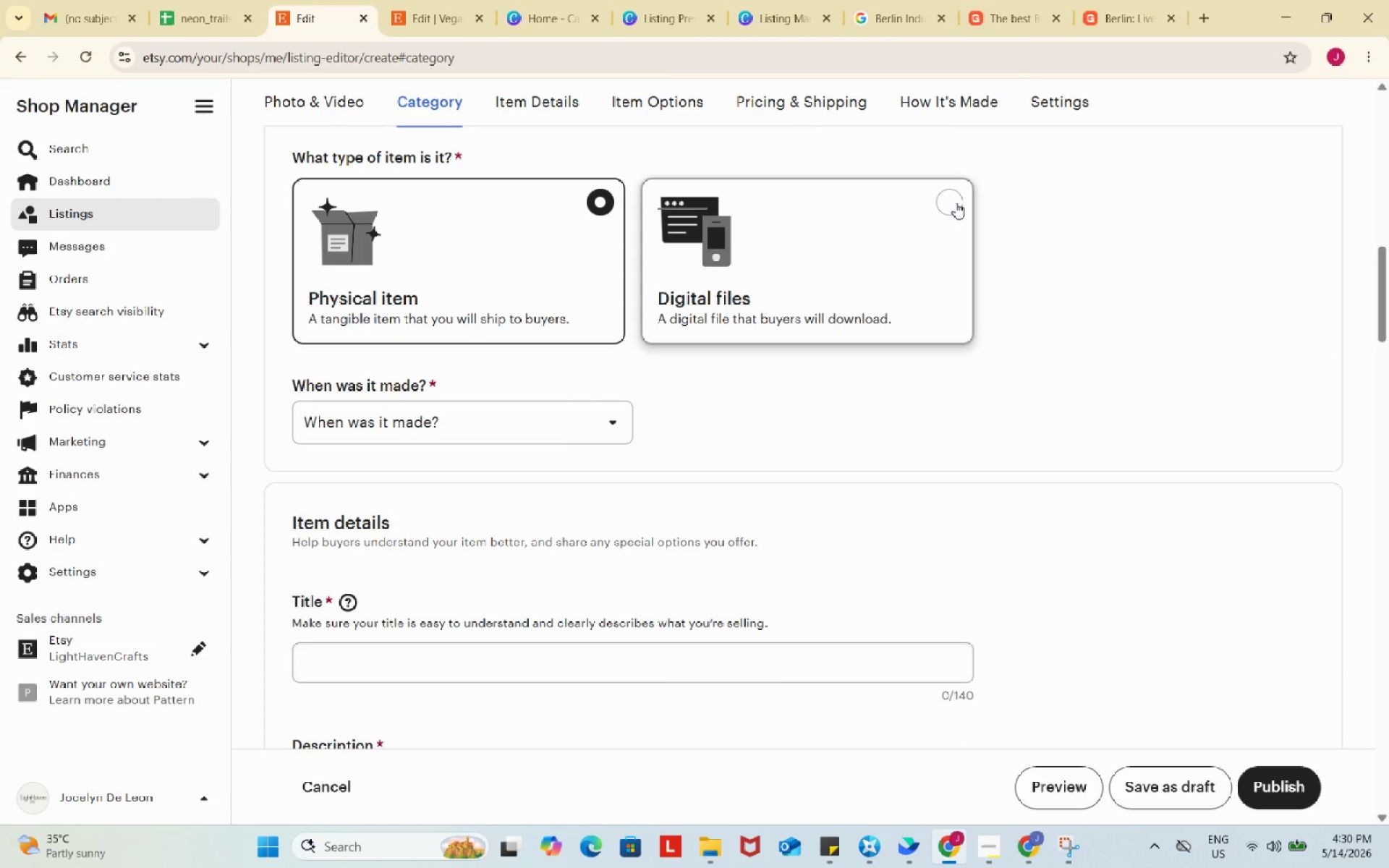 
left_click([538, 430])
 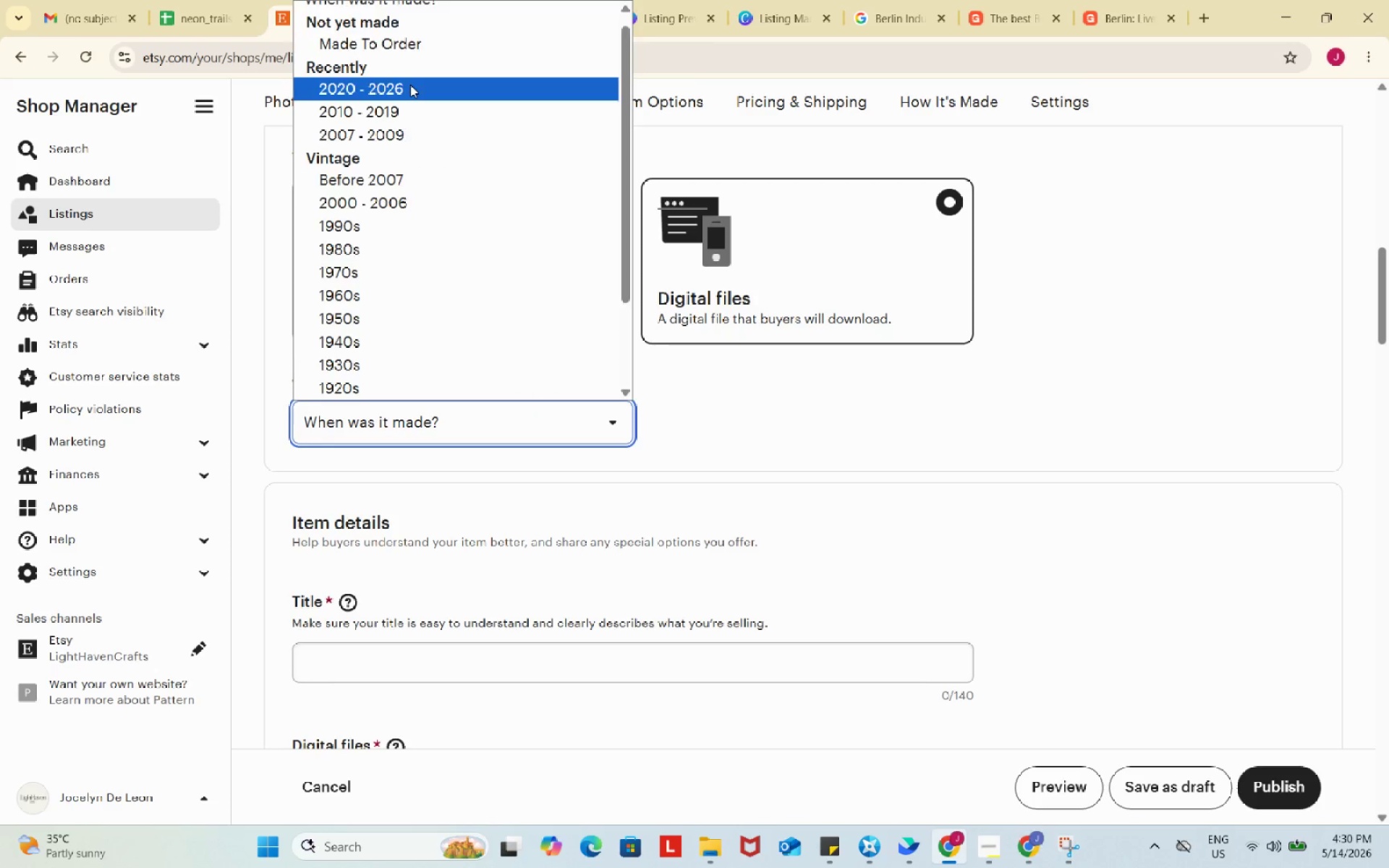 
left_click([410, 85])
 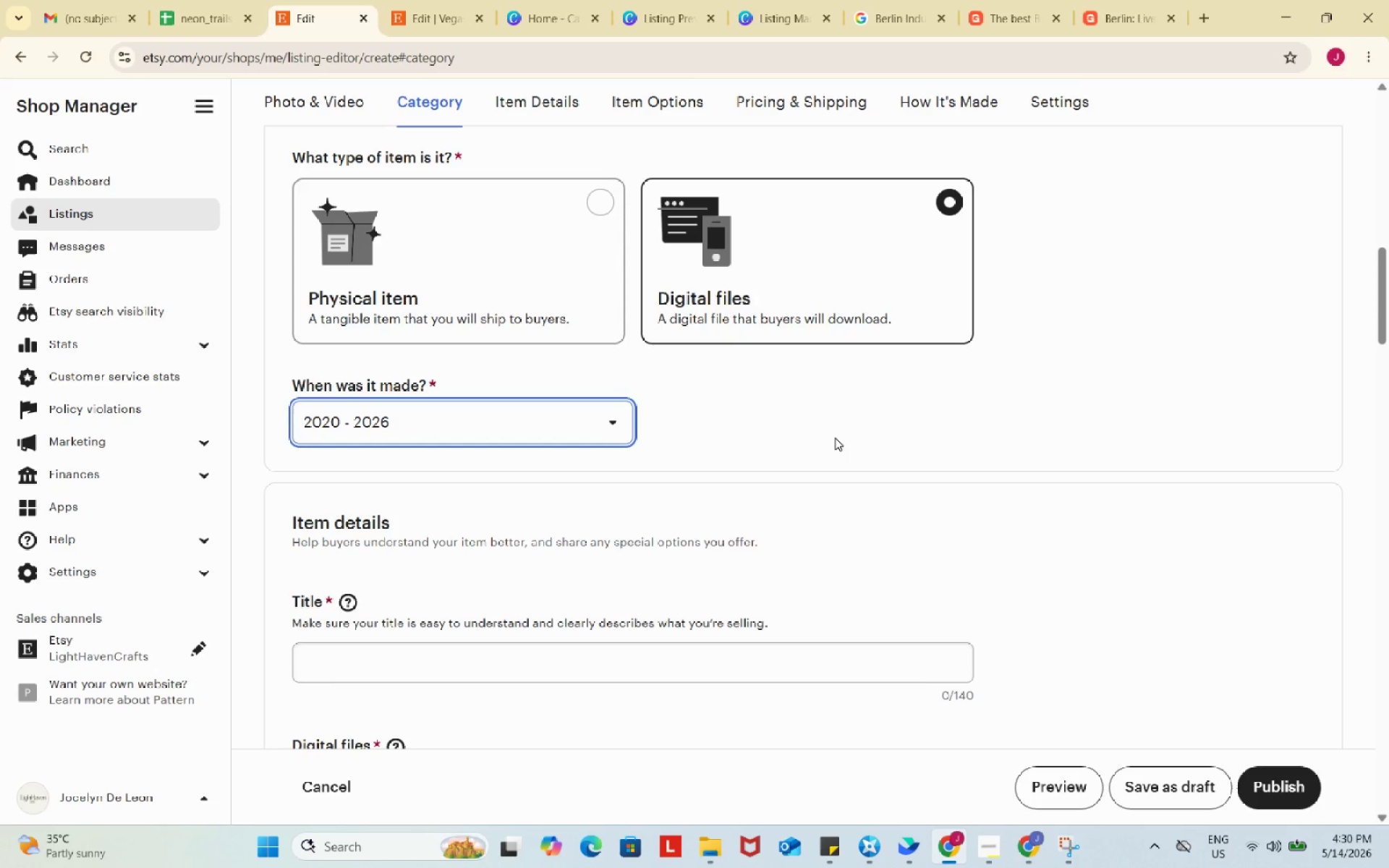 
wait(28.69)
 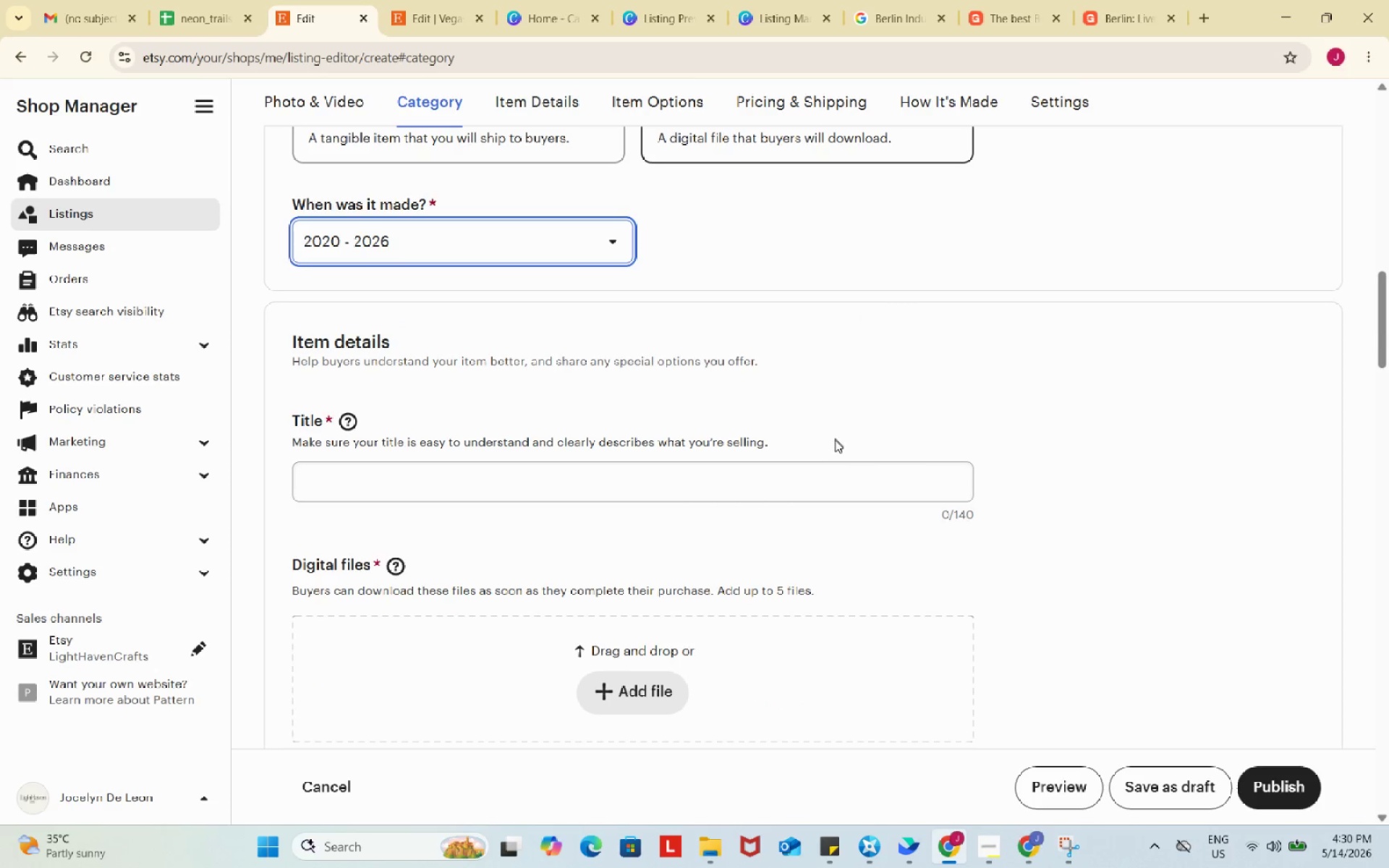 
left_click([843, 482])
 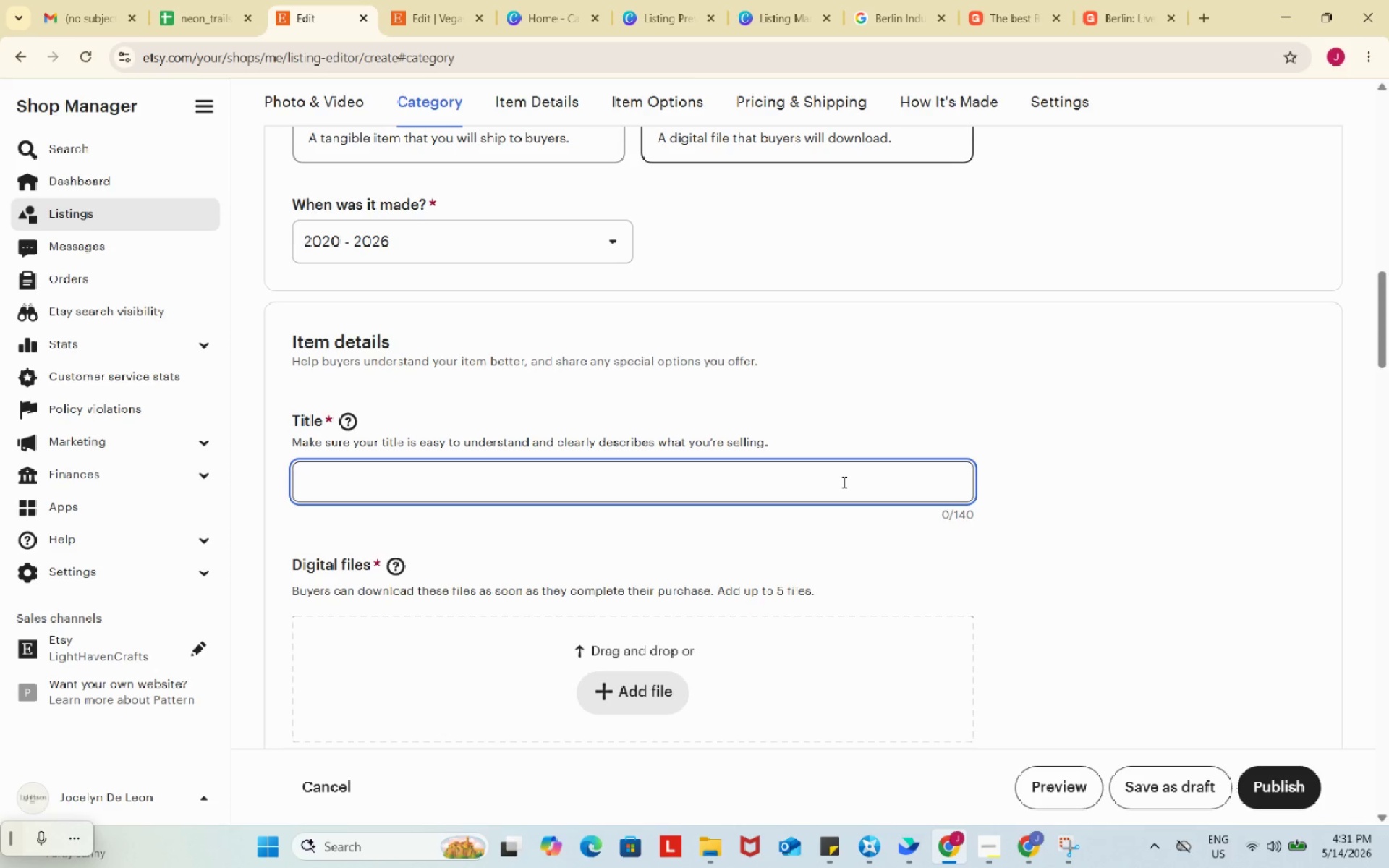 
scroll: coordinate [835, 438], scroll_direction: down, amount: 2.0
 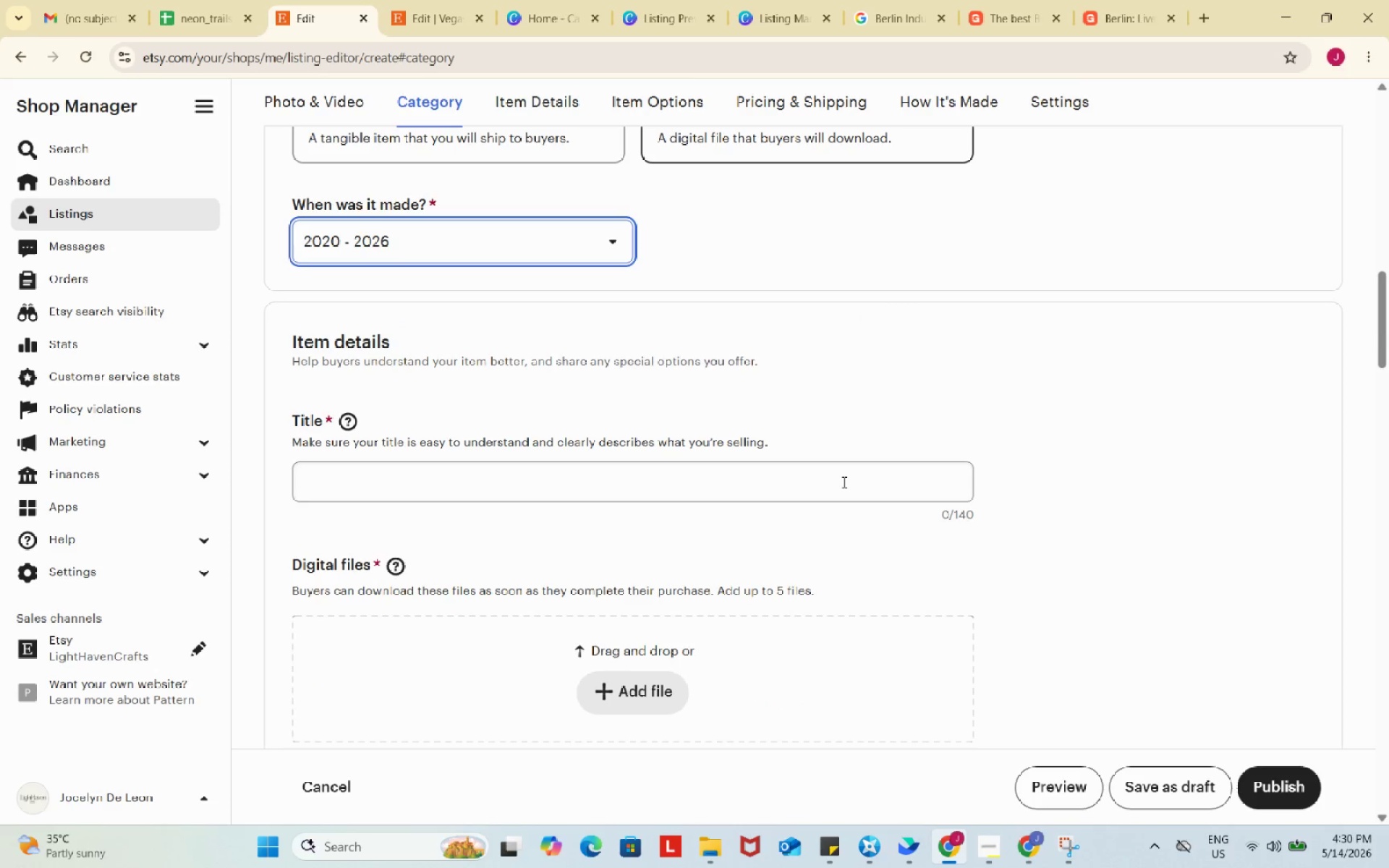 
wait(24.34)
 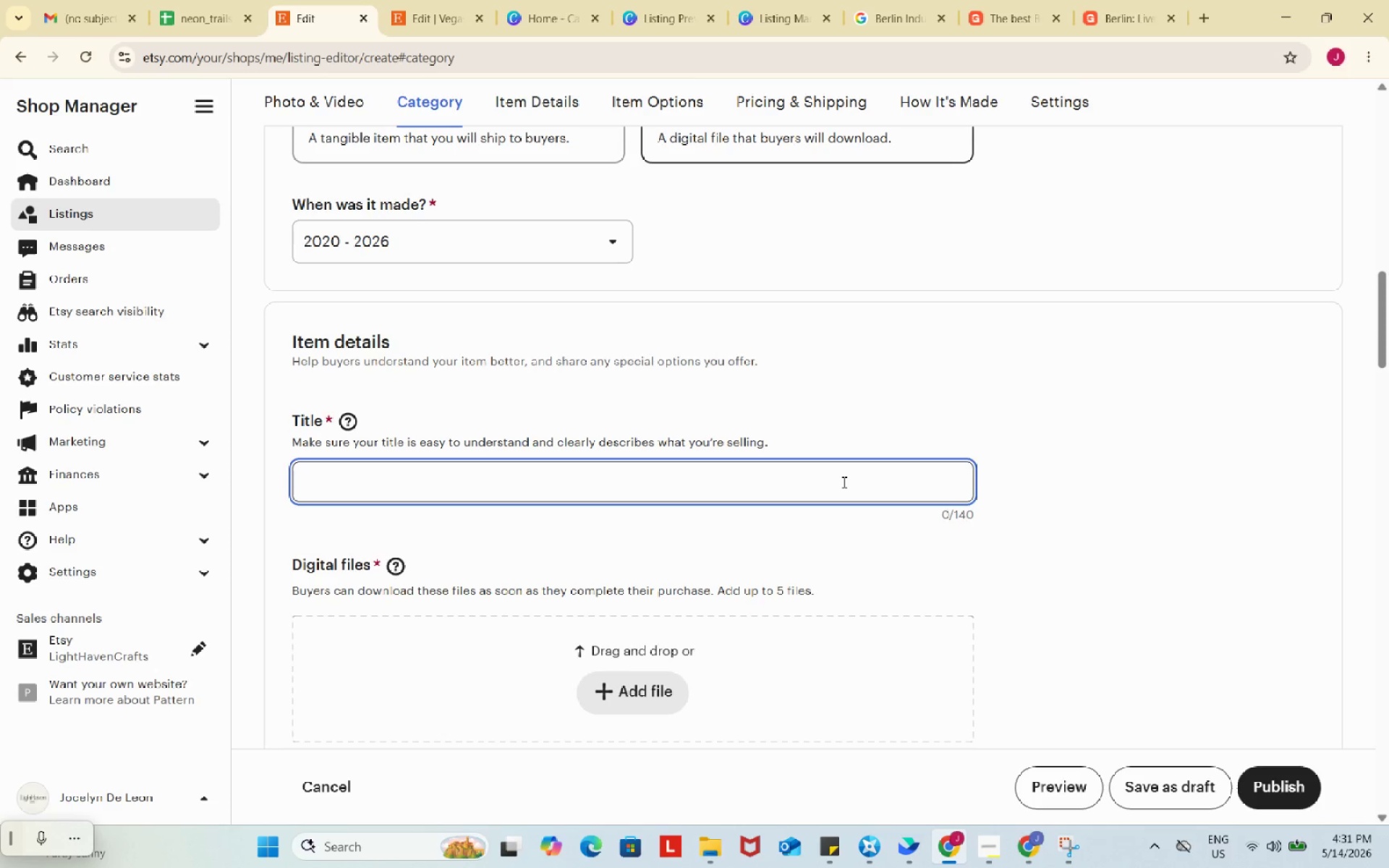 
type(Berlin Night Photograpy)
key(Backspace)
type(hy Tour)
 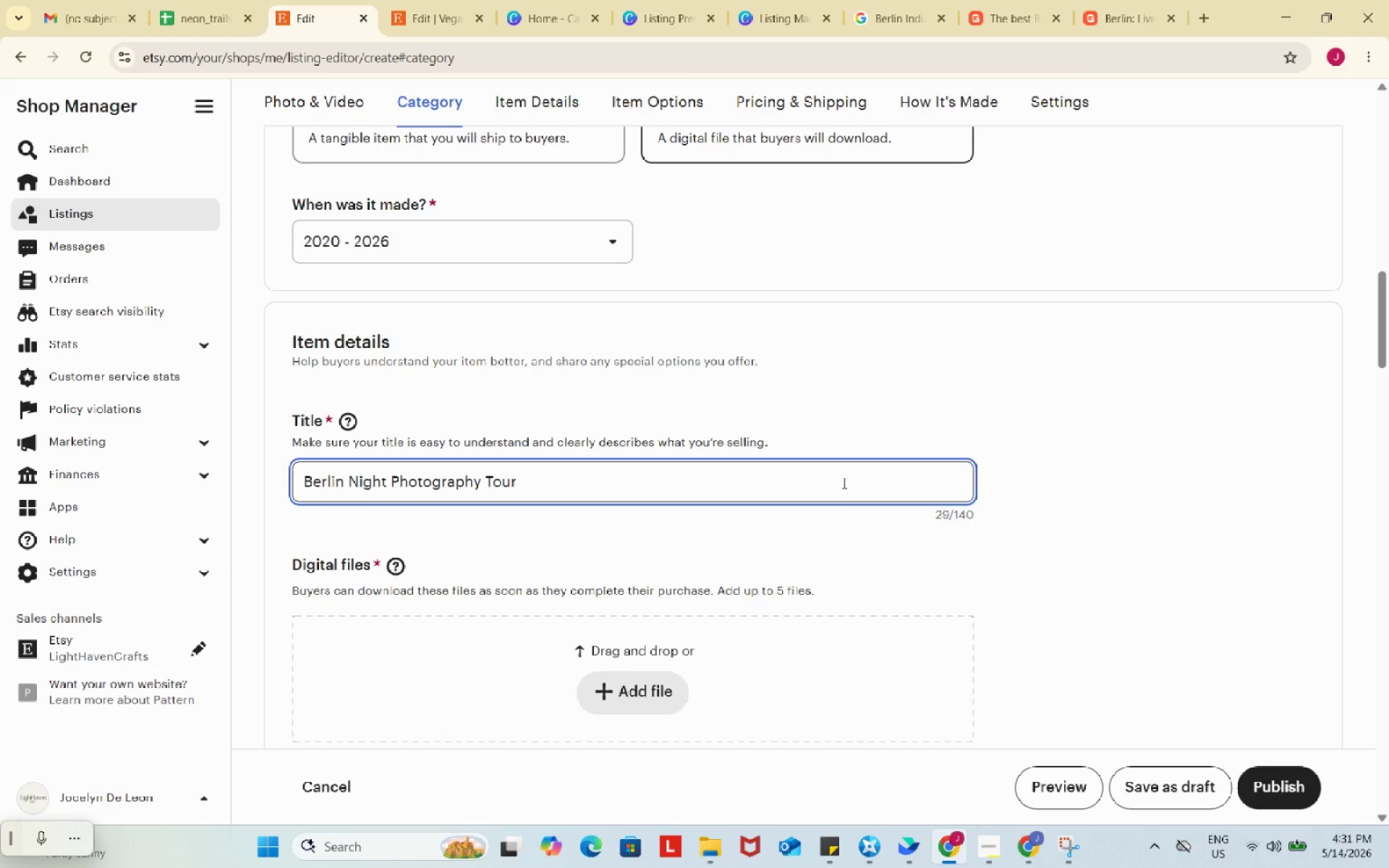 
wait(30.8)
 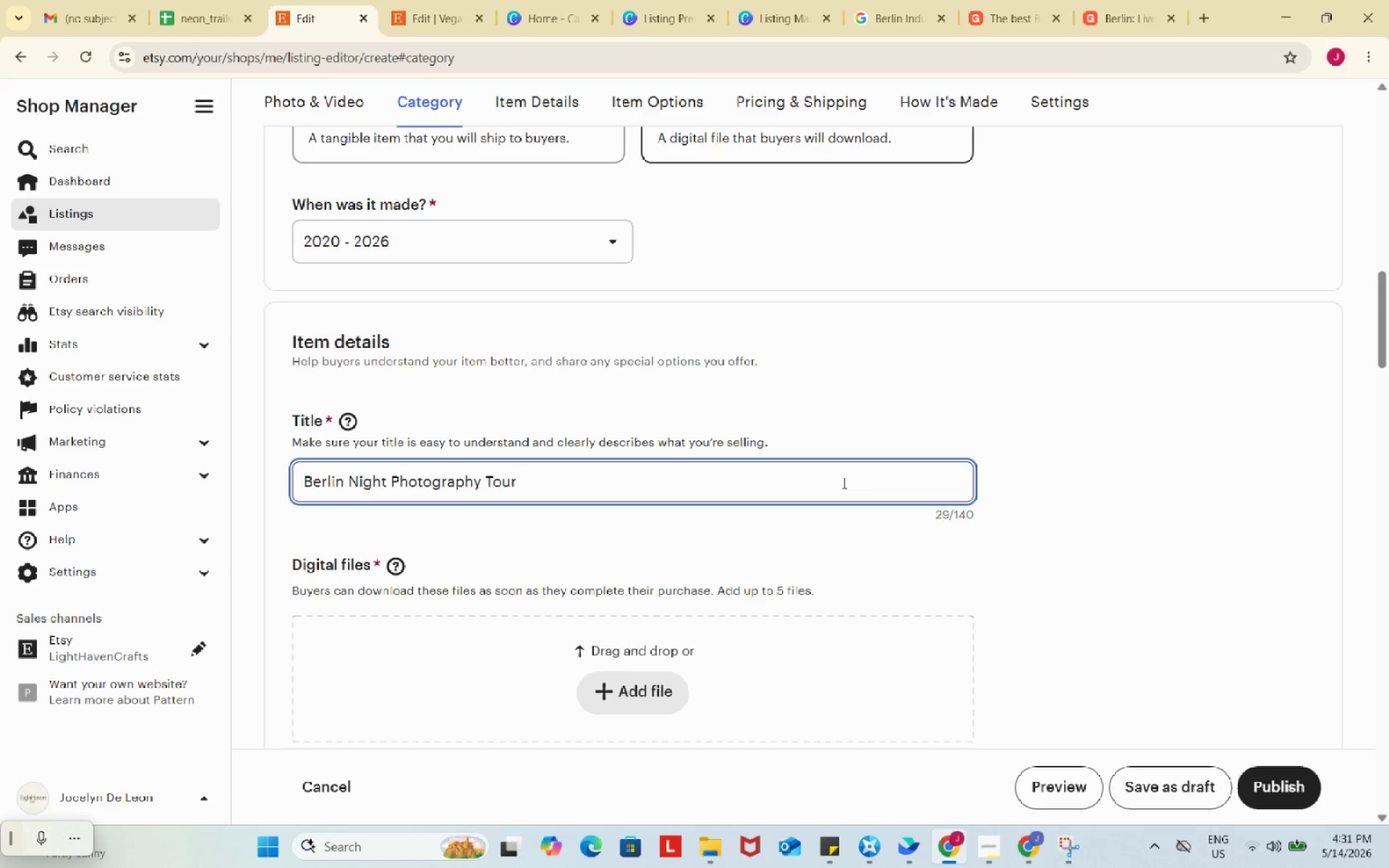 
type( Gift Voucher)
 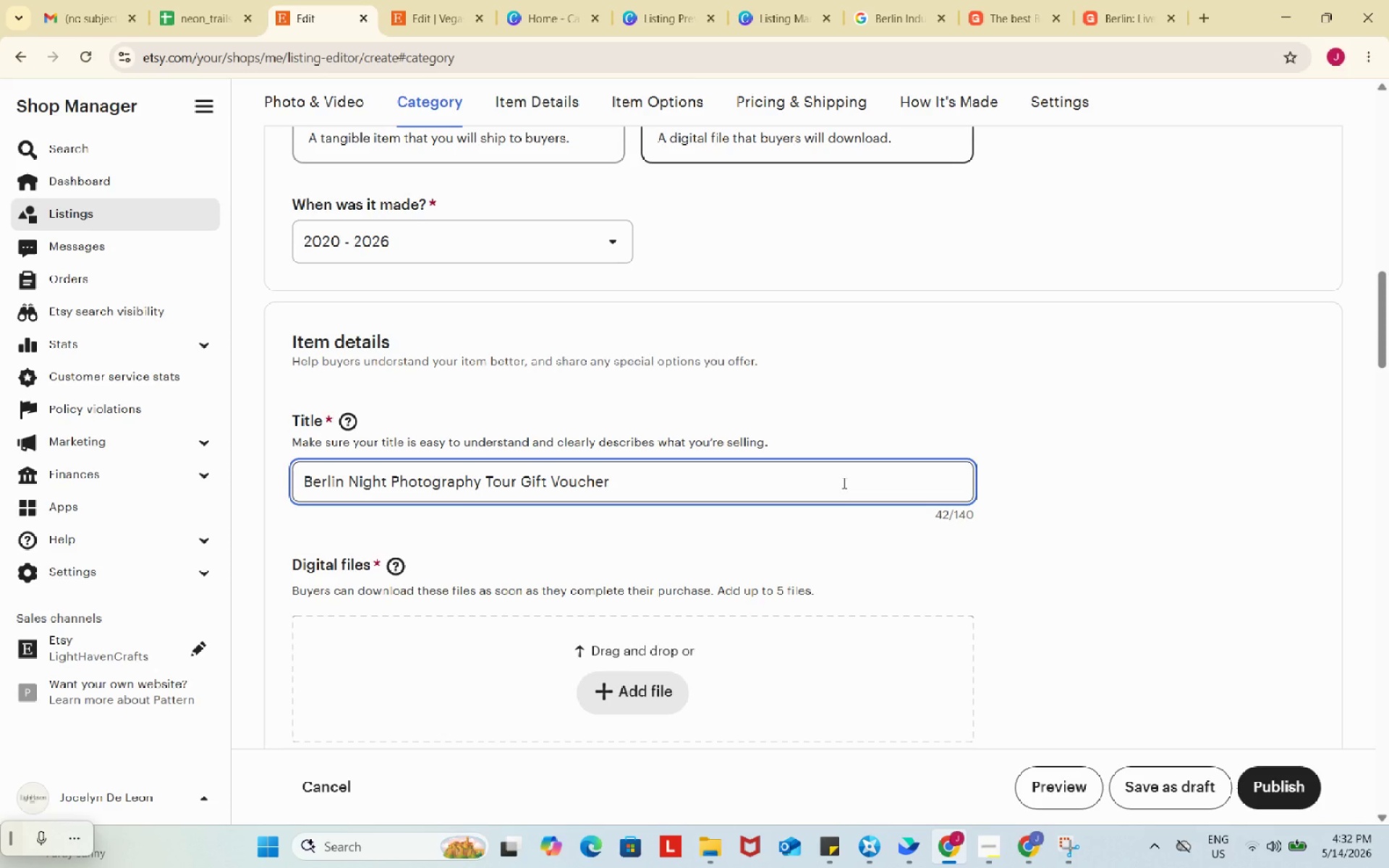 
key(Comma)
 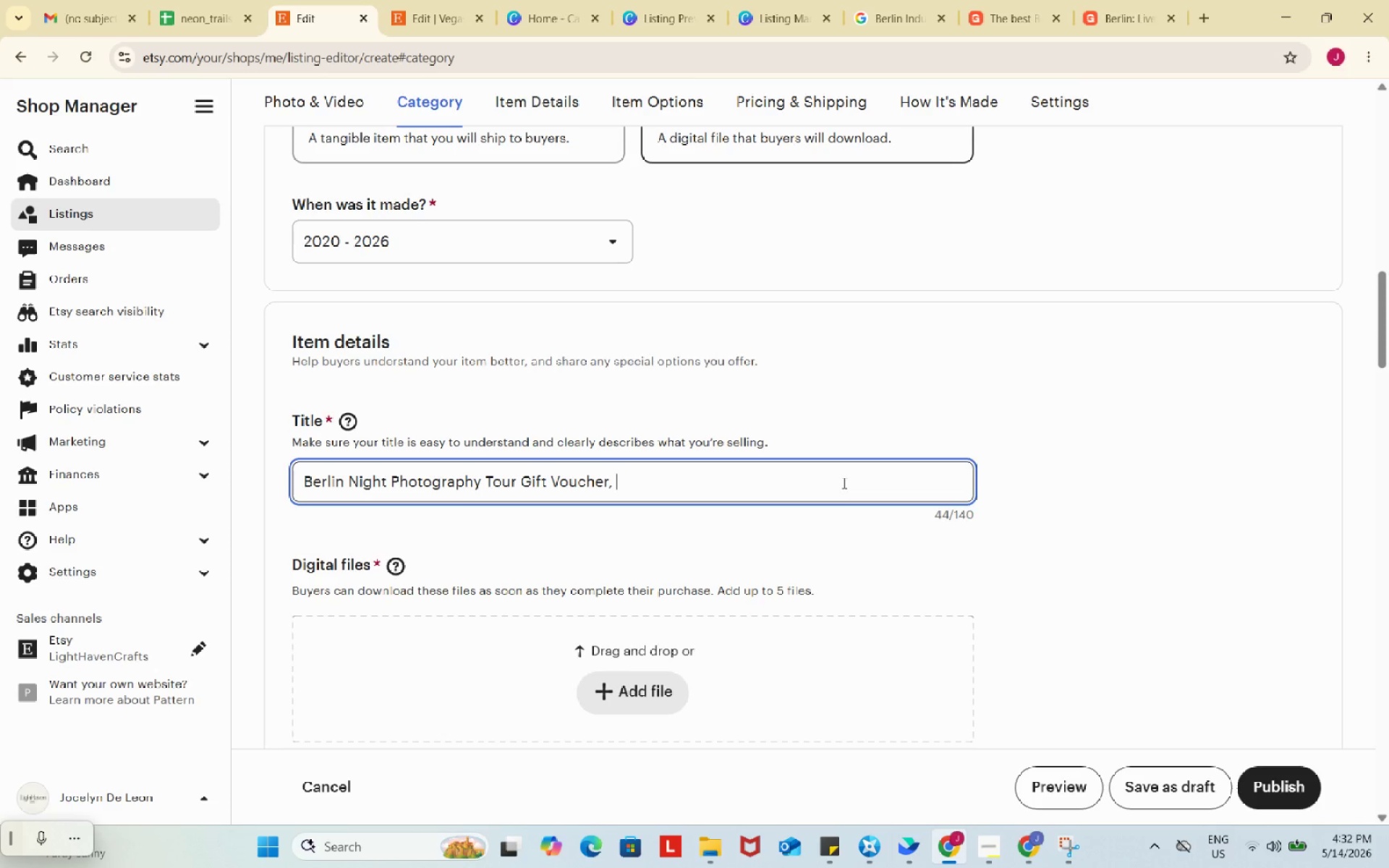 
key(Space)
 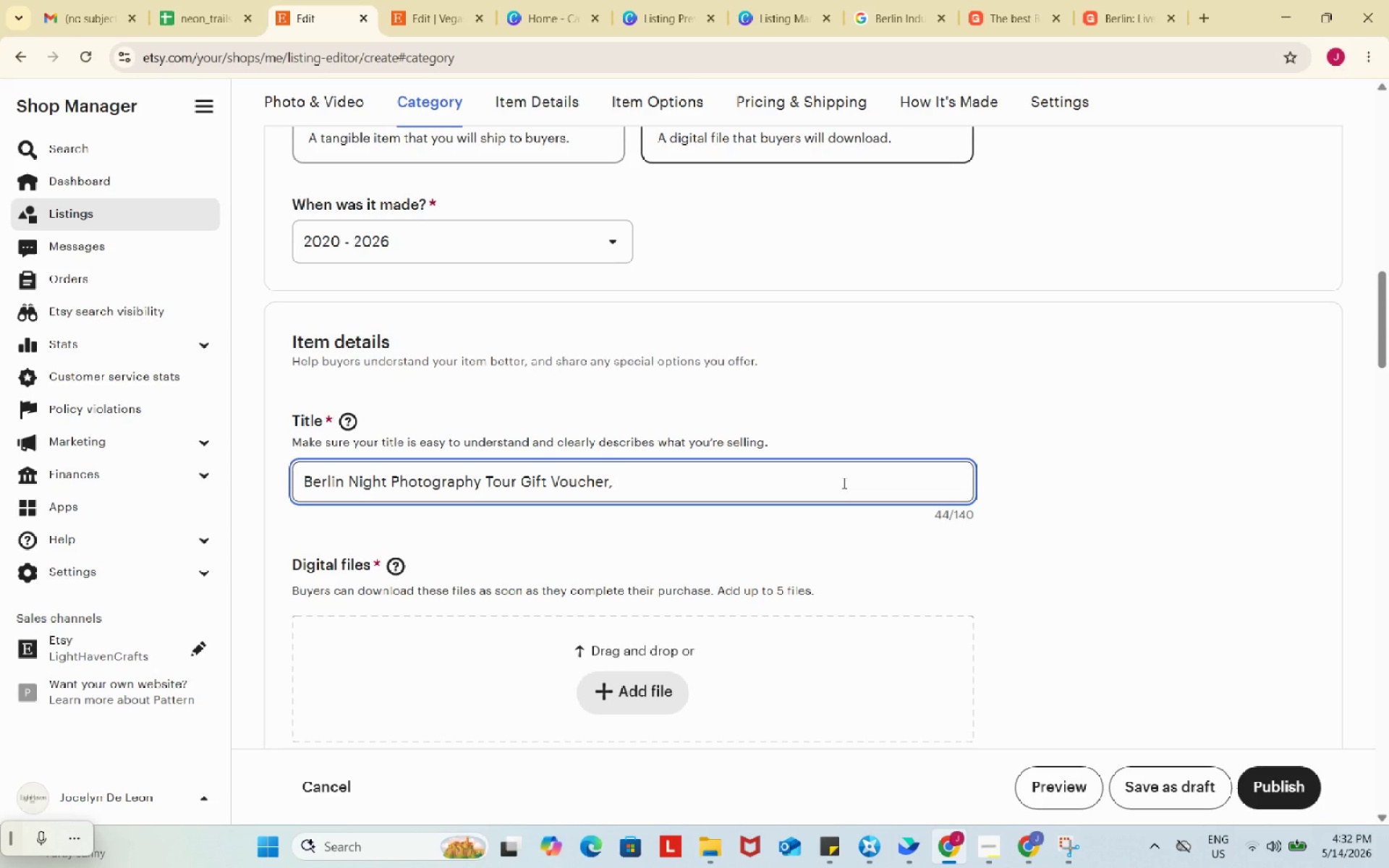 
key(Shift+K)
 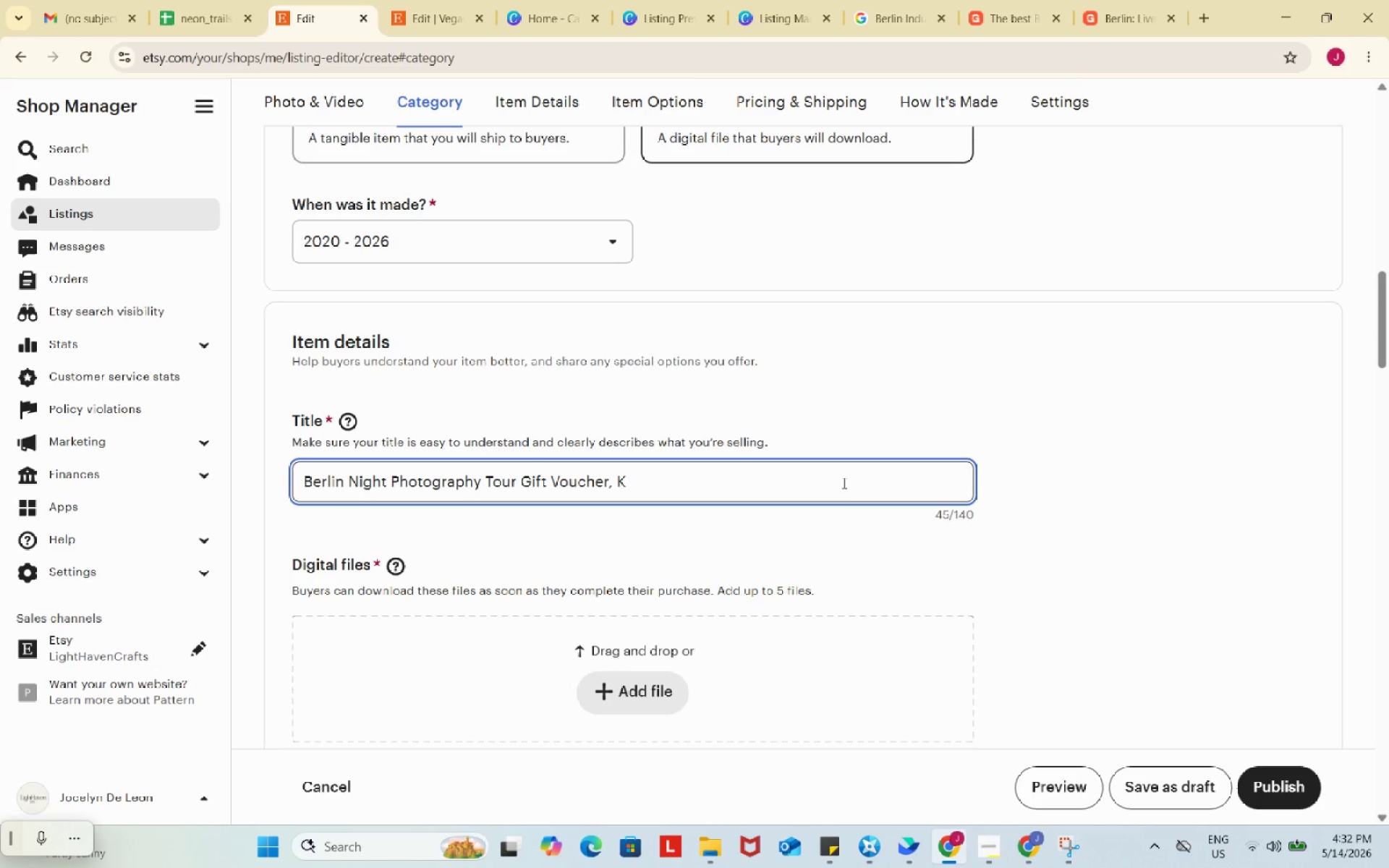 
type(reuzberg Neon)
 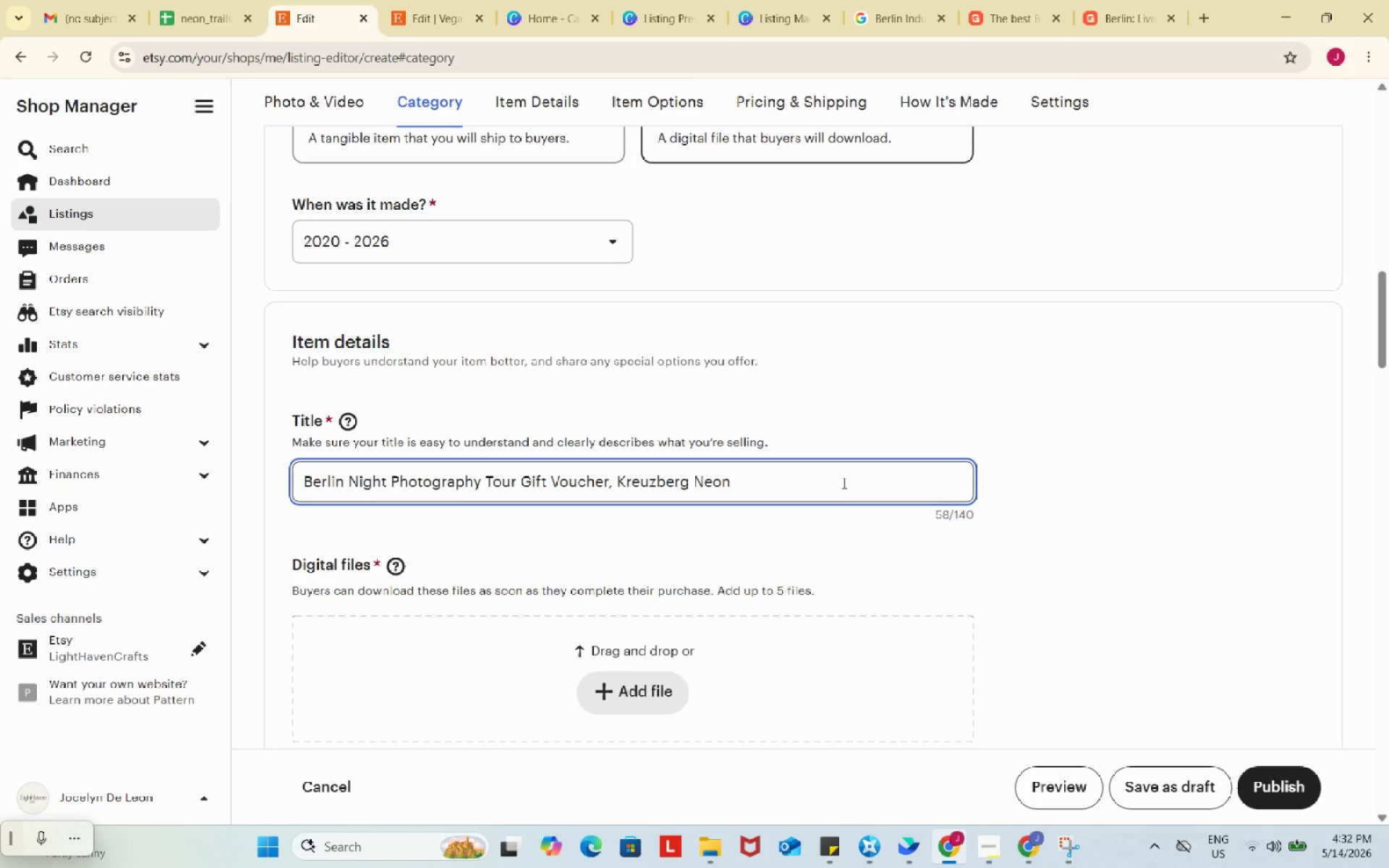 
wait(5.08)
 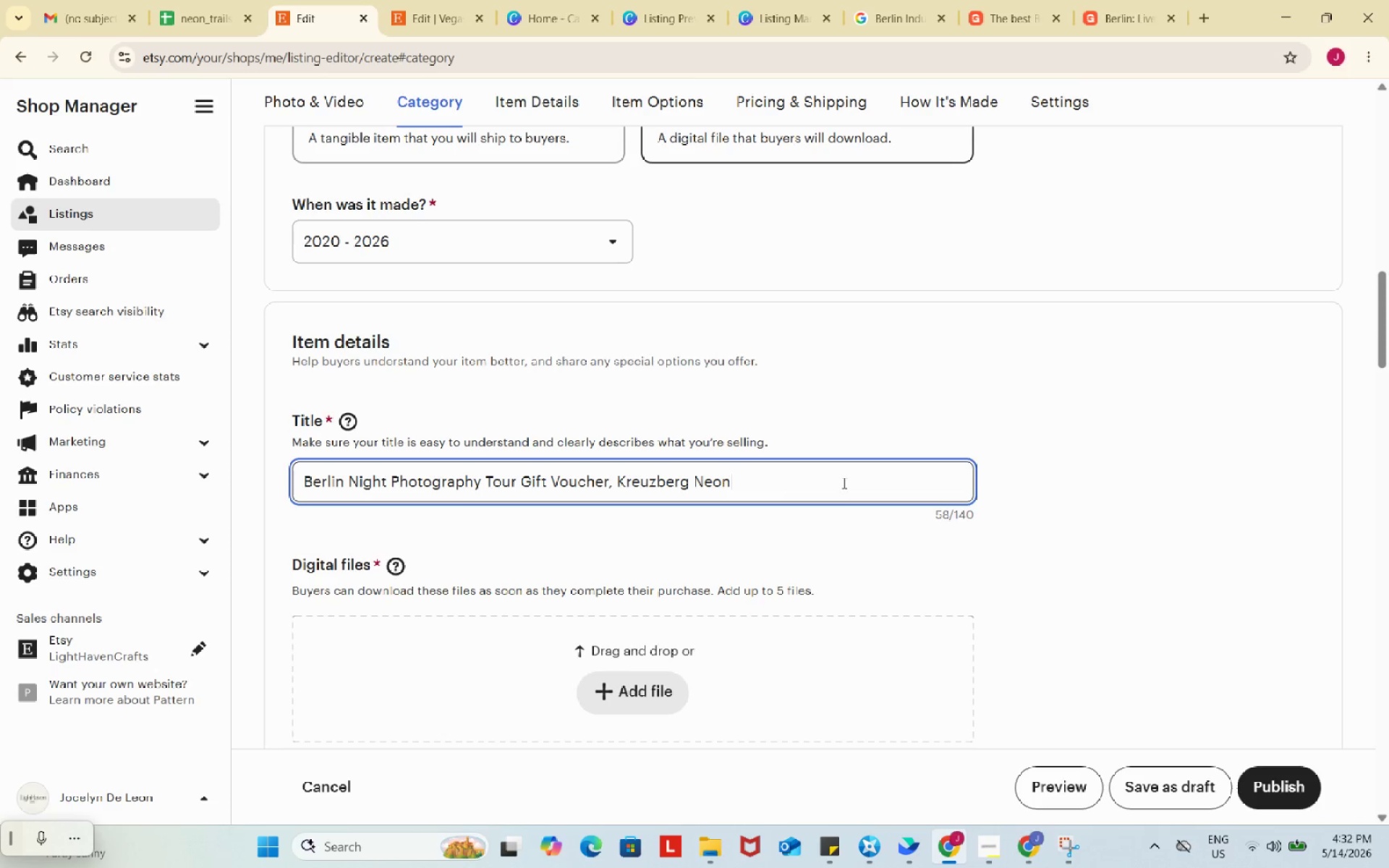 
type( Photo Walk, Printable Travel Experience Gift, Instant Download)
 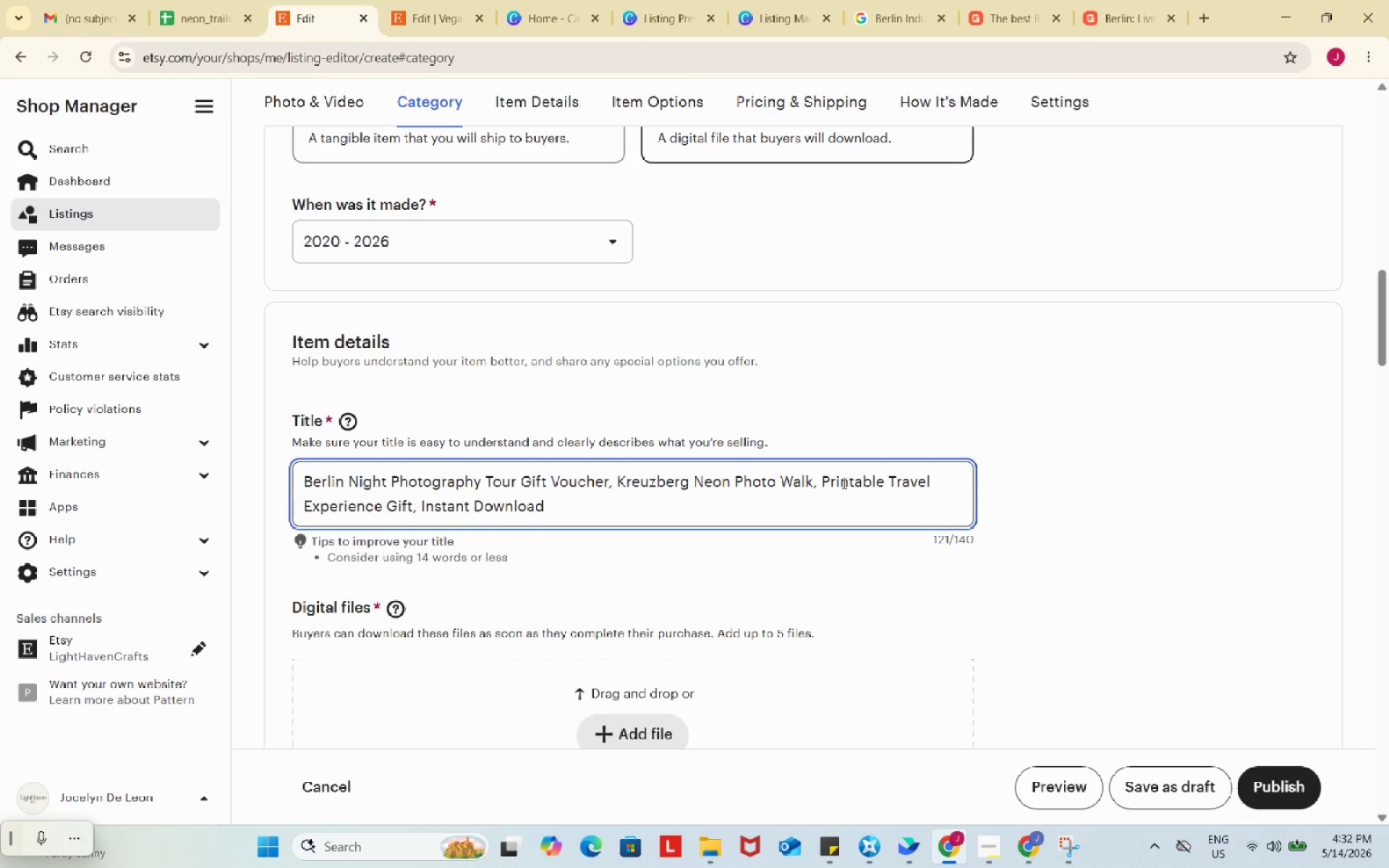 
wait(39.41)
 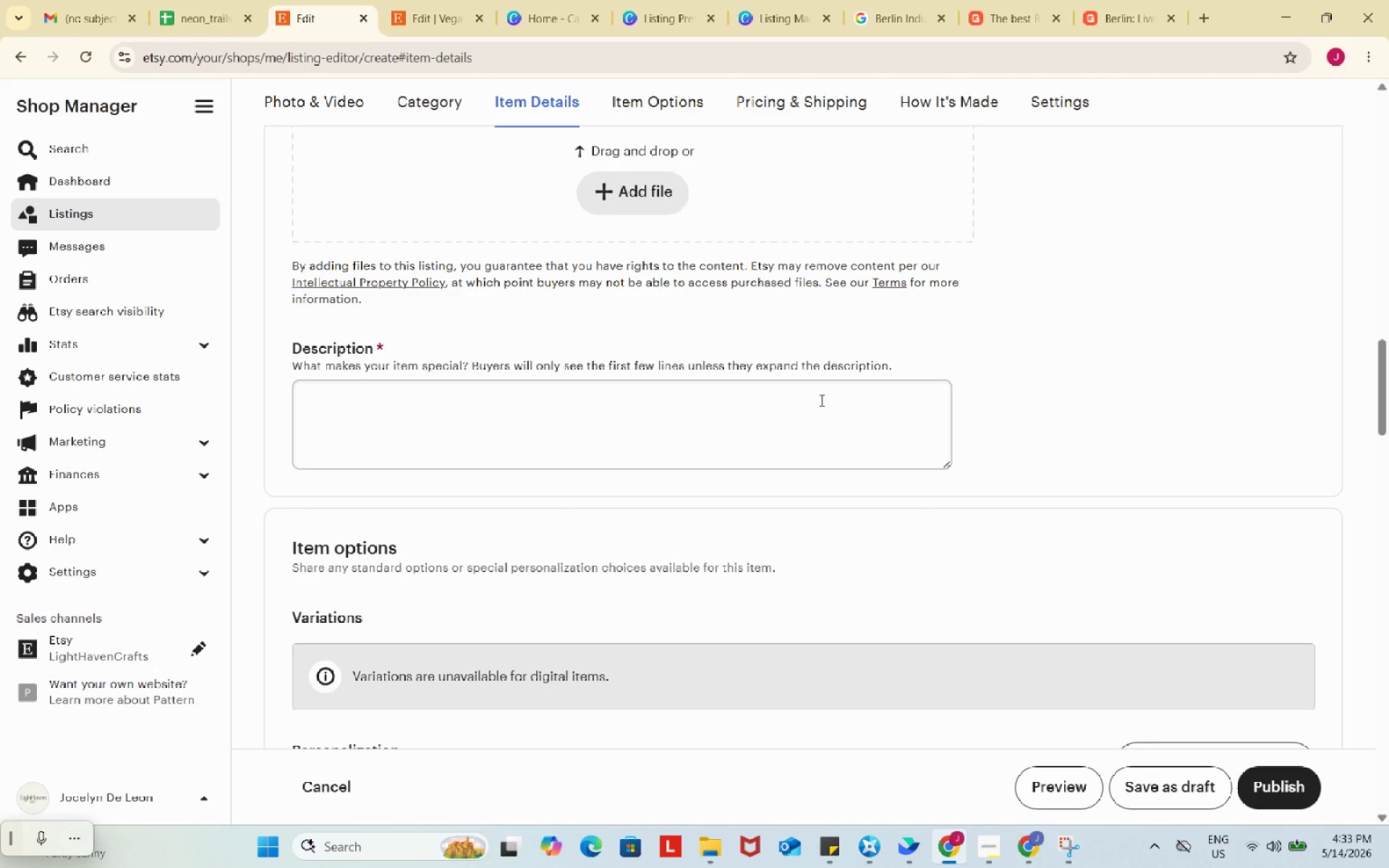 
left_click([820, 400])
 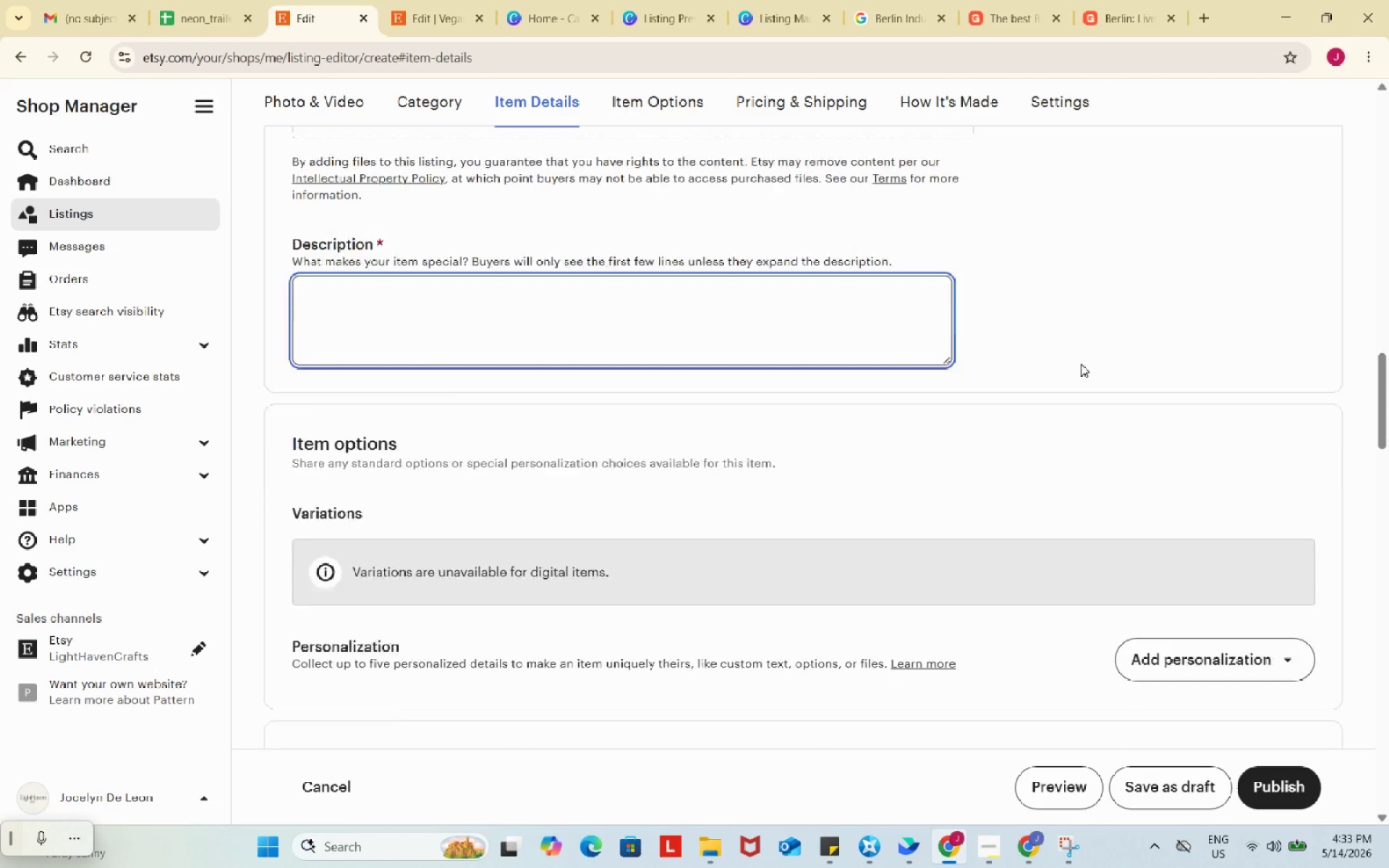 
scroll: coordinate [1081, 364], scroll_direction: down, amount: 8.0
 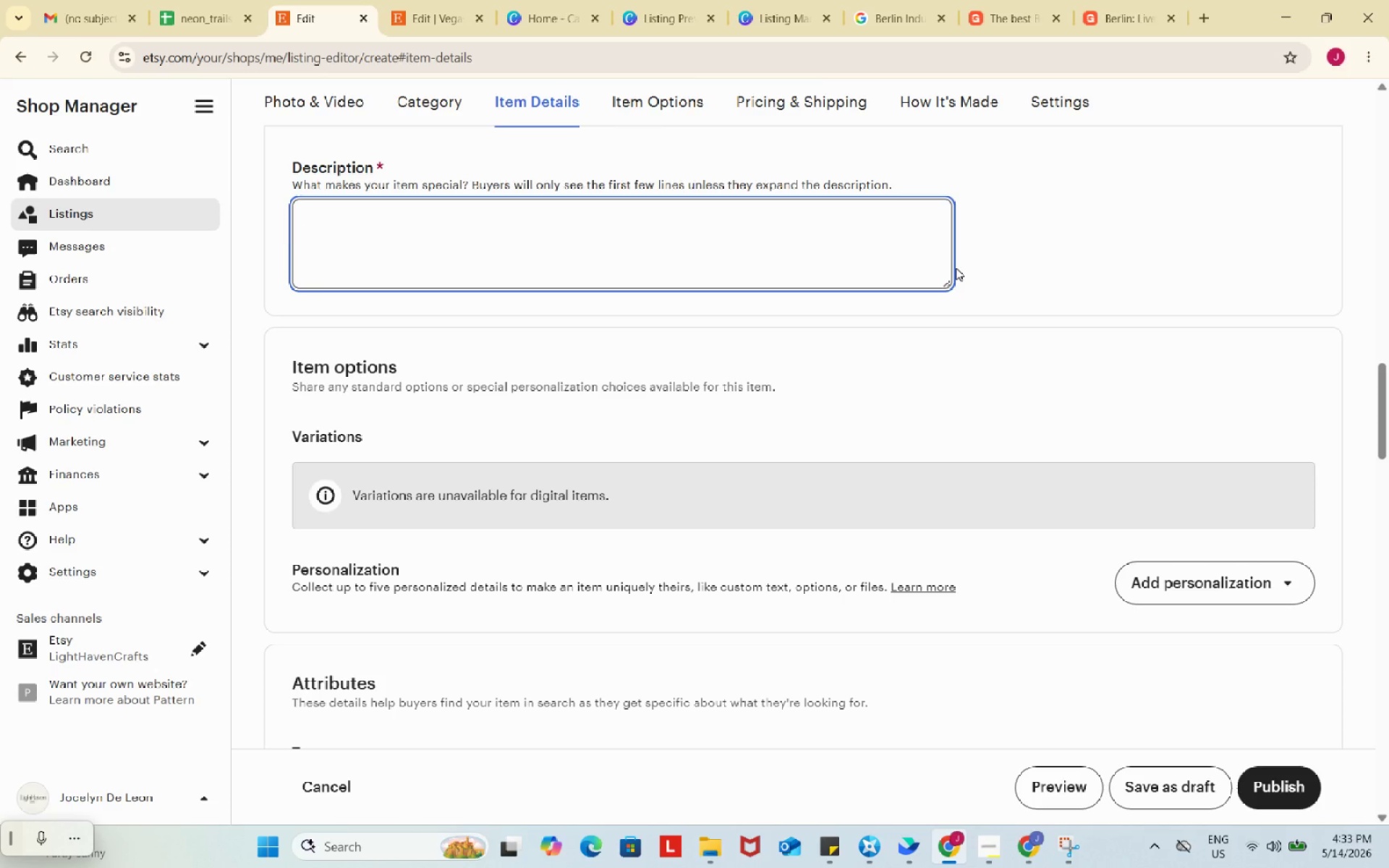 
wait(30.69)
 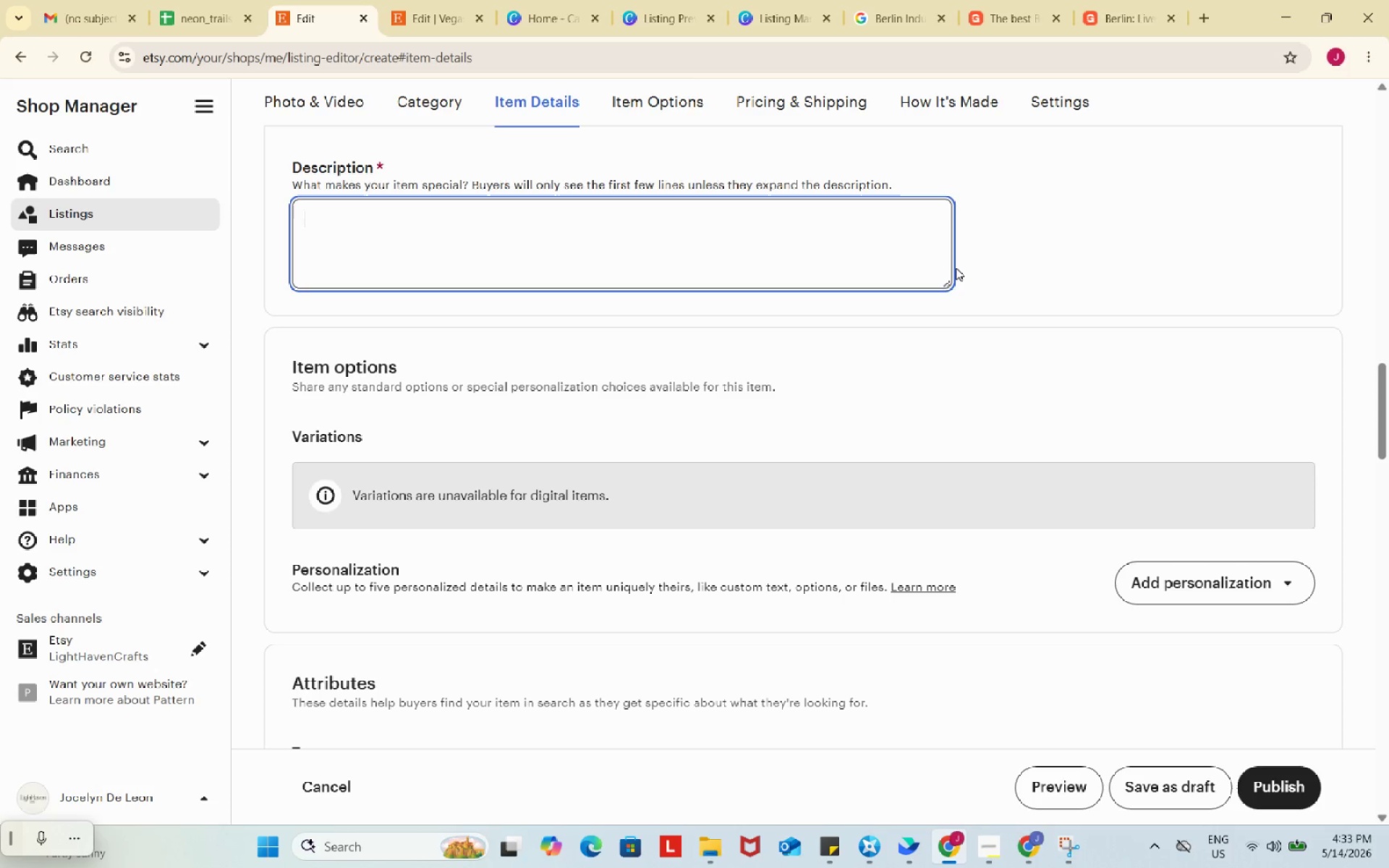 
type(Explore)
 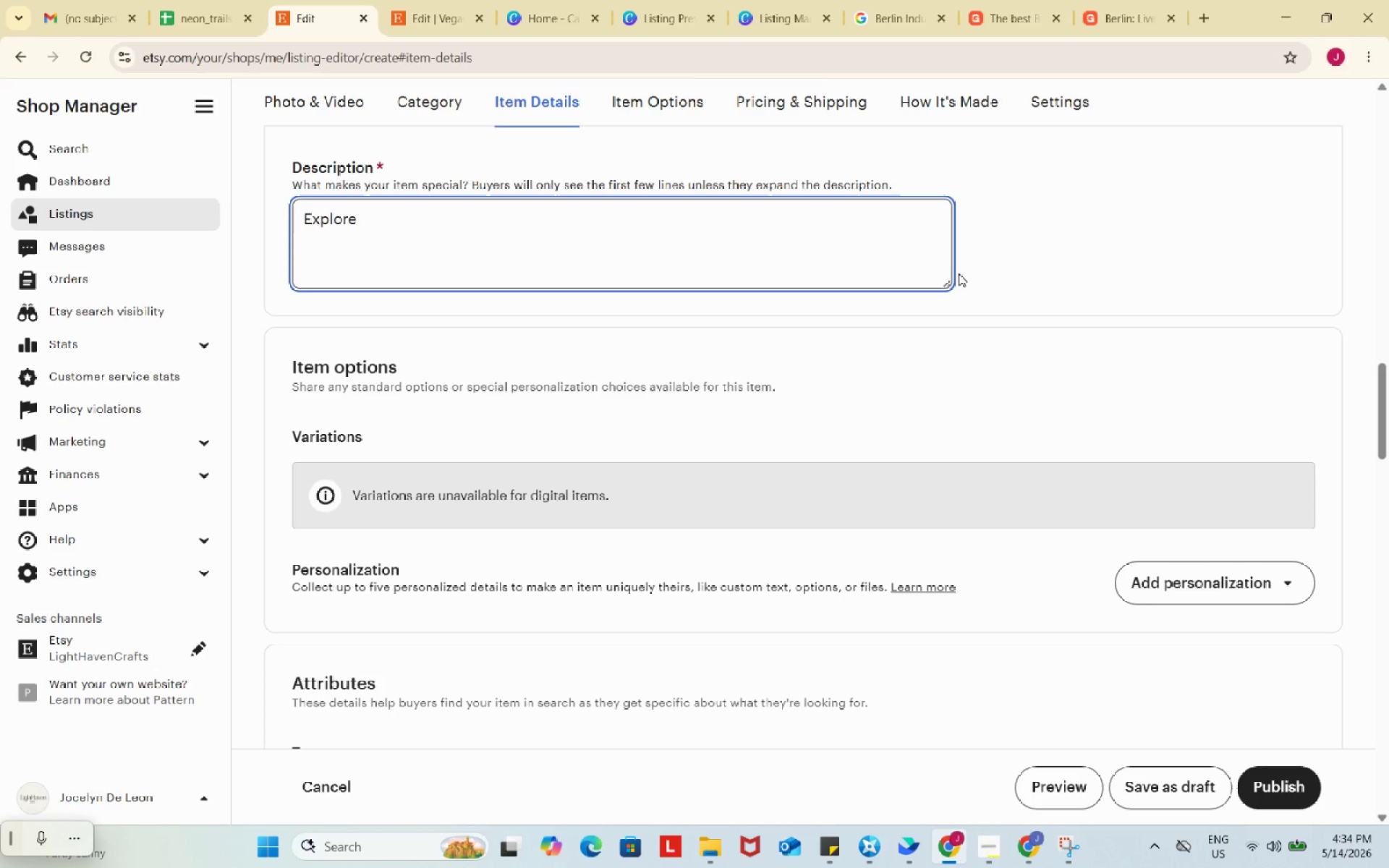 
wait(6.48)
 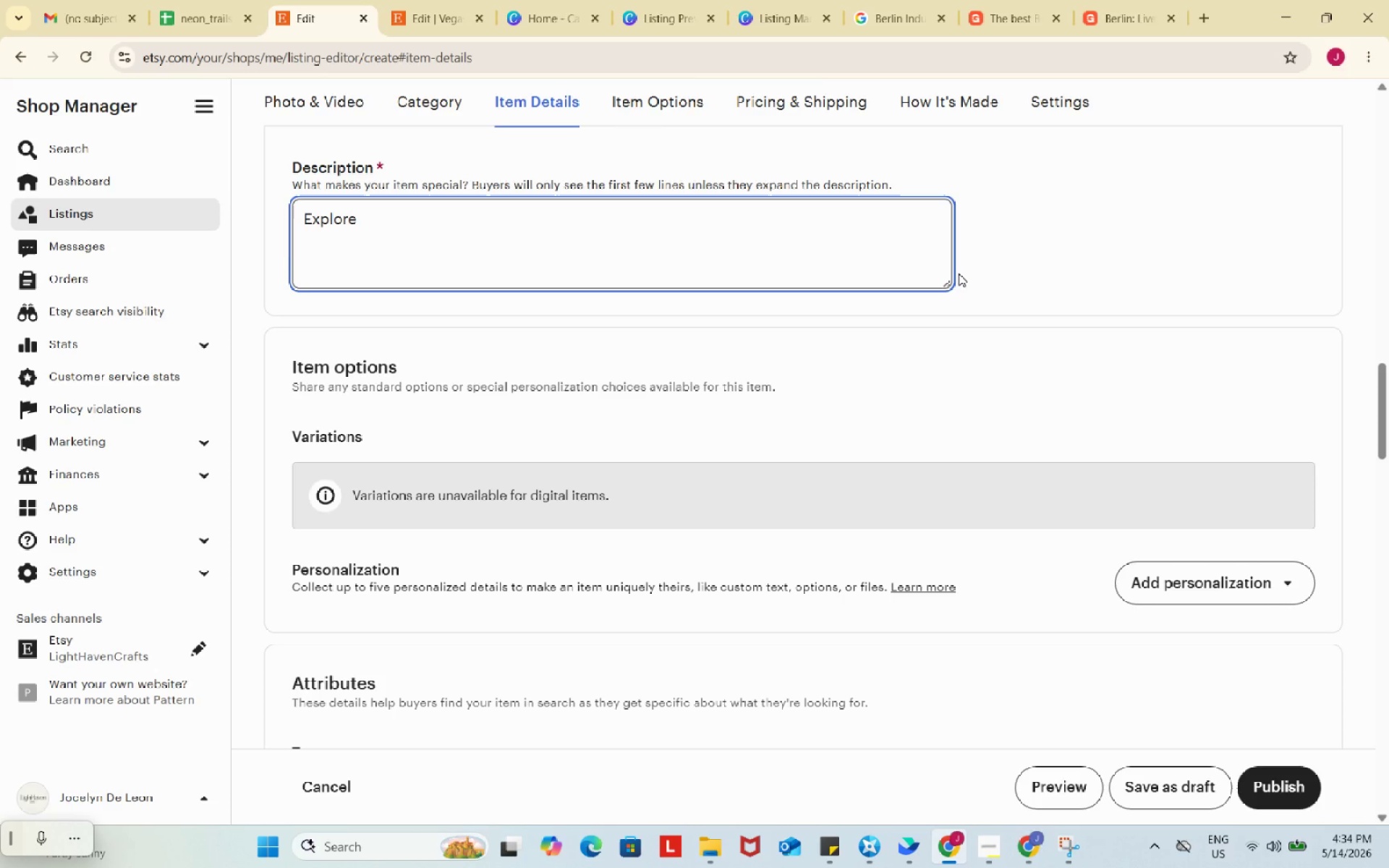 
type( Berlin's Industrial)
 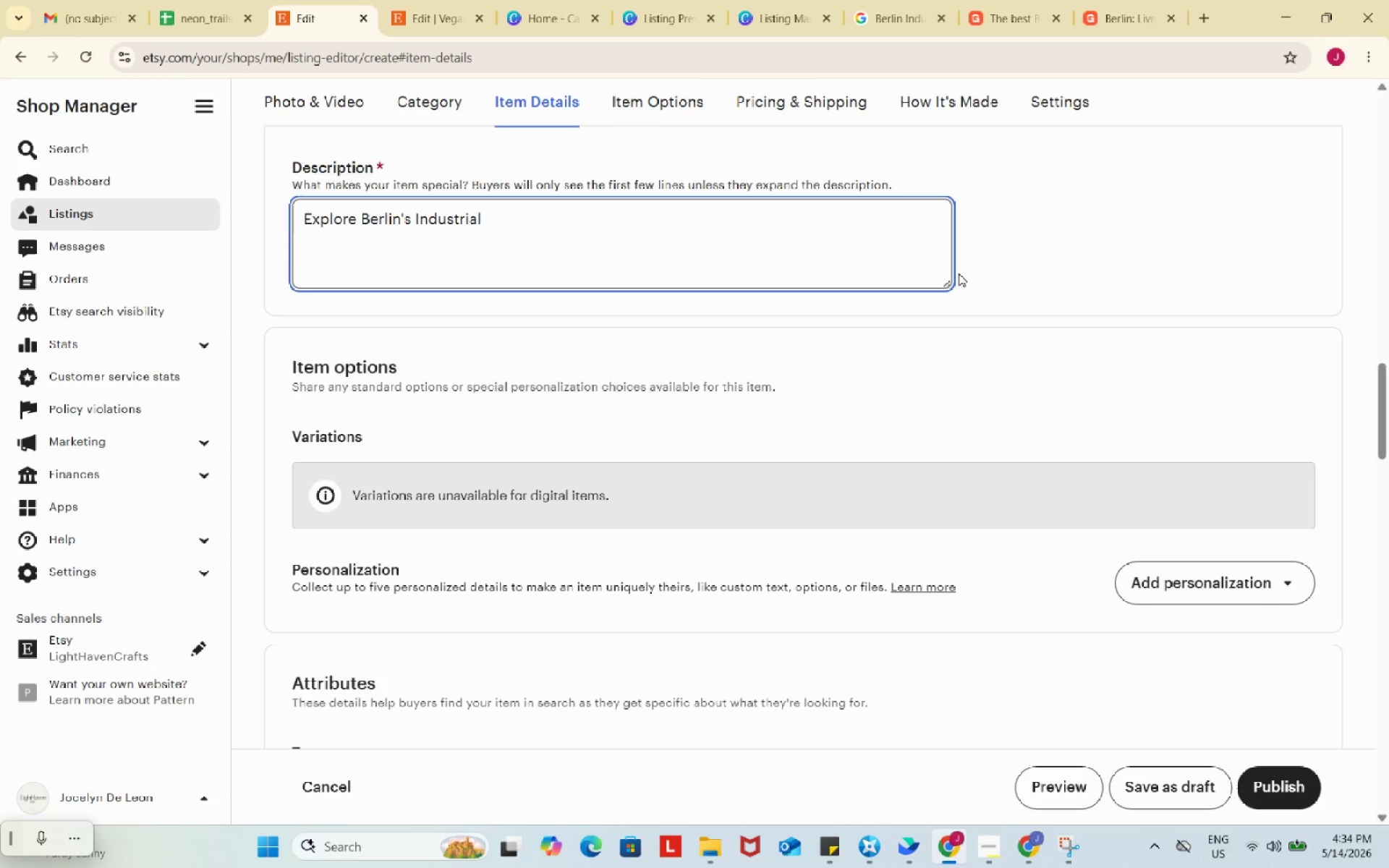 
wait(18.47)
 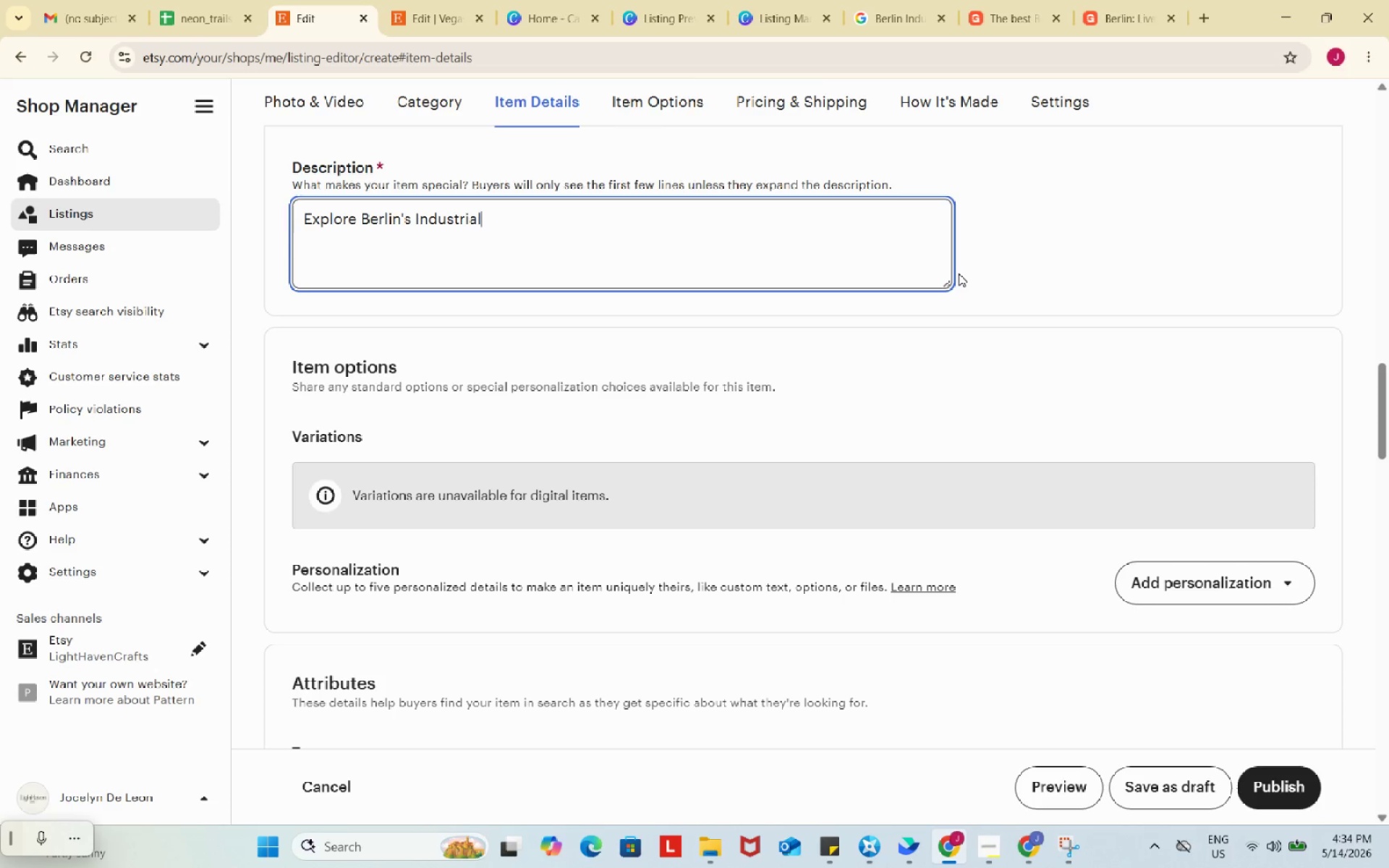 
type( nightloife)
key(Backspace)
key(Backspace)
key(Backspace)
key(Backspace)
type(ife and creative)
 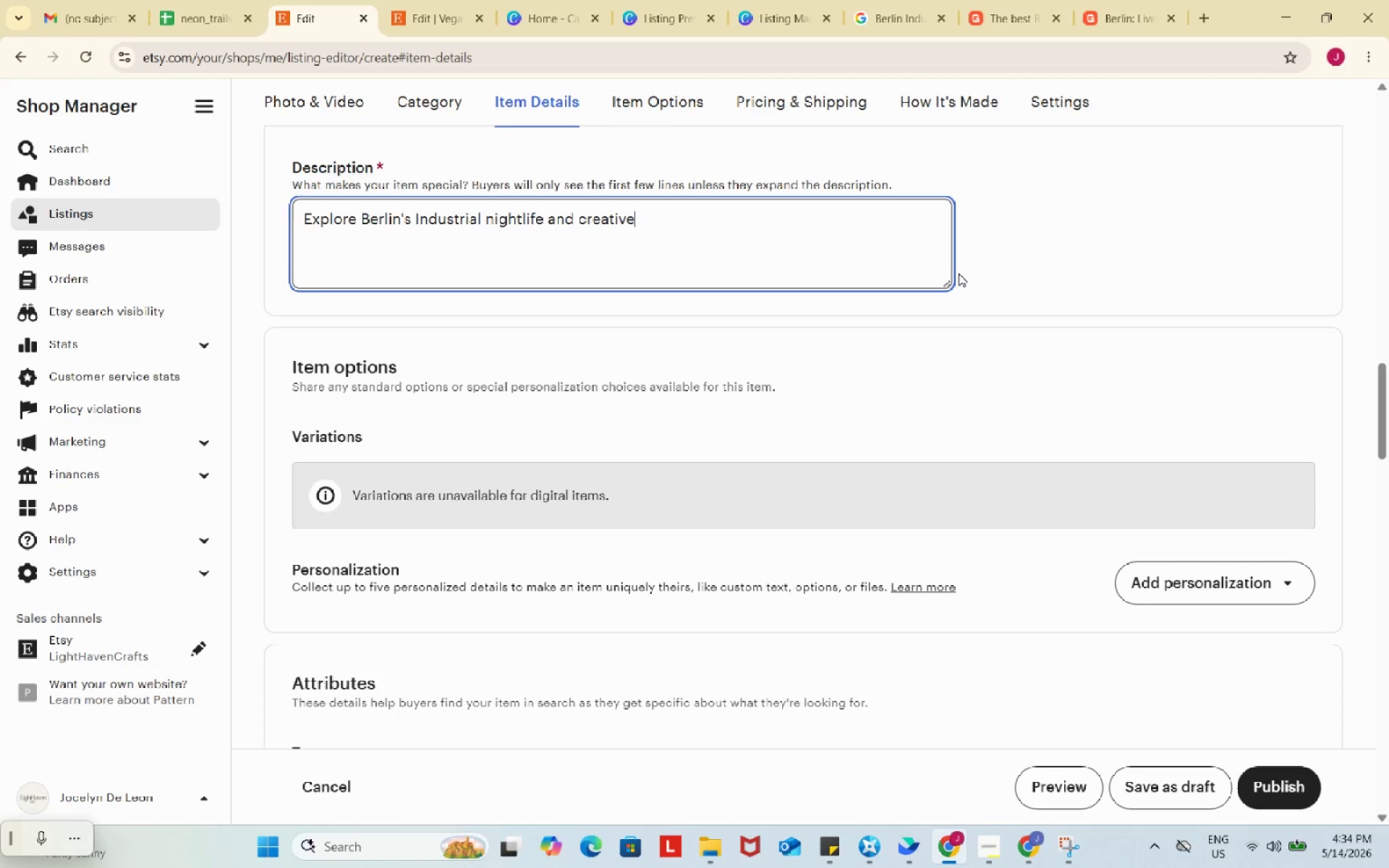 
type( urban)
 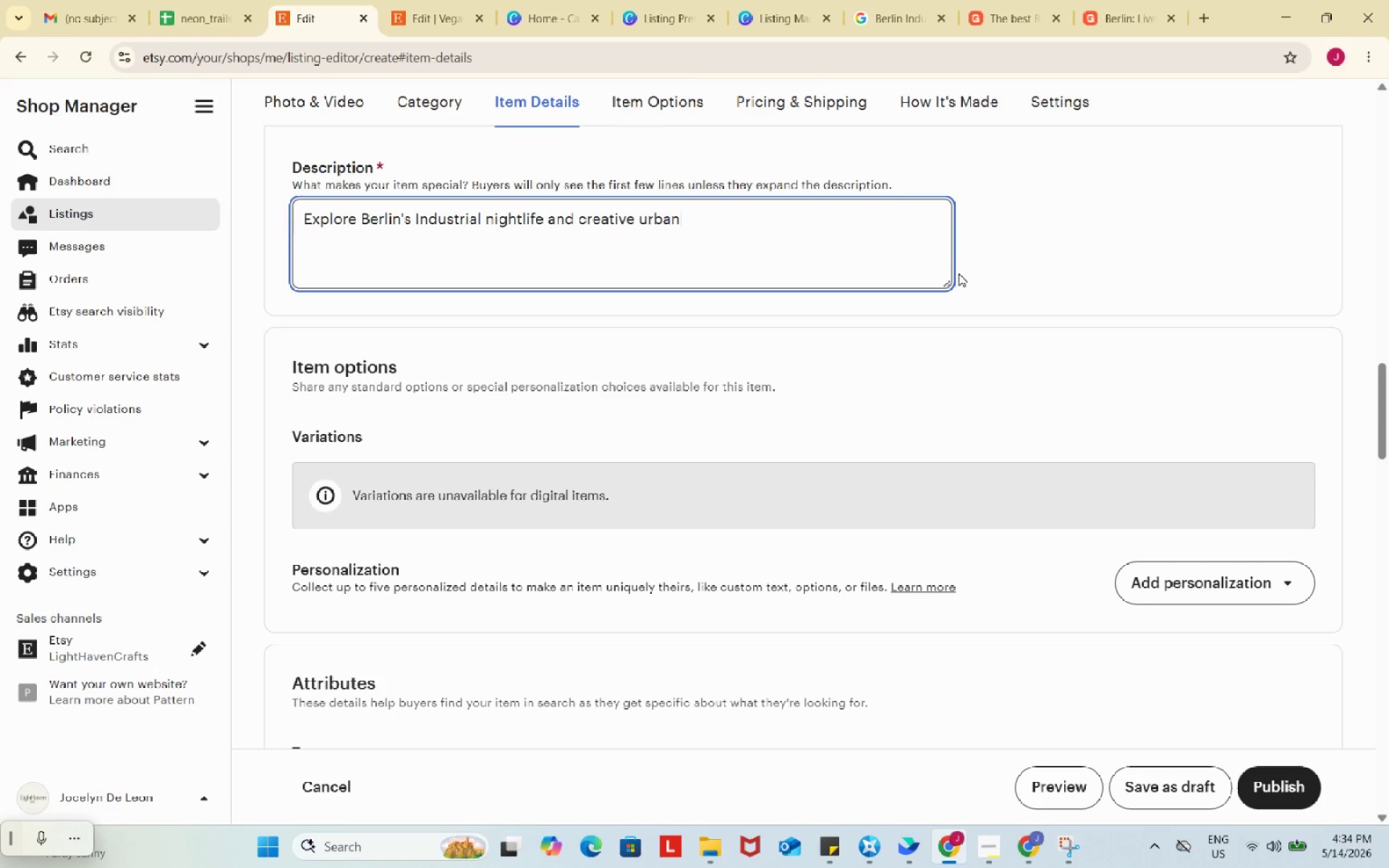 
type( streets on this )
 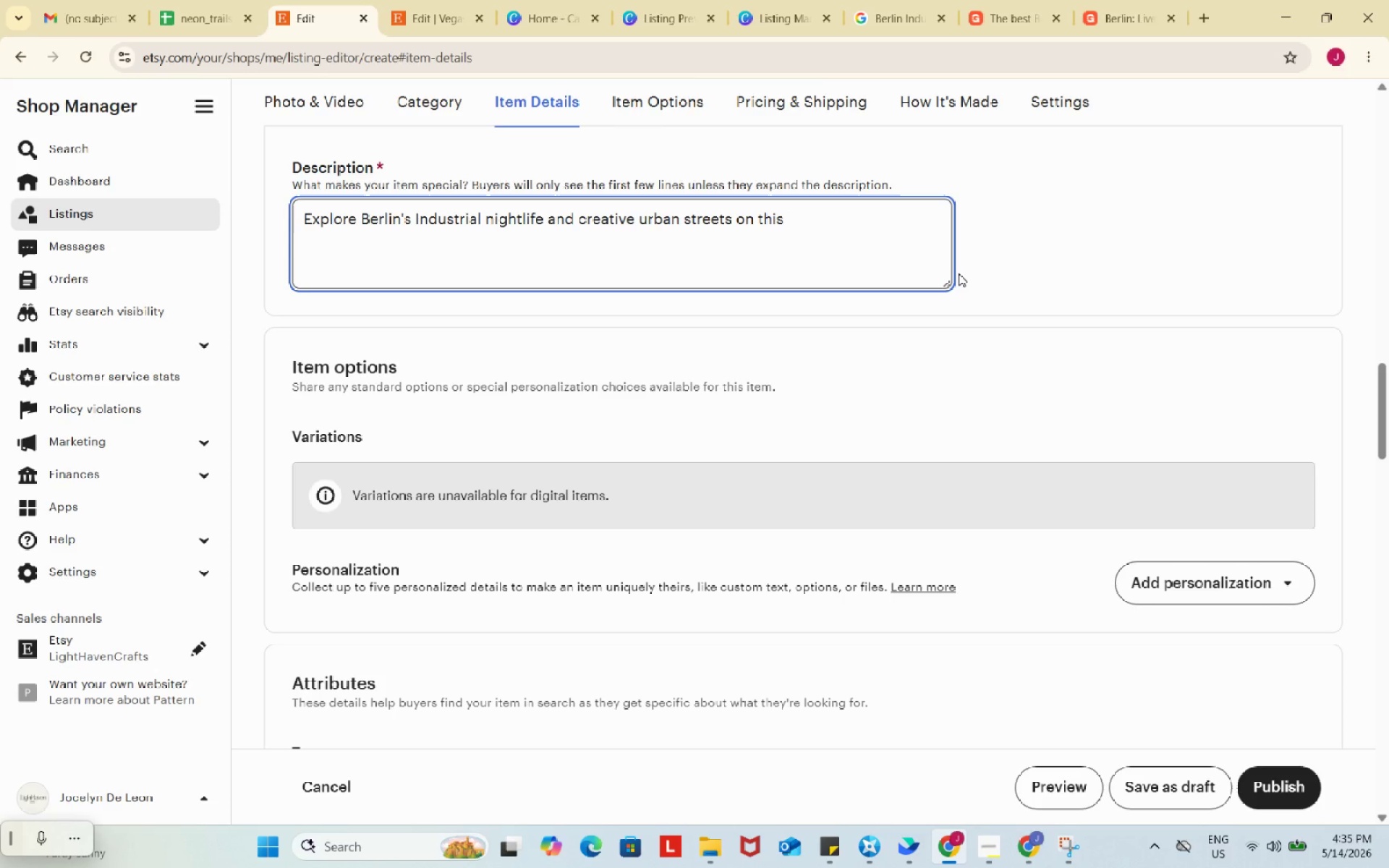 
wait(19.27)
 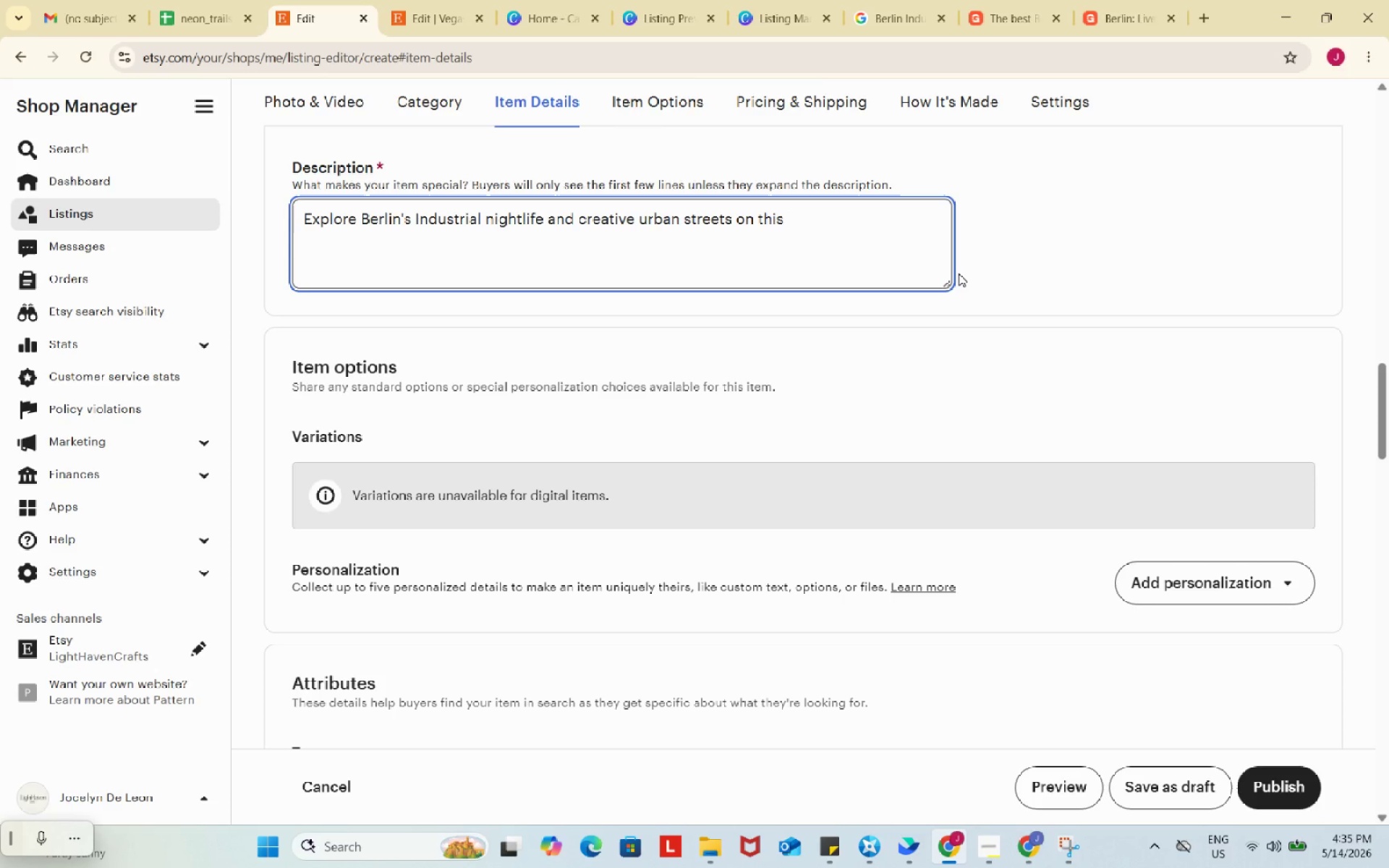 
type(immersive Kreuzberg Night Tour photography experience)
 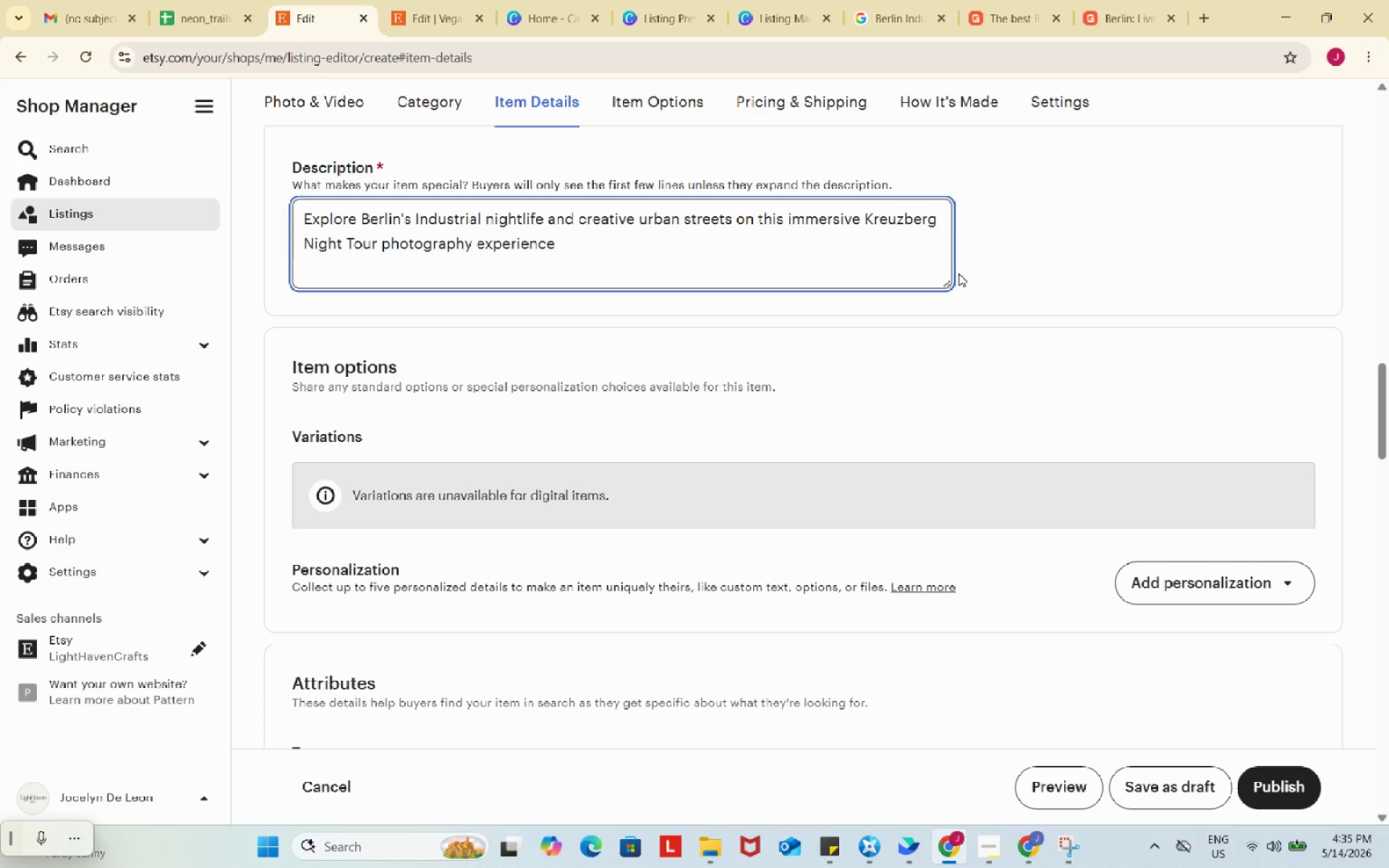 
type(. Designed for )
 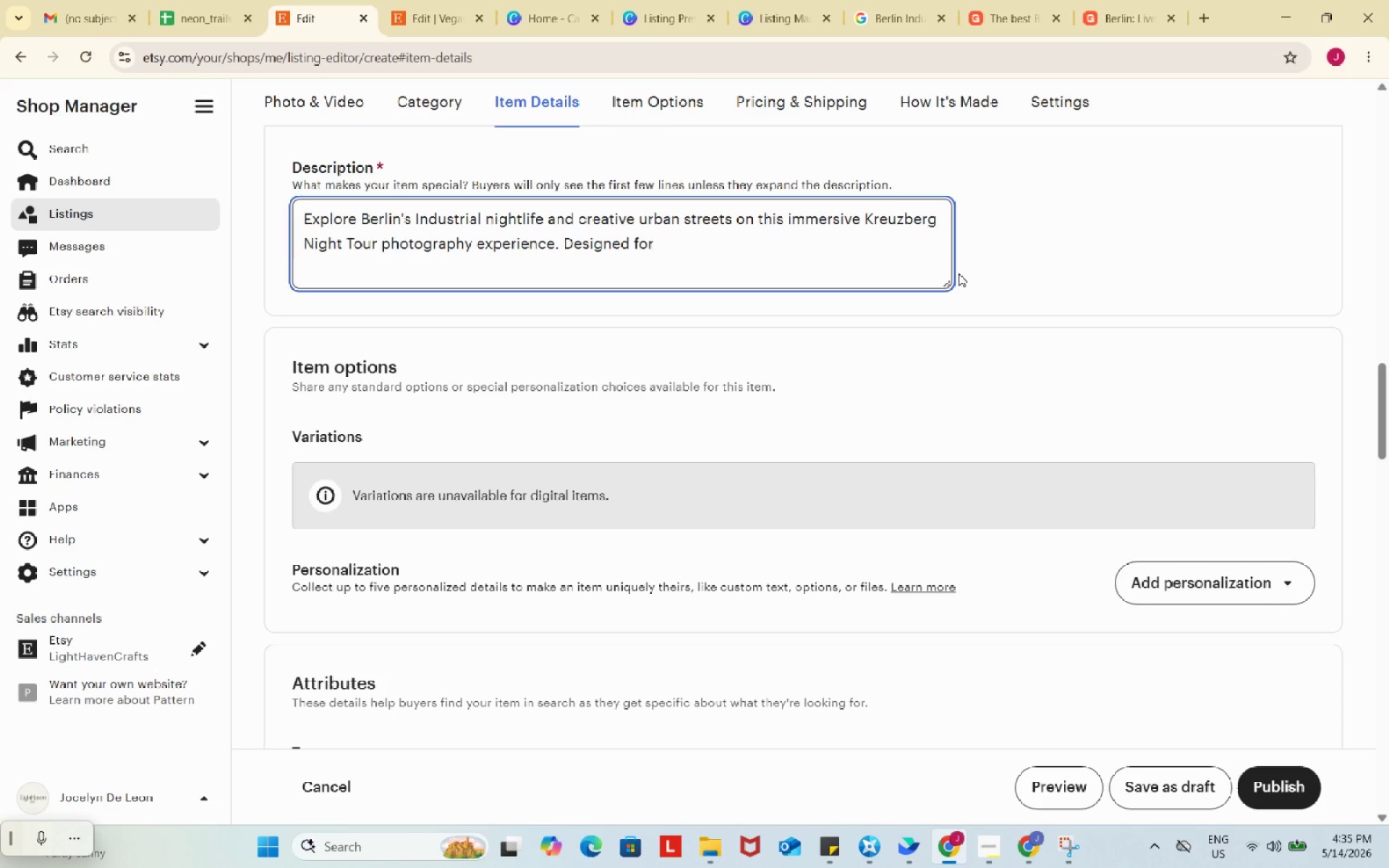 
wait(17.02)
 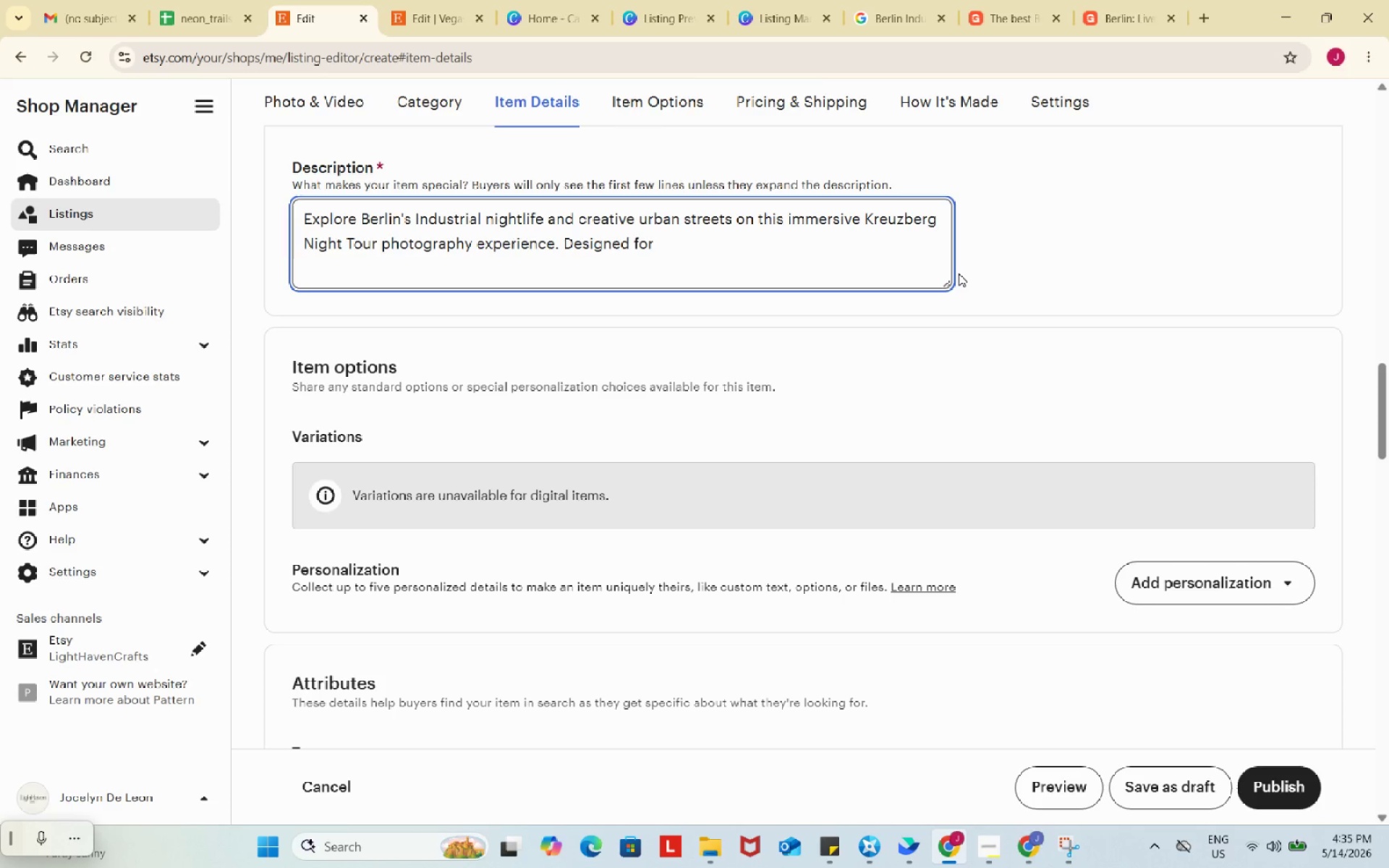 
type(intermediate photographr)
key(Backspace)
type(ers, this guided)
 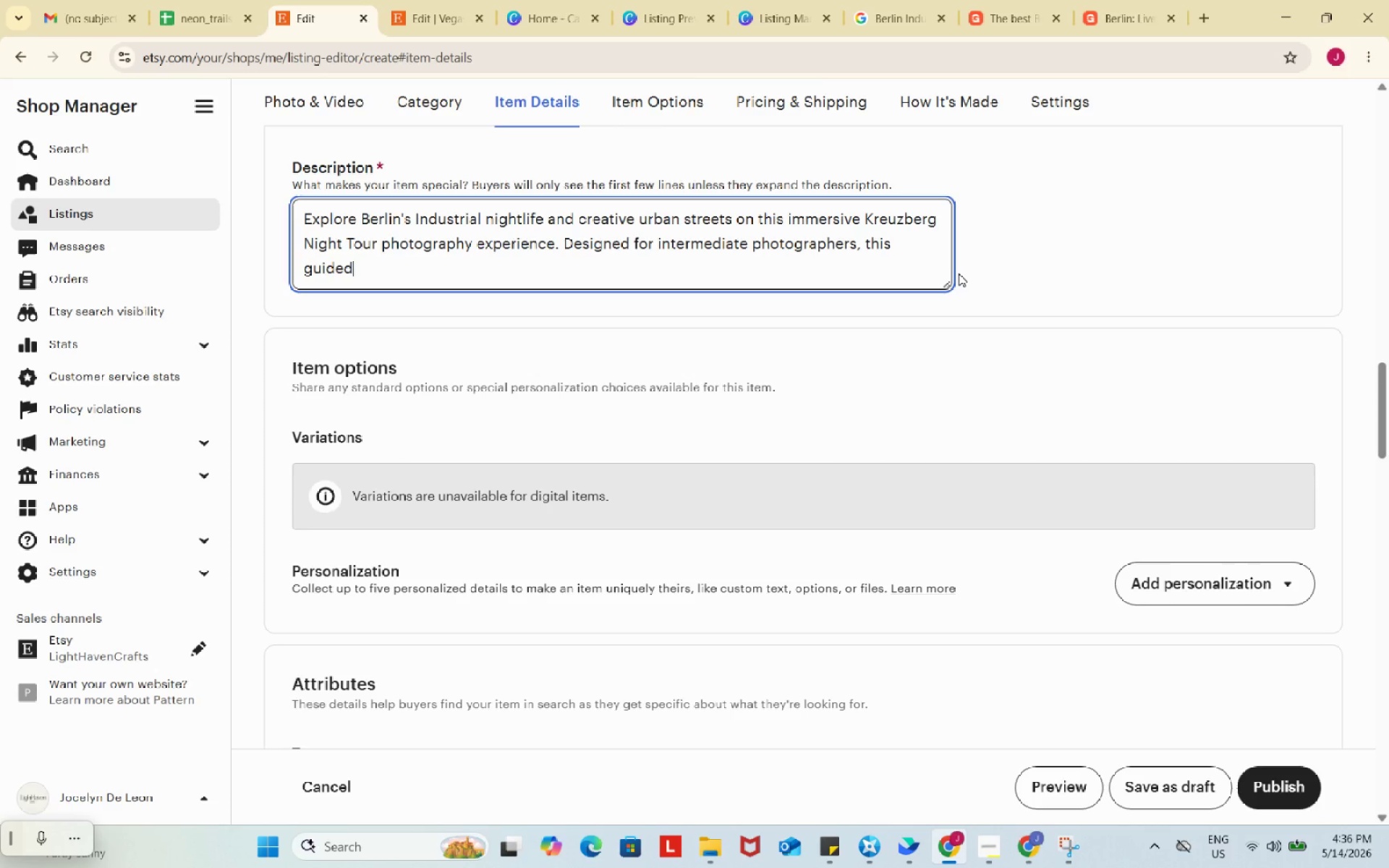 
type( night walk combines neoncity=)
key(Backspace)
key(Backspace)
key(Backspace)
key(Backspace)
key(Backspace)
type( city scenery, )
 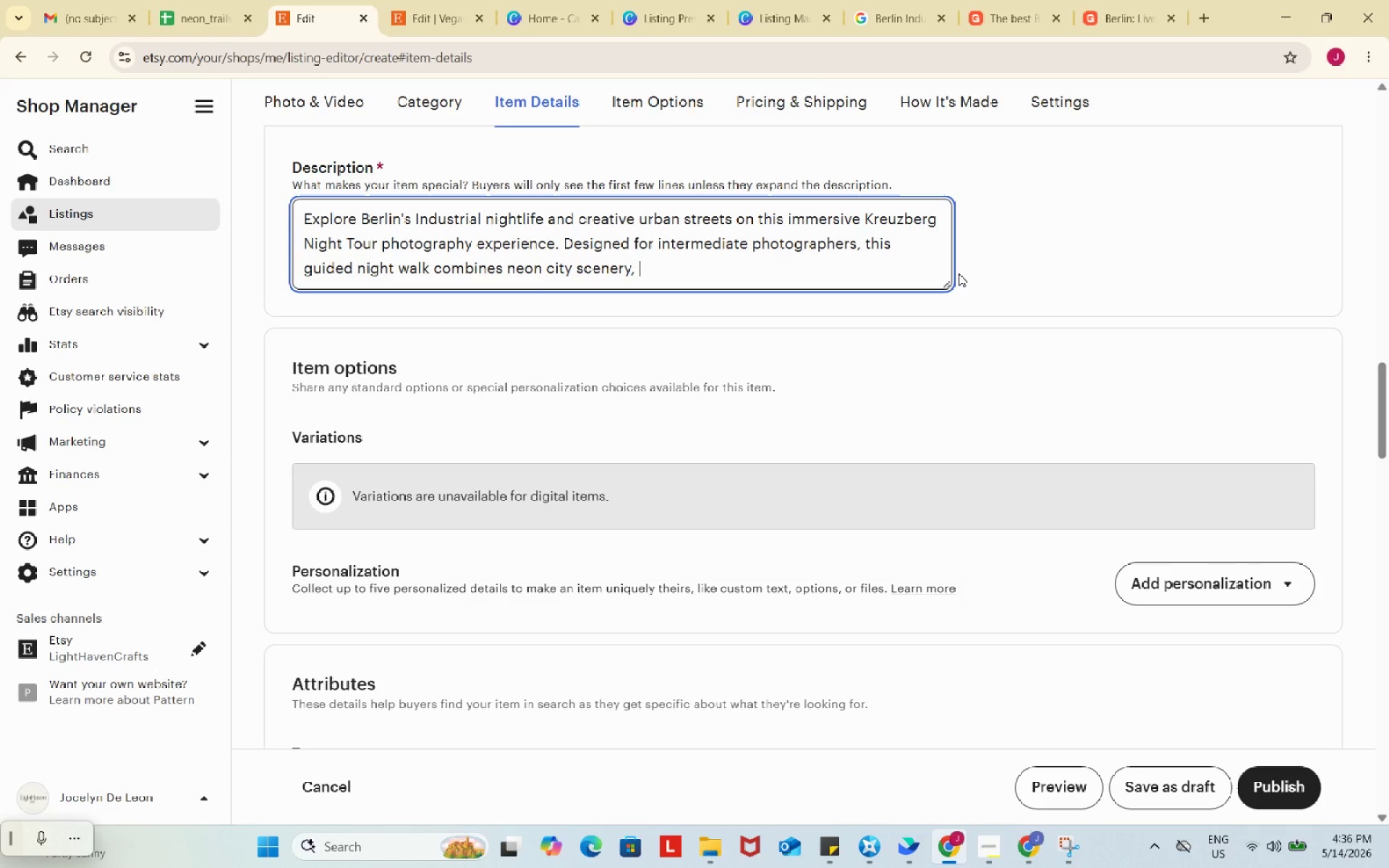 
type(hidden )
 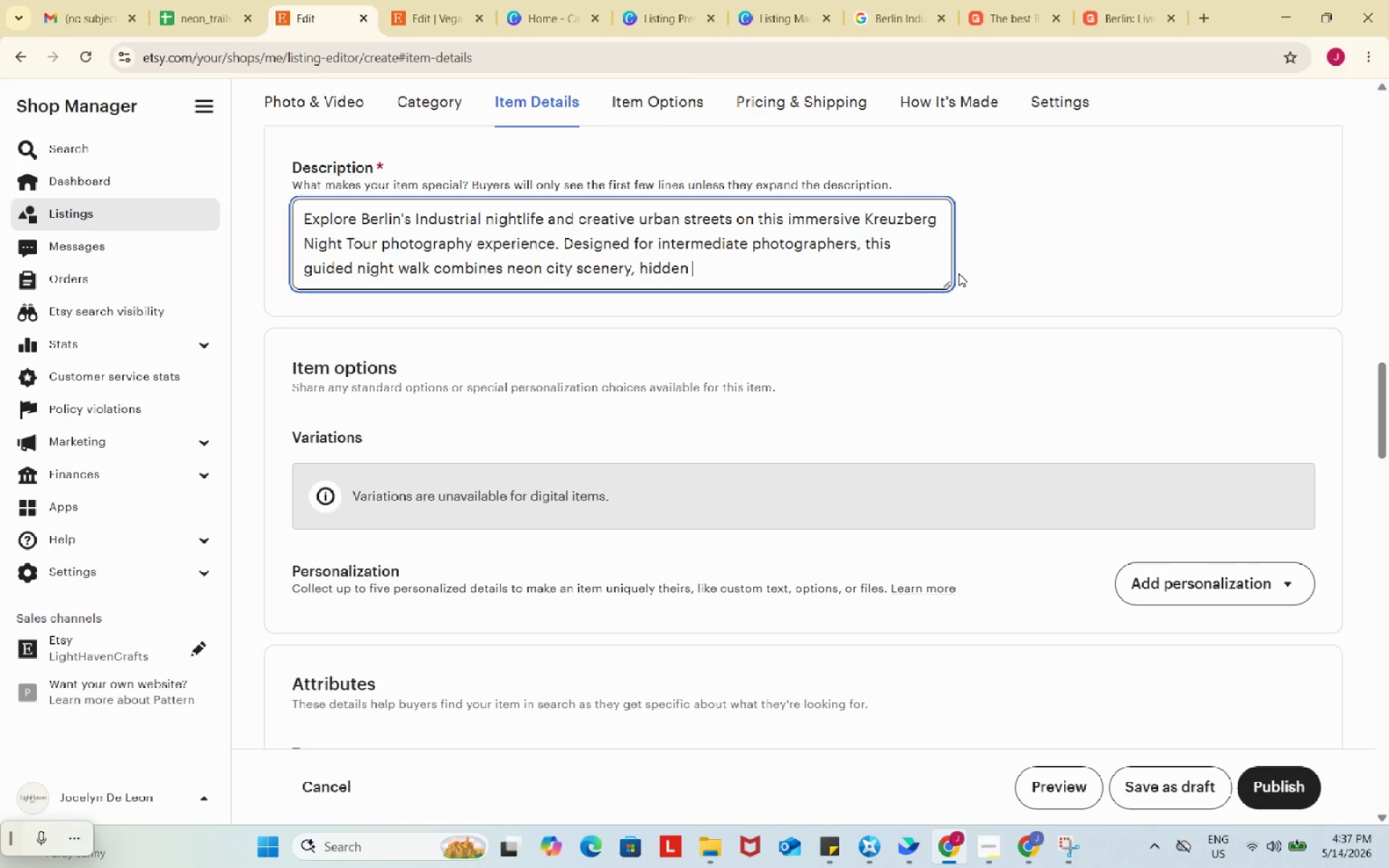 
wait(27.22)
 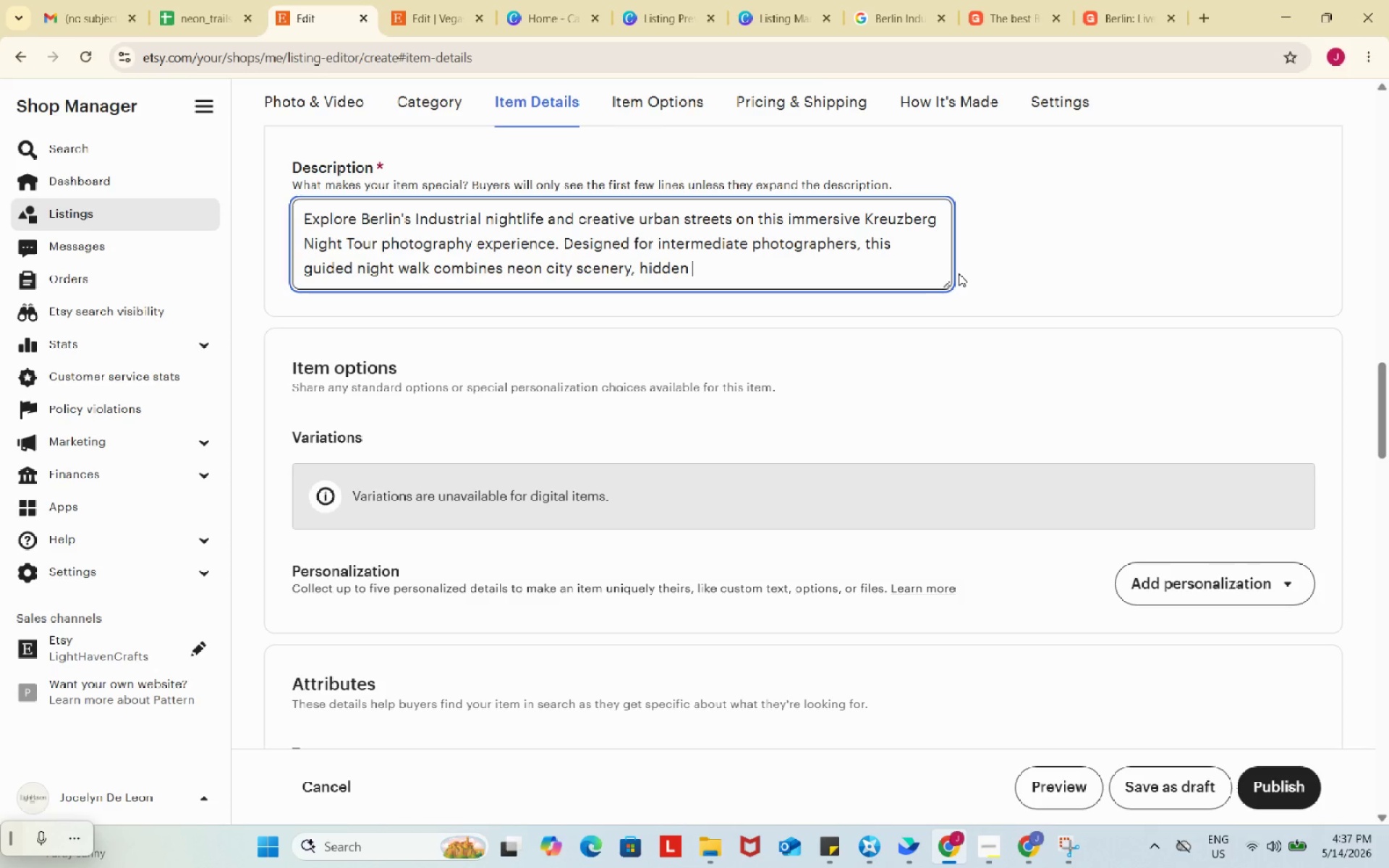 
type(locai)
key(Backspace)
type(tions, and professional long-exposure photography)
 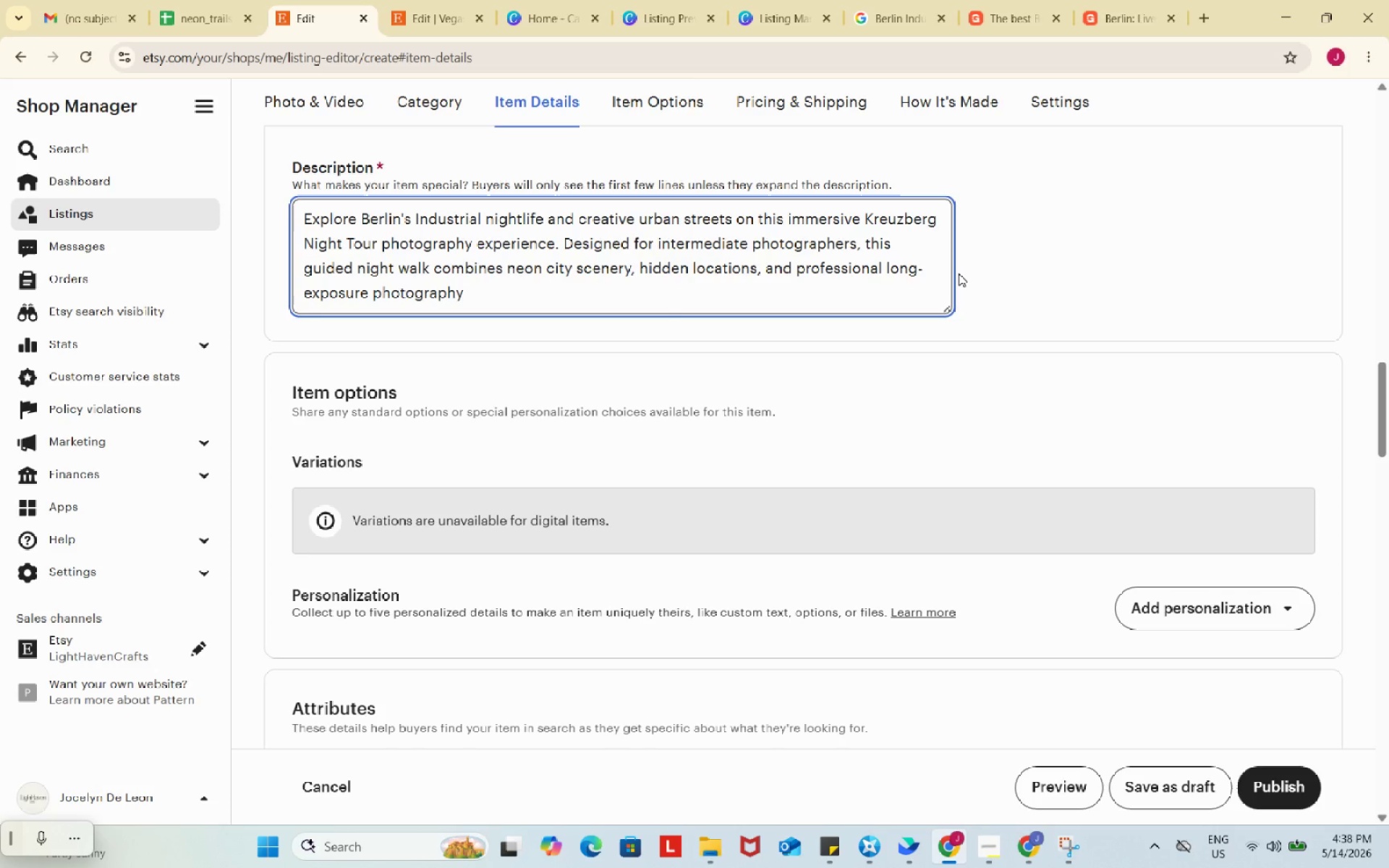 
wait(7.7)
 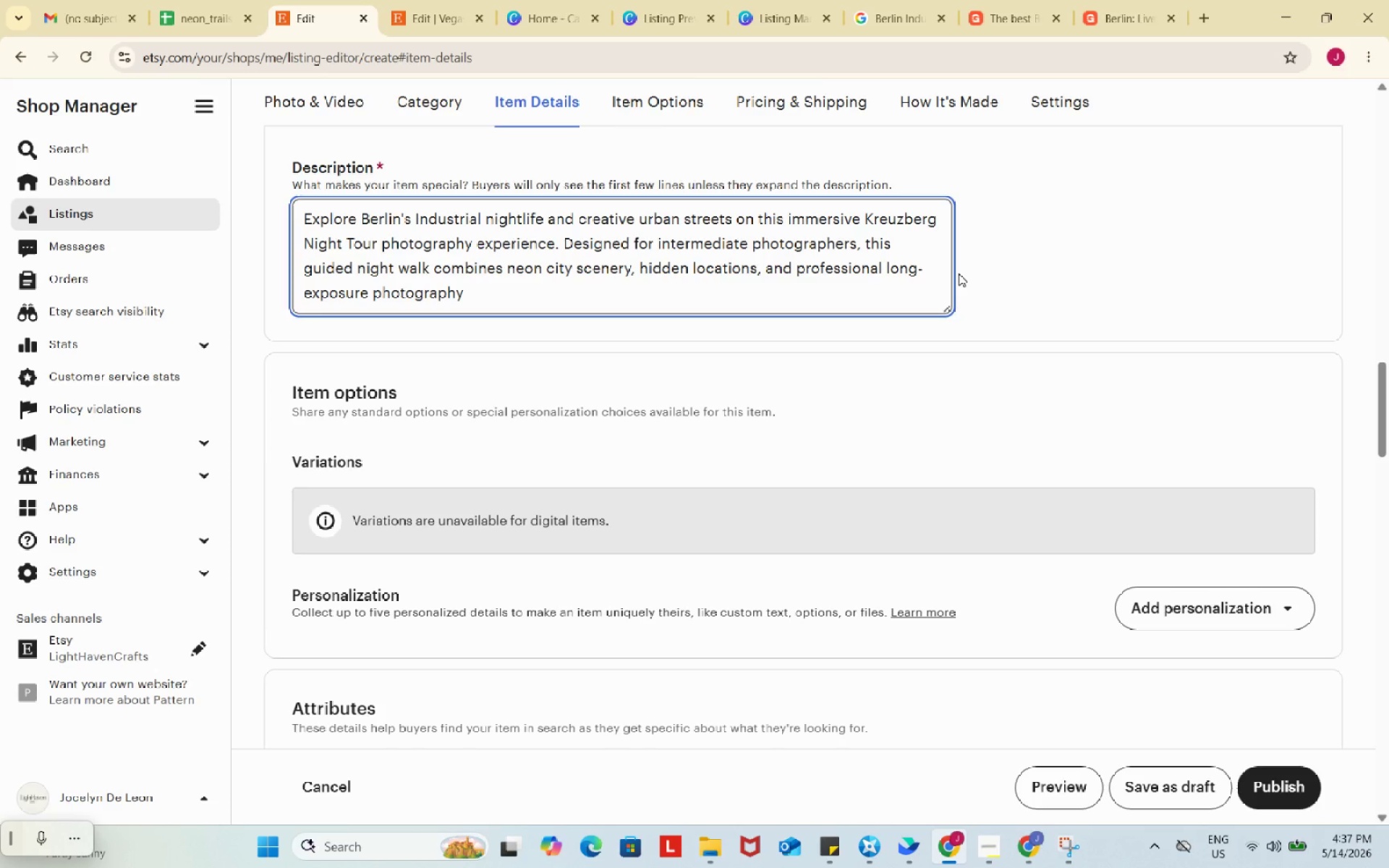 
type( techniques.)
 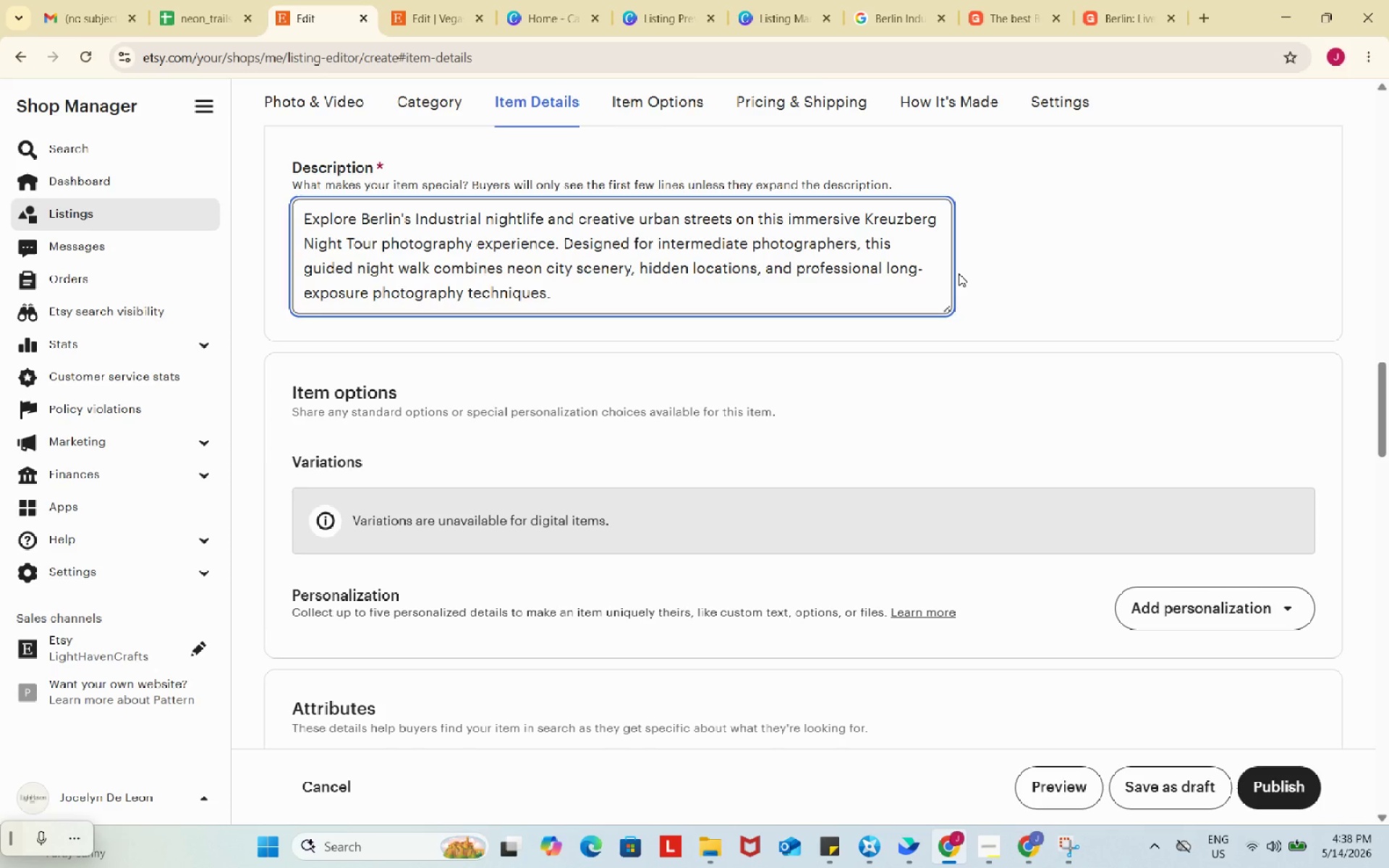 
key(Enter)
 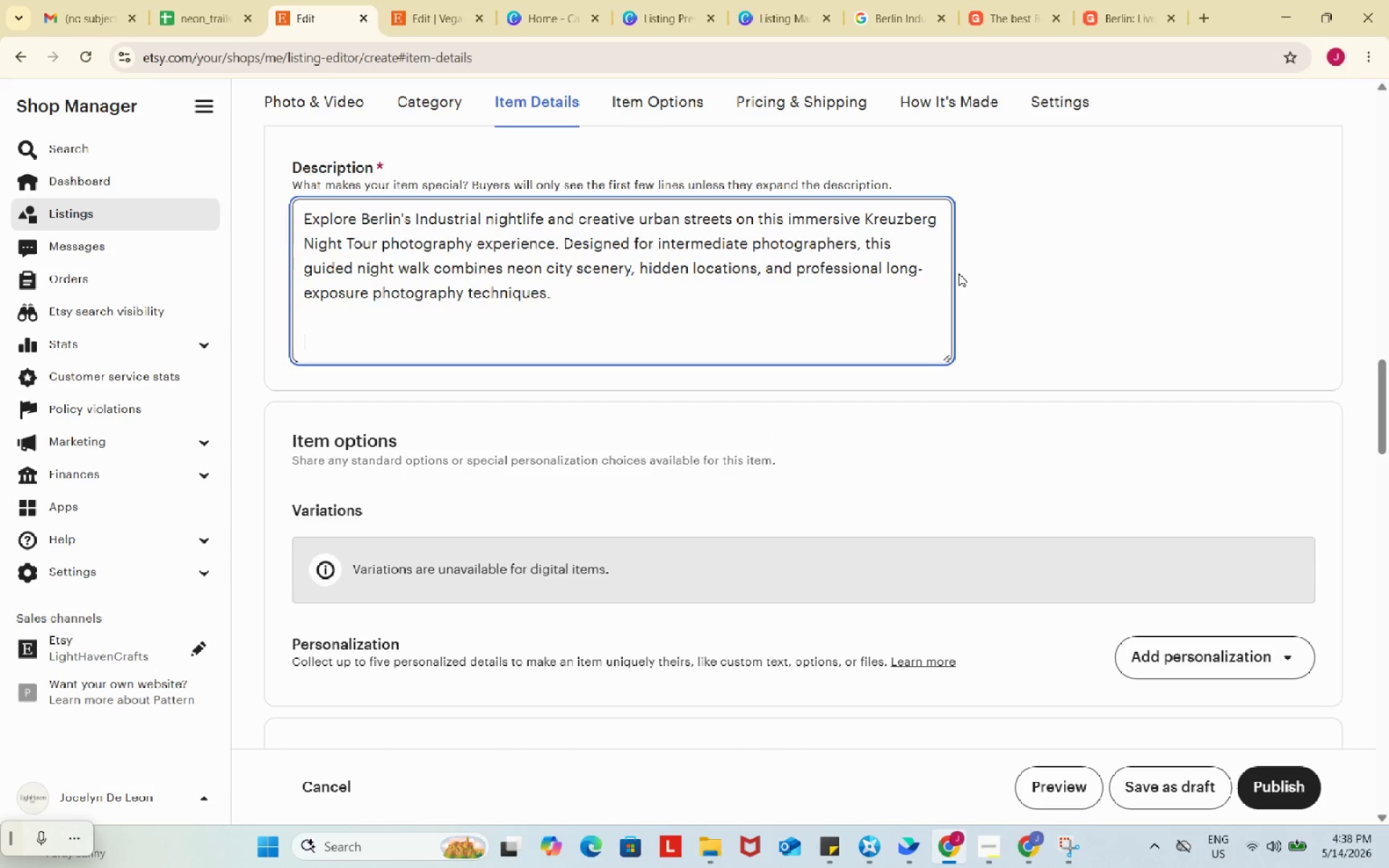 
key(Enter)
 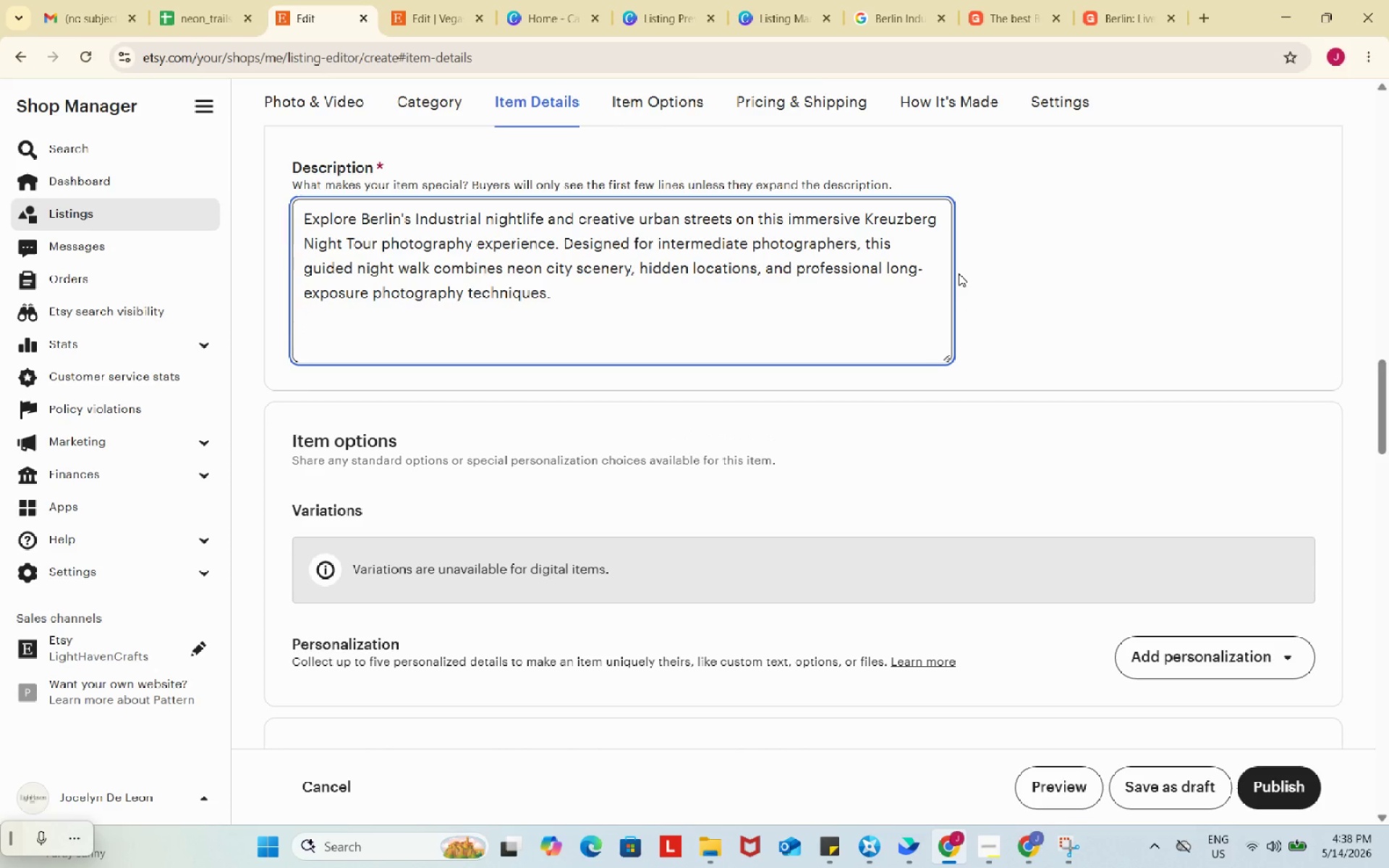 
wait(5.31)
 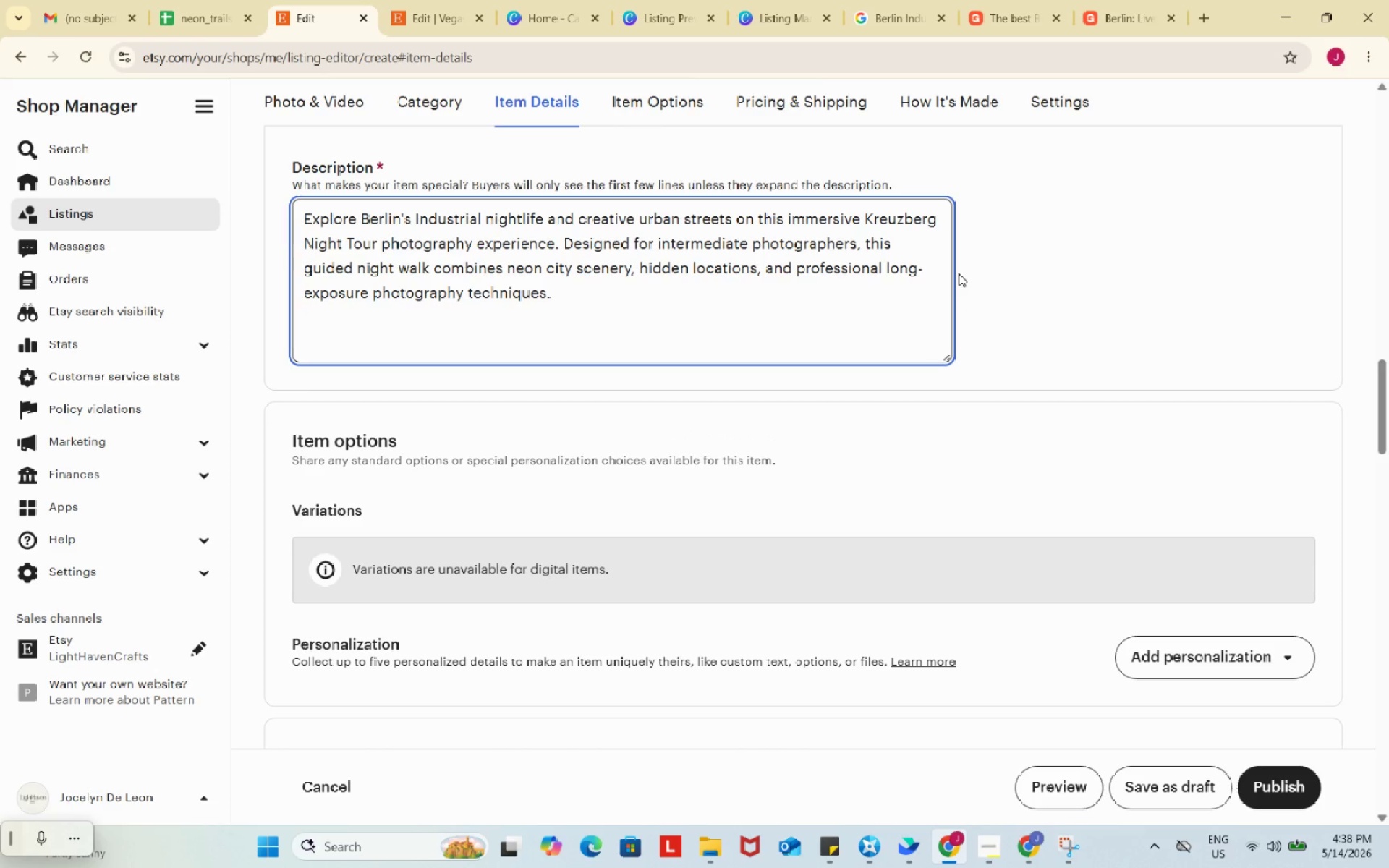 
type(Perfect as a)
 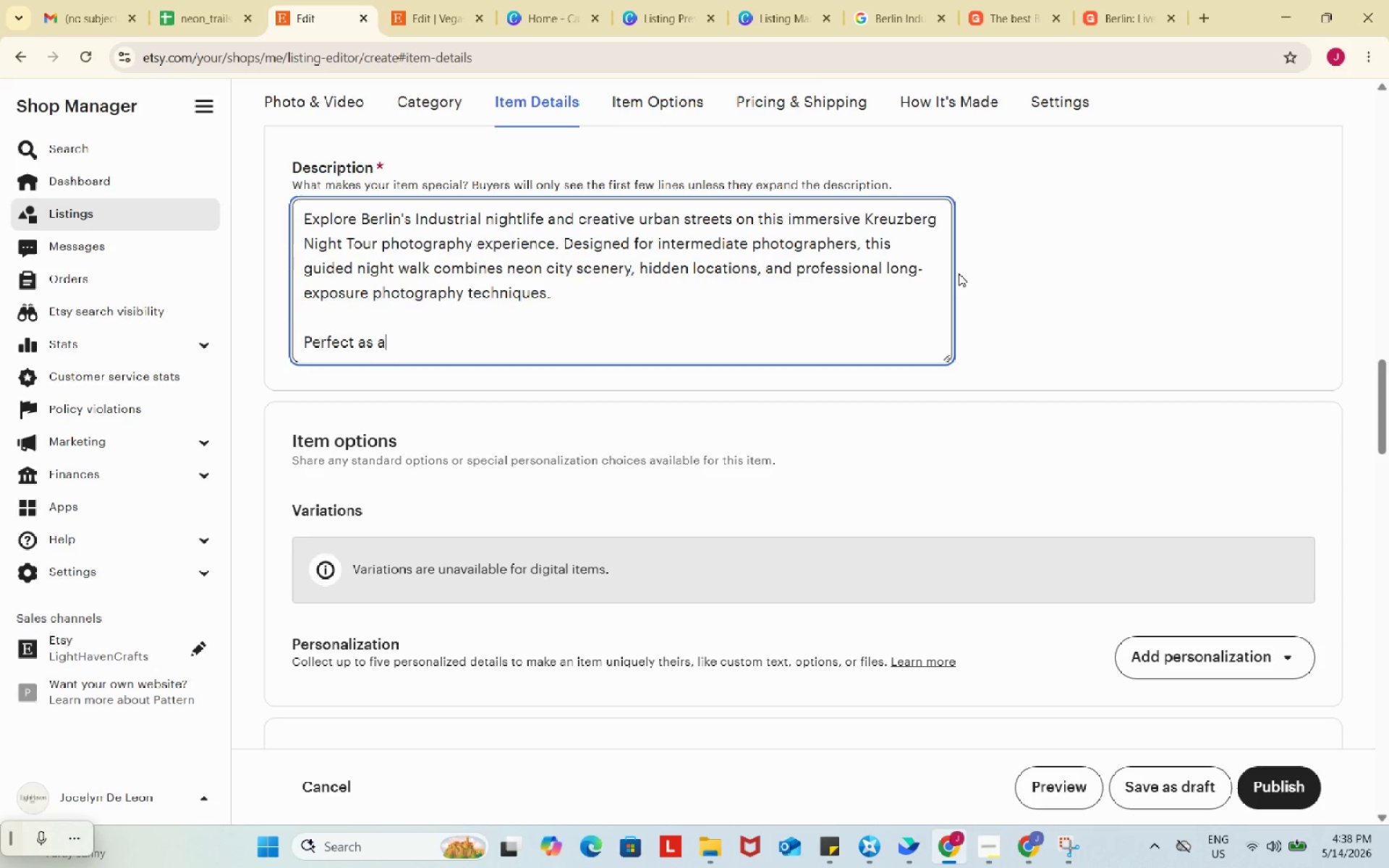 
wait(17.5)
 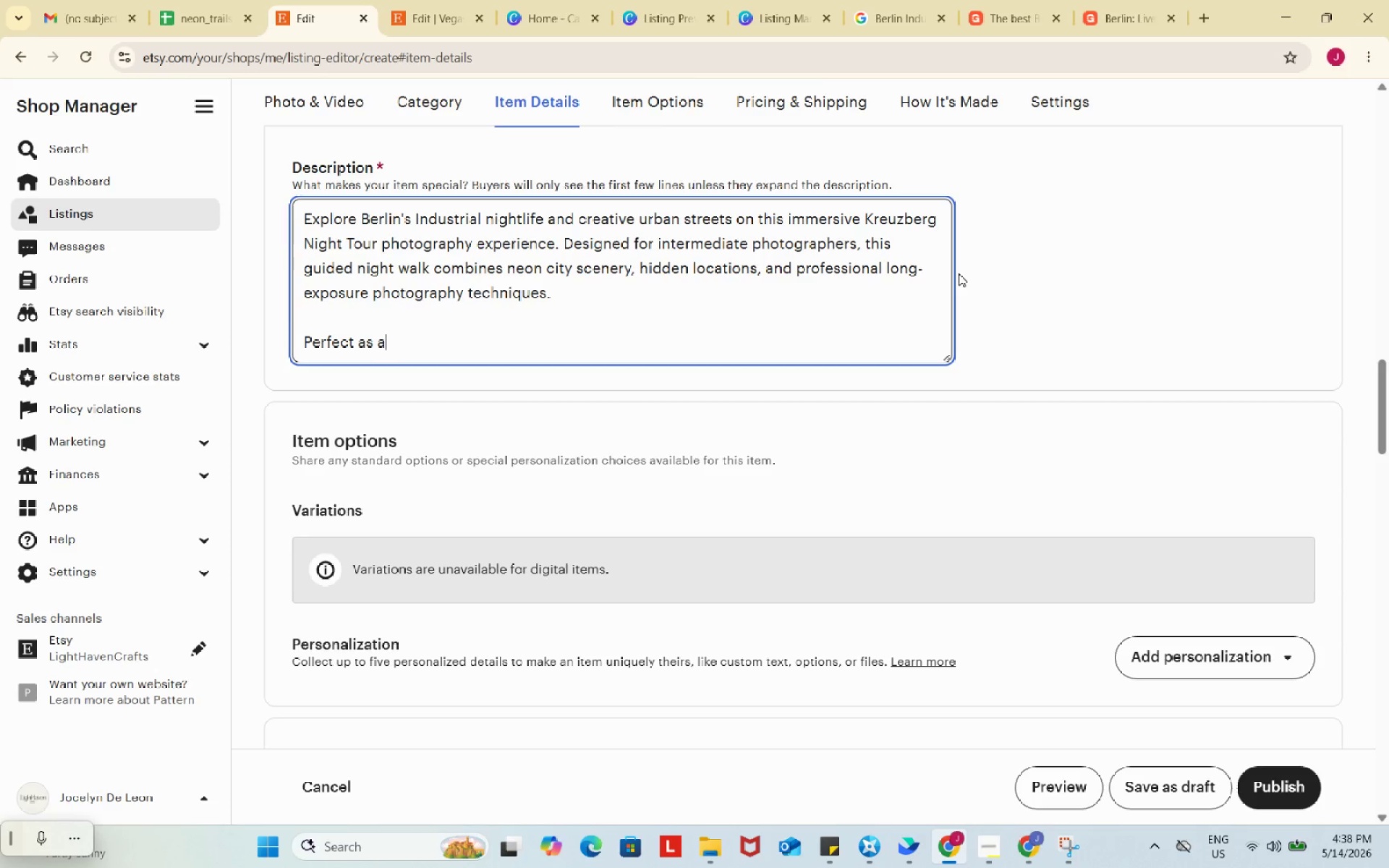 
type( printable experience gift)
 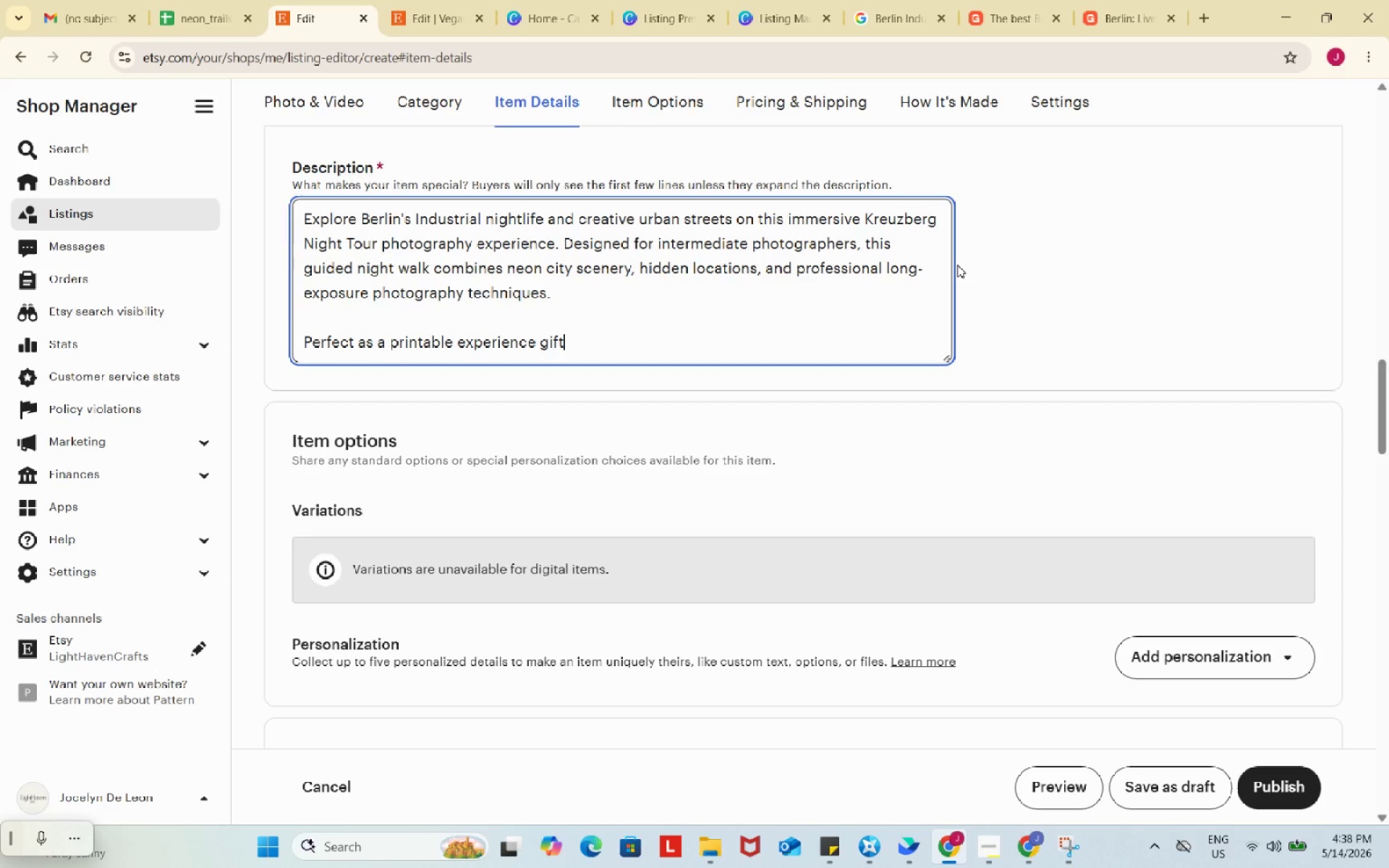 
type( fir)
key(Backspace)
key(Backspace)
type(or y)
key(Backspace)
type(travelers, photographers, couples and rban explorers.)
 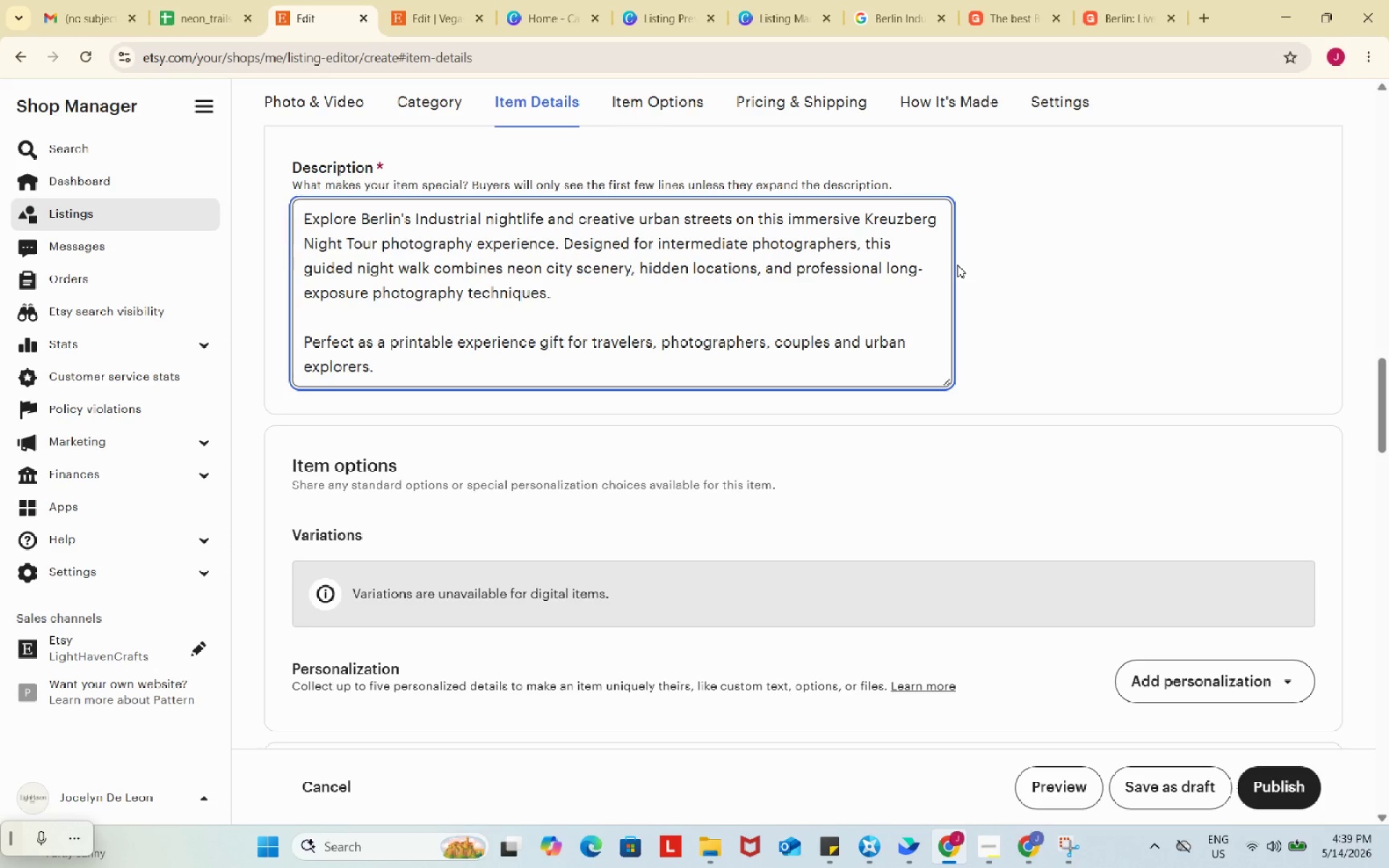 
wait(5.11)
 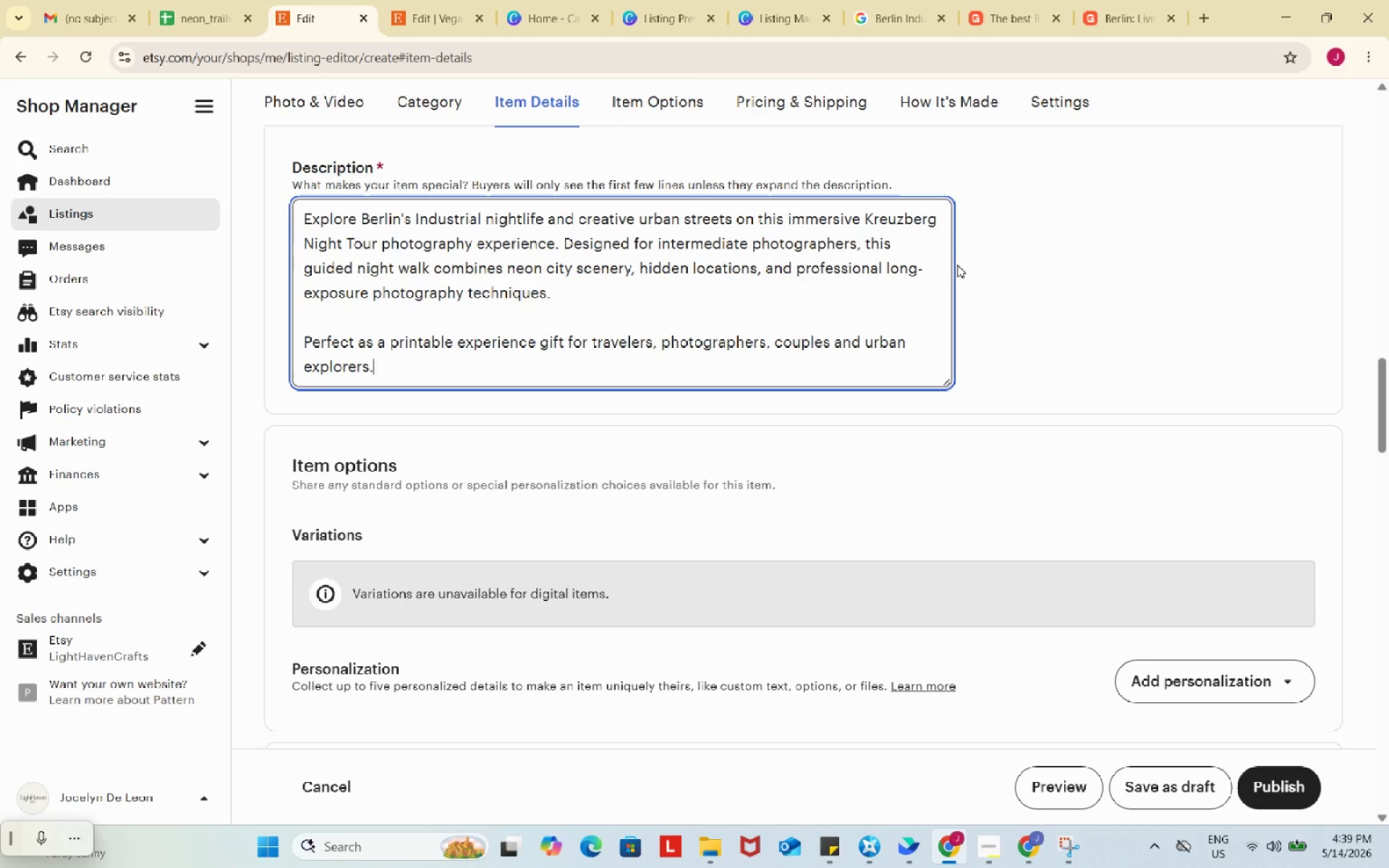 
key(Enter)
 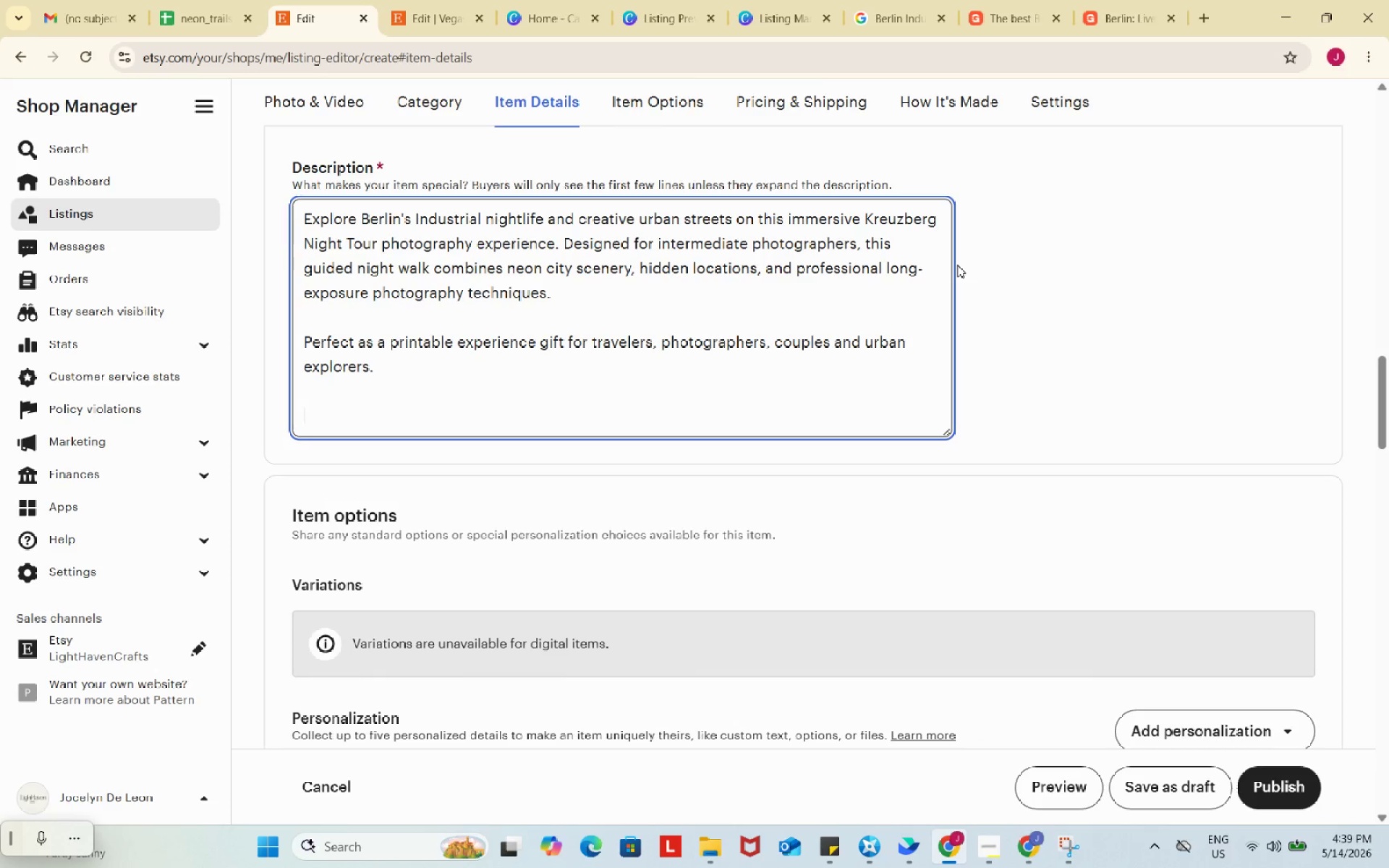 
key(Enter)
 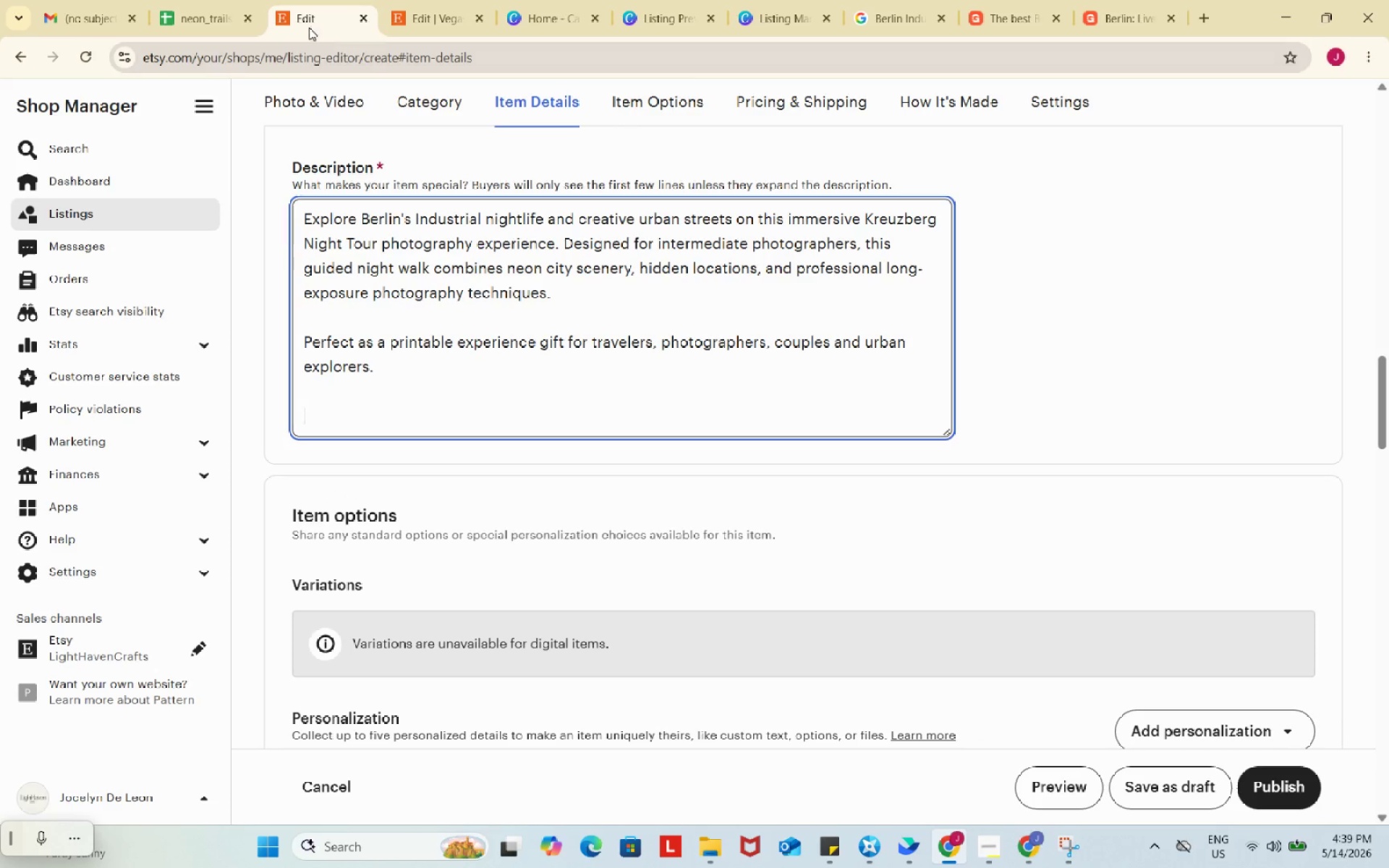 
left_click([221, 0])
 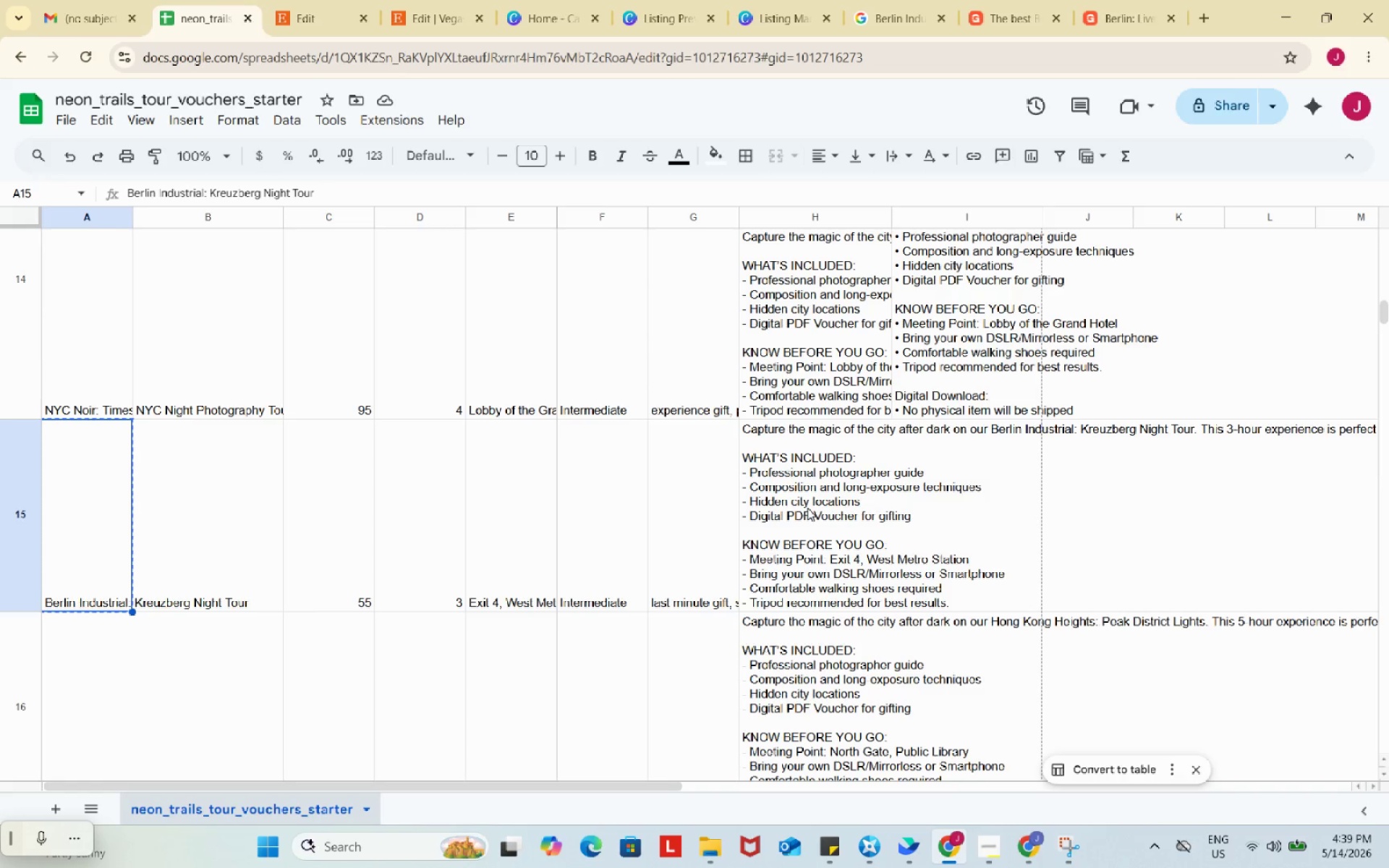 
left_click([807, 508])
 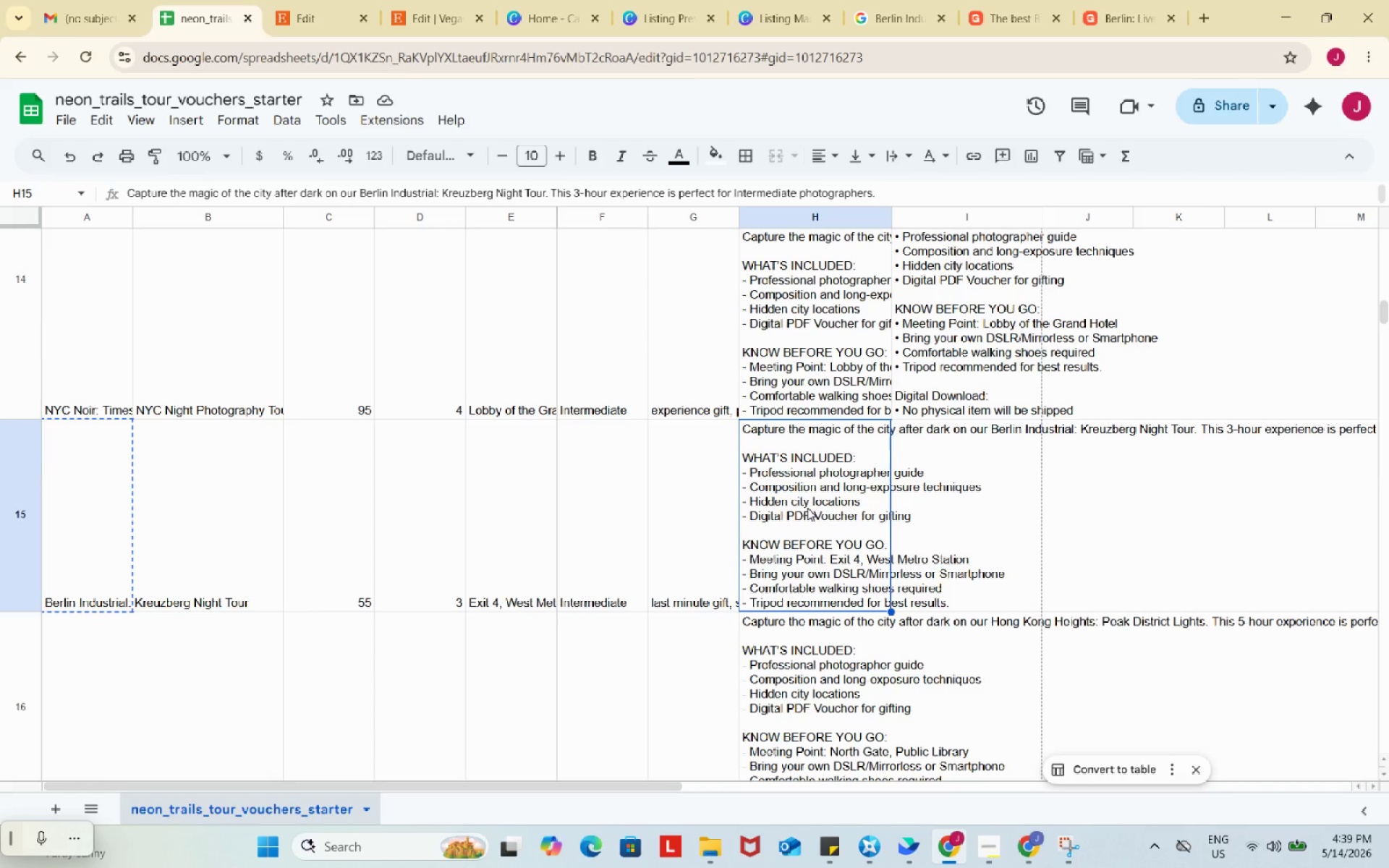 
key(Control+ControlLeft)
 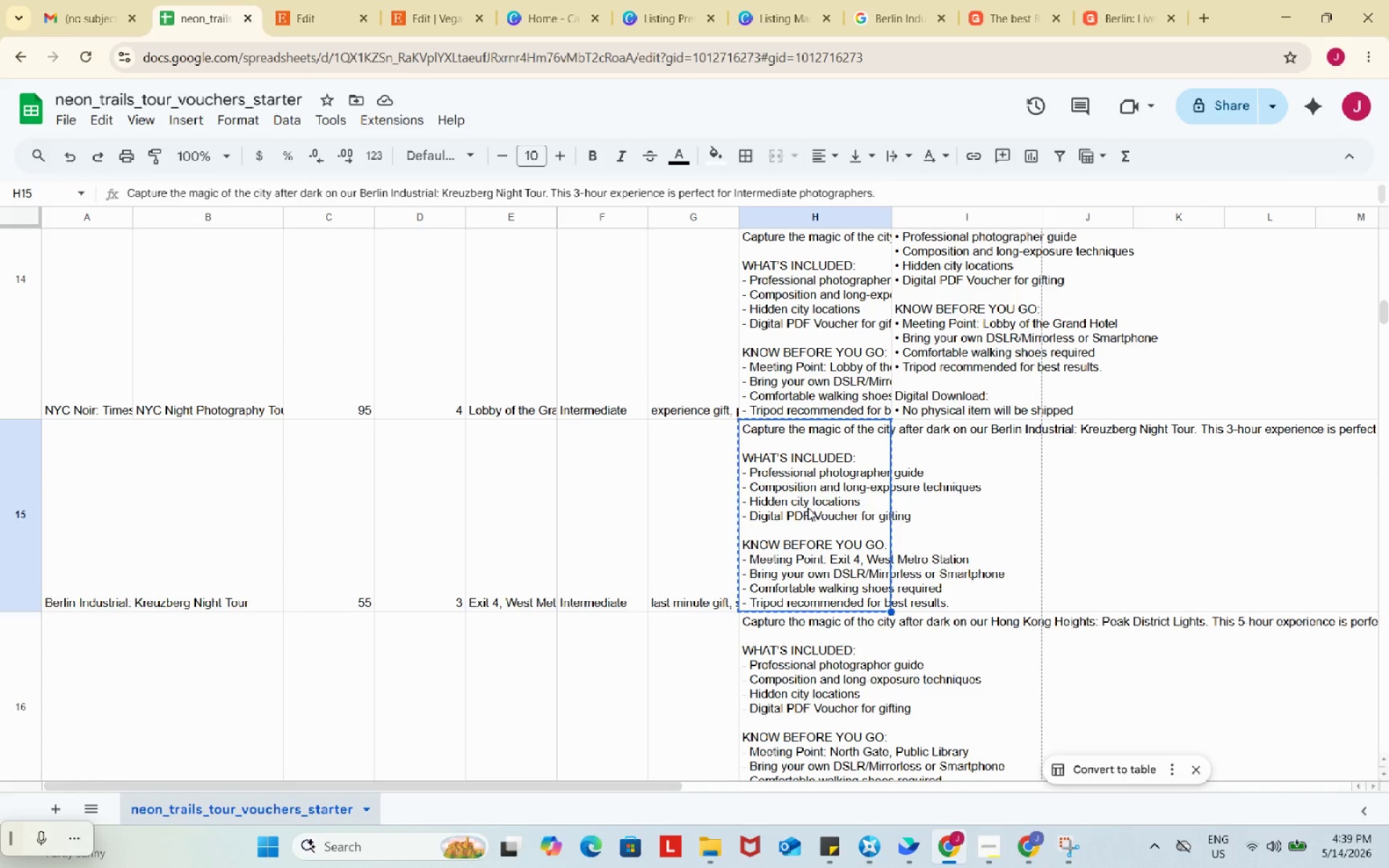 
key(Control+C)
 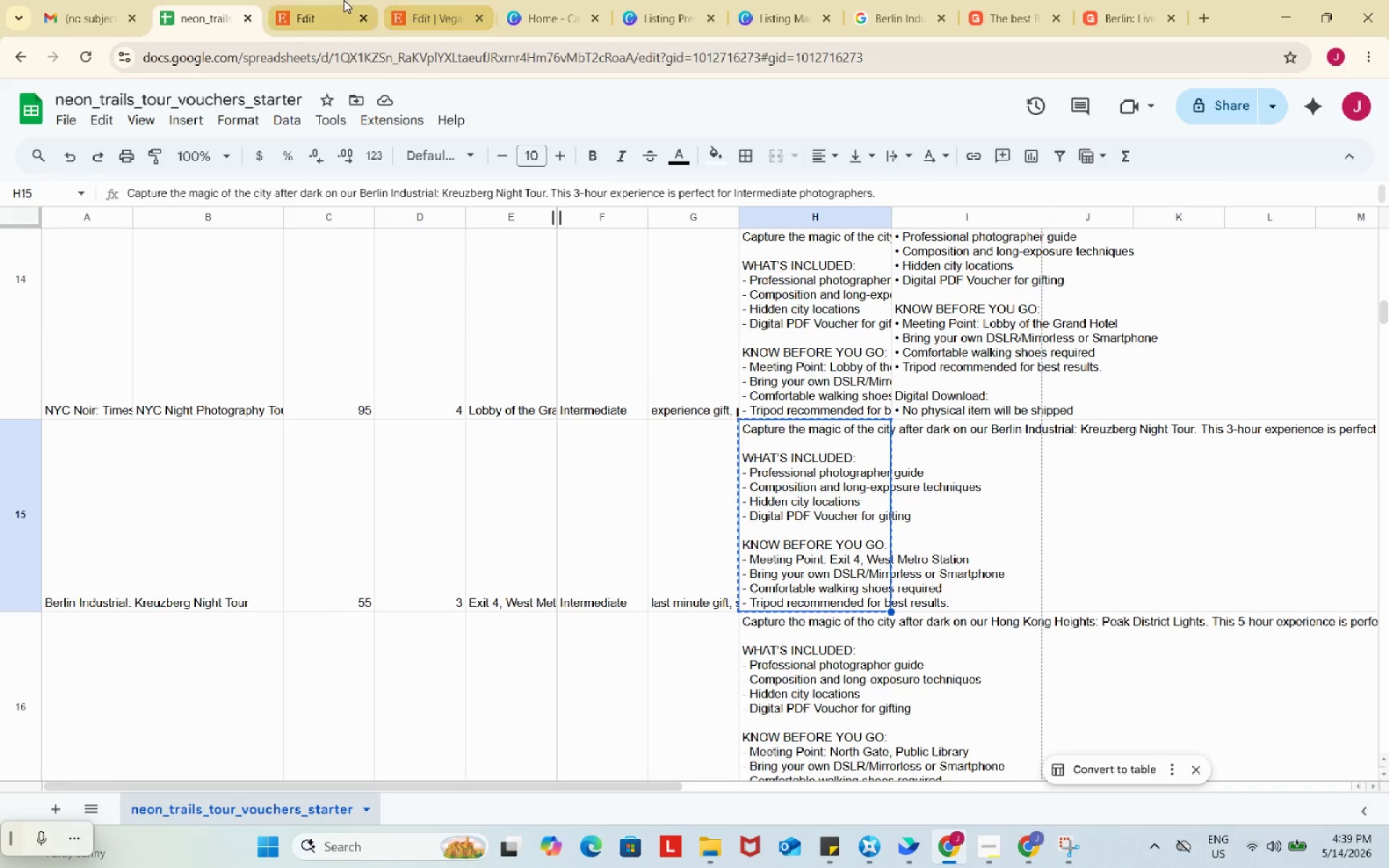 
left_click([344, 0])
 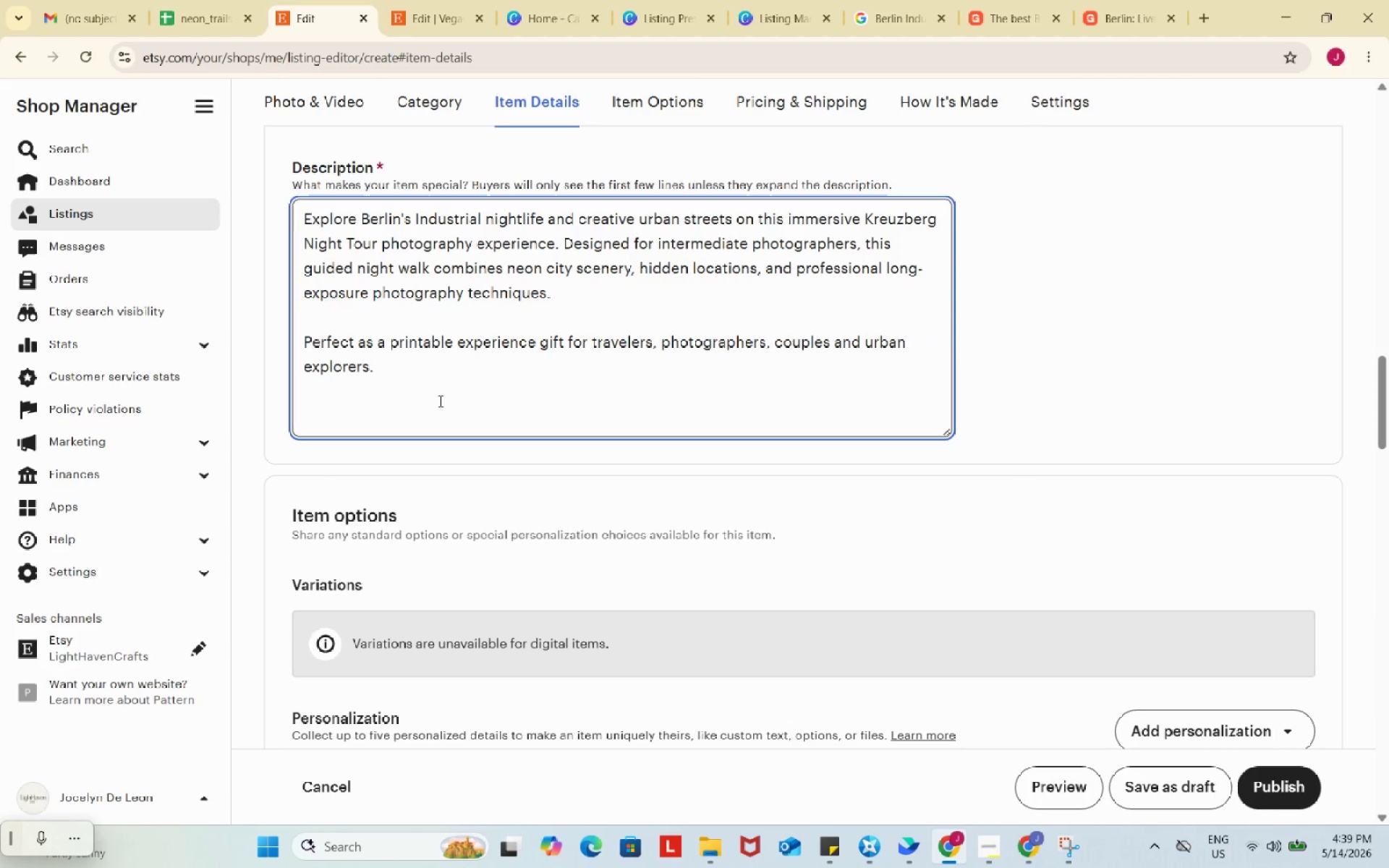 
key(Control+ControlLeft)
 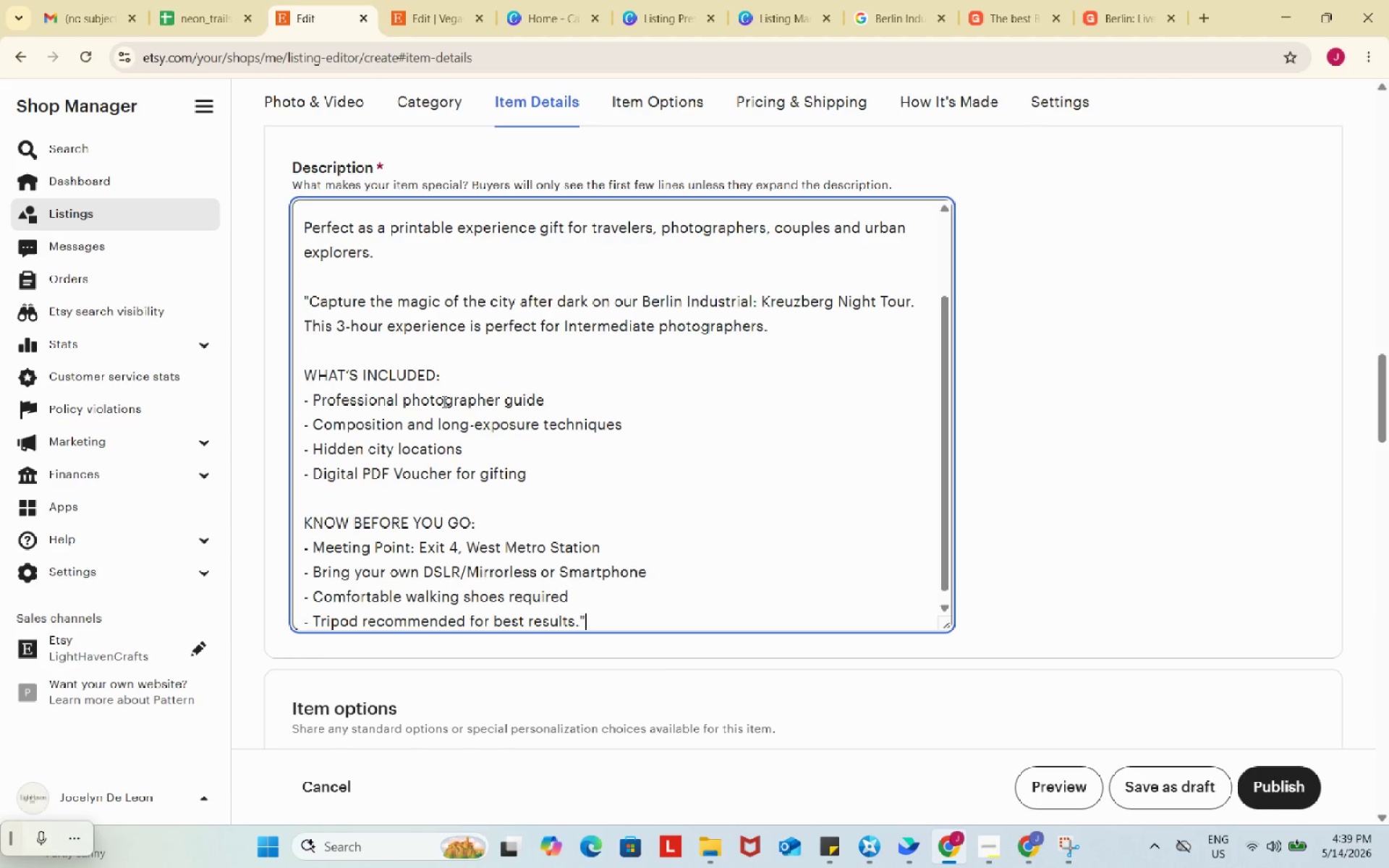 
key(Control+V)
 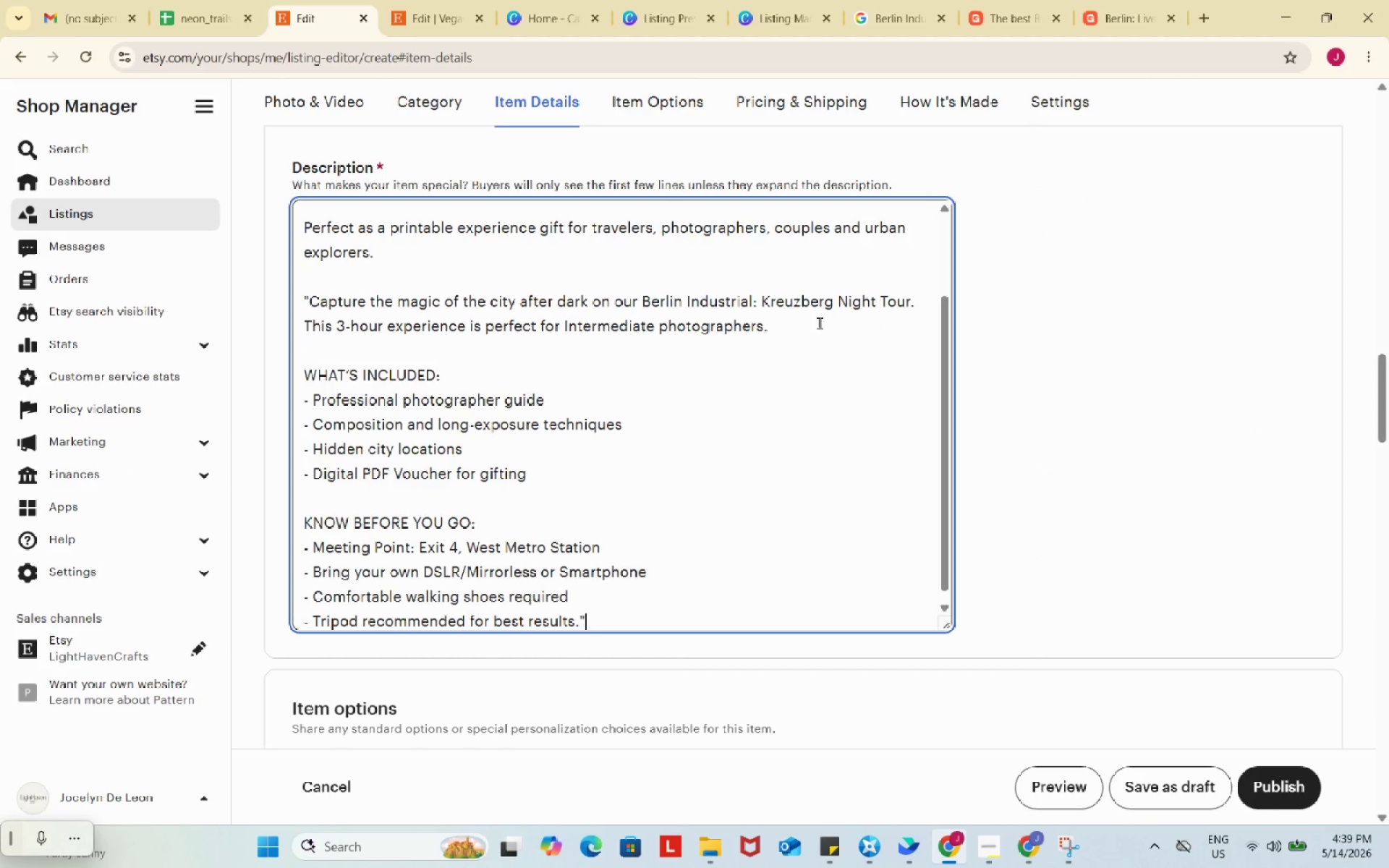 
left_click_drag(start_coordinate=[820, 323], to_coordinate=[286, 282])
 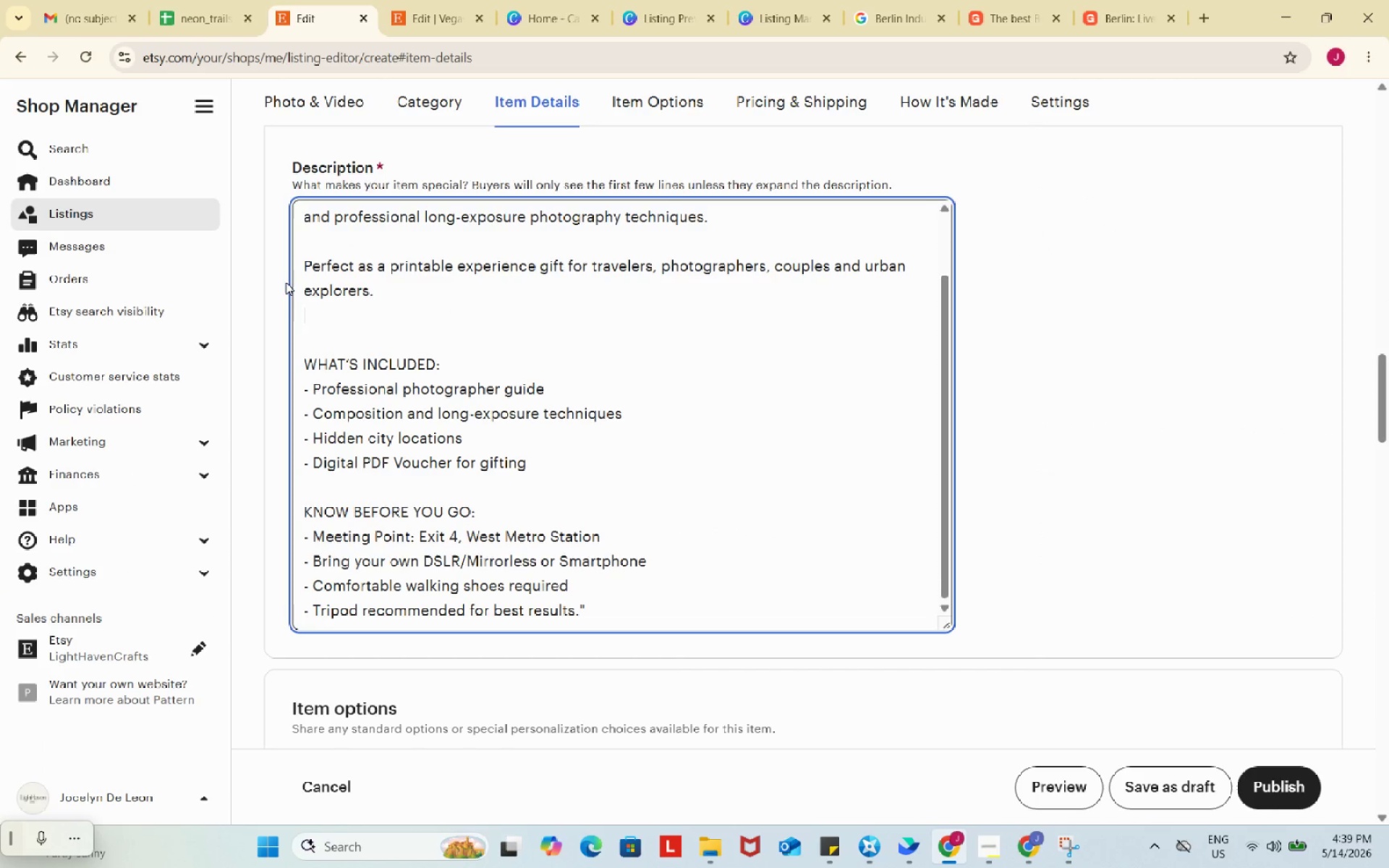 
key(Backspace)
 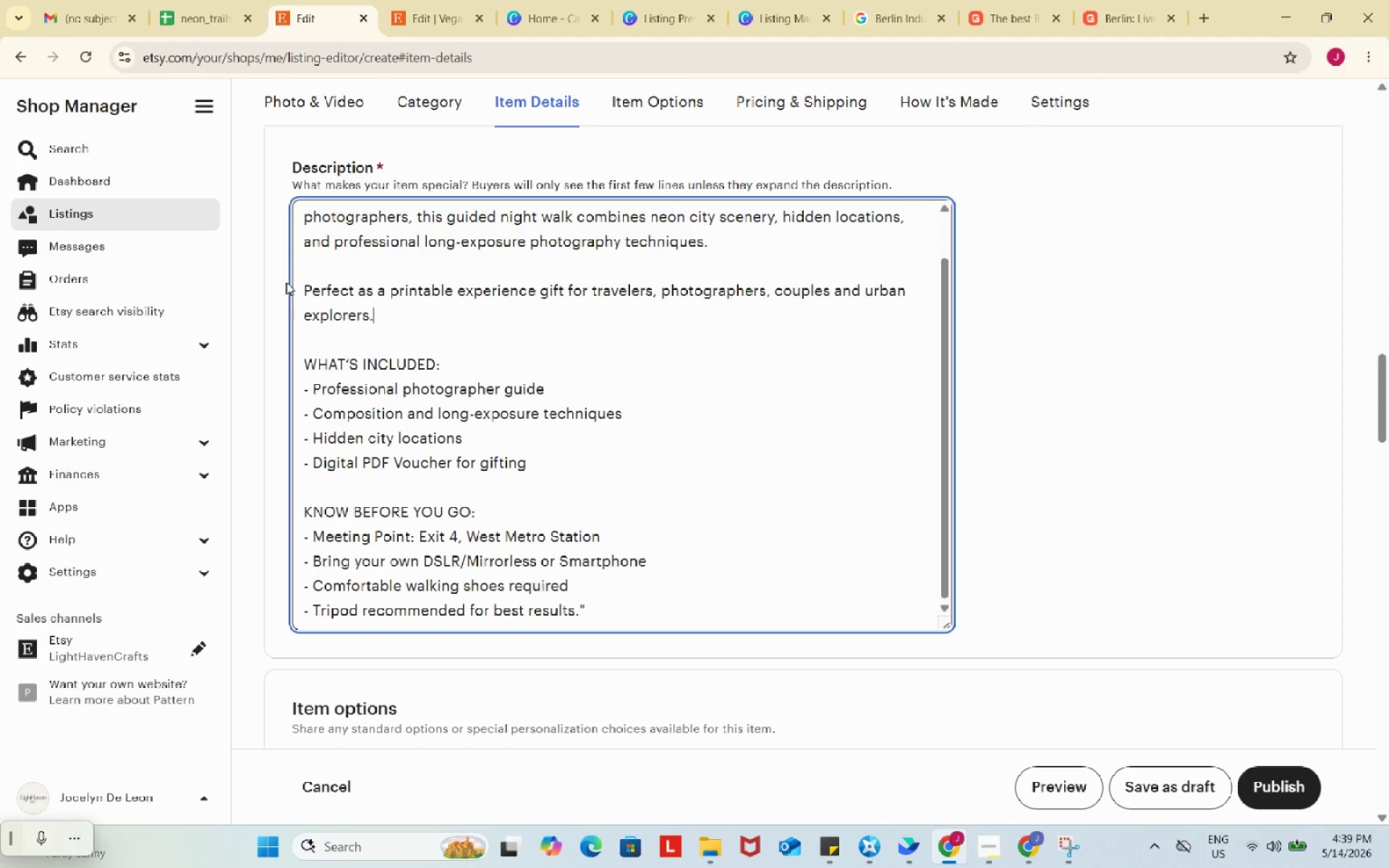 
key(Backspace)
 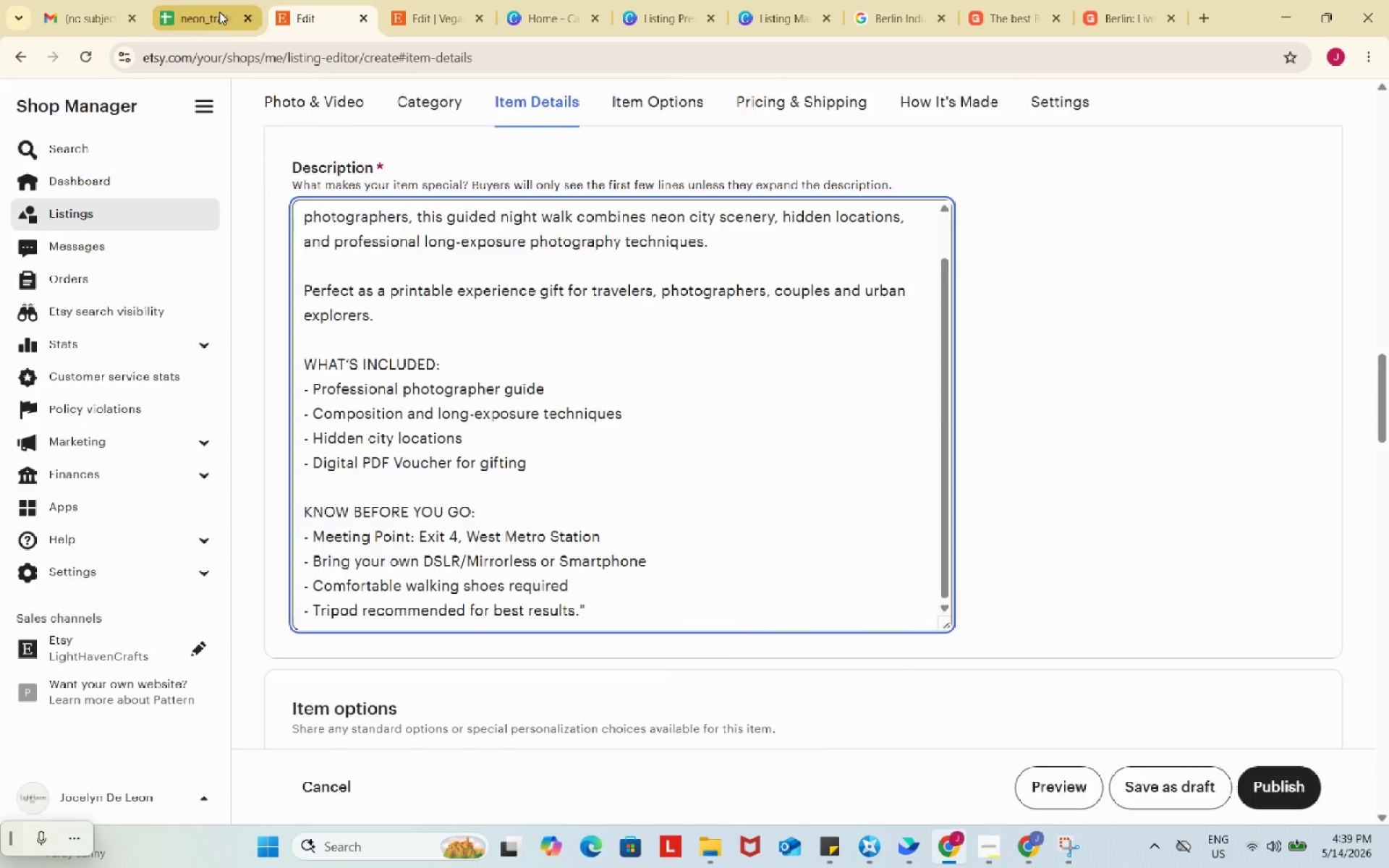 
left_click([219, 12])
 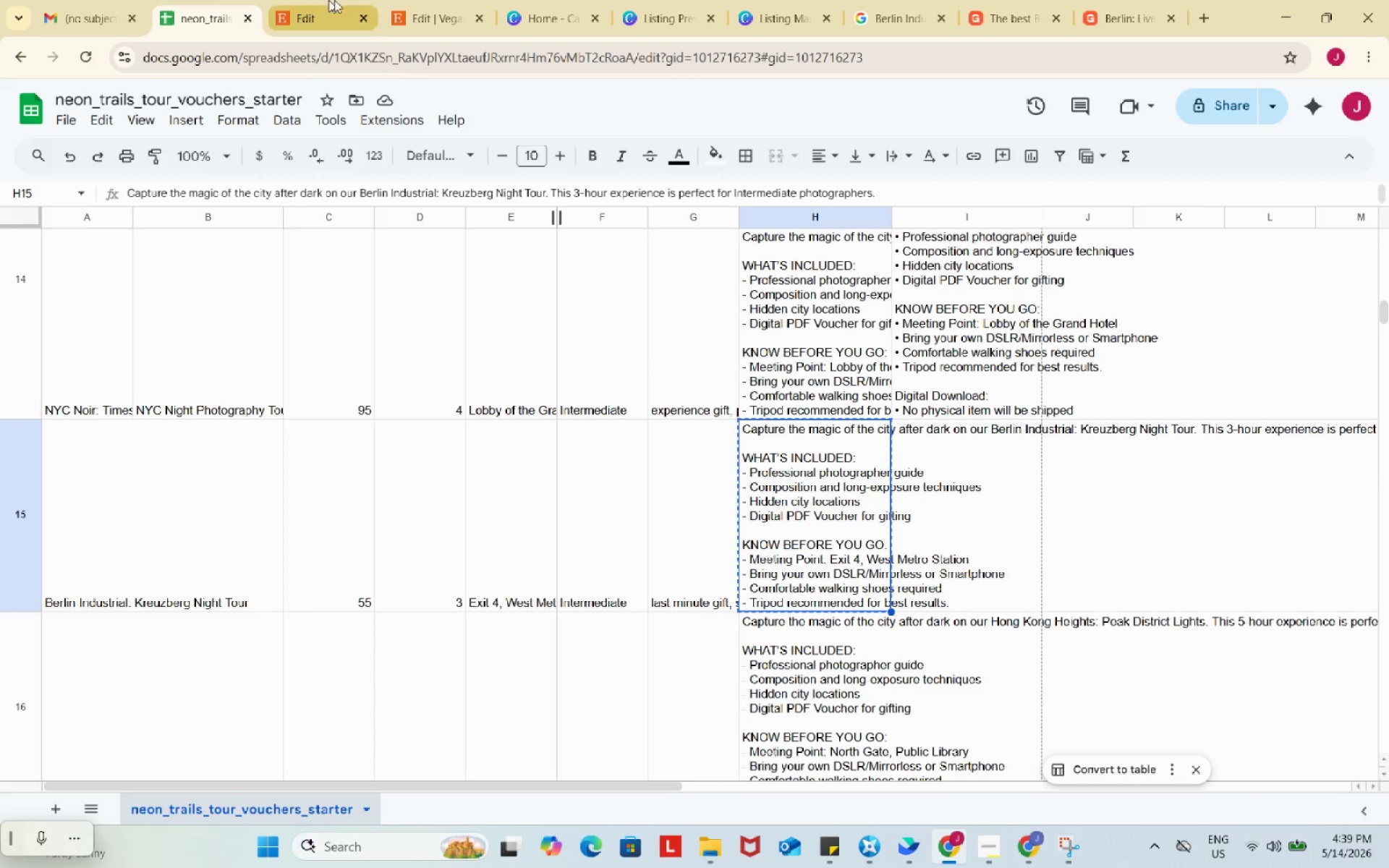 
left_click([337, 0])
 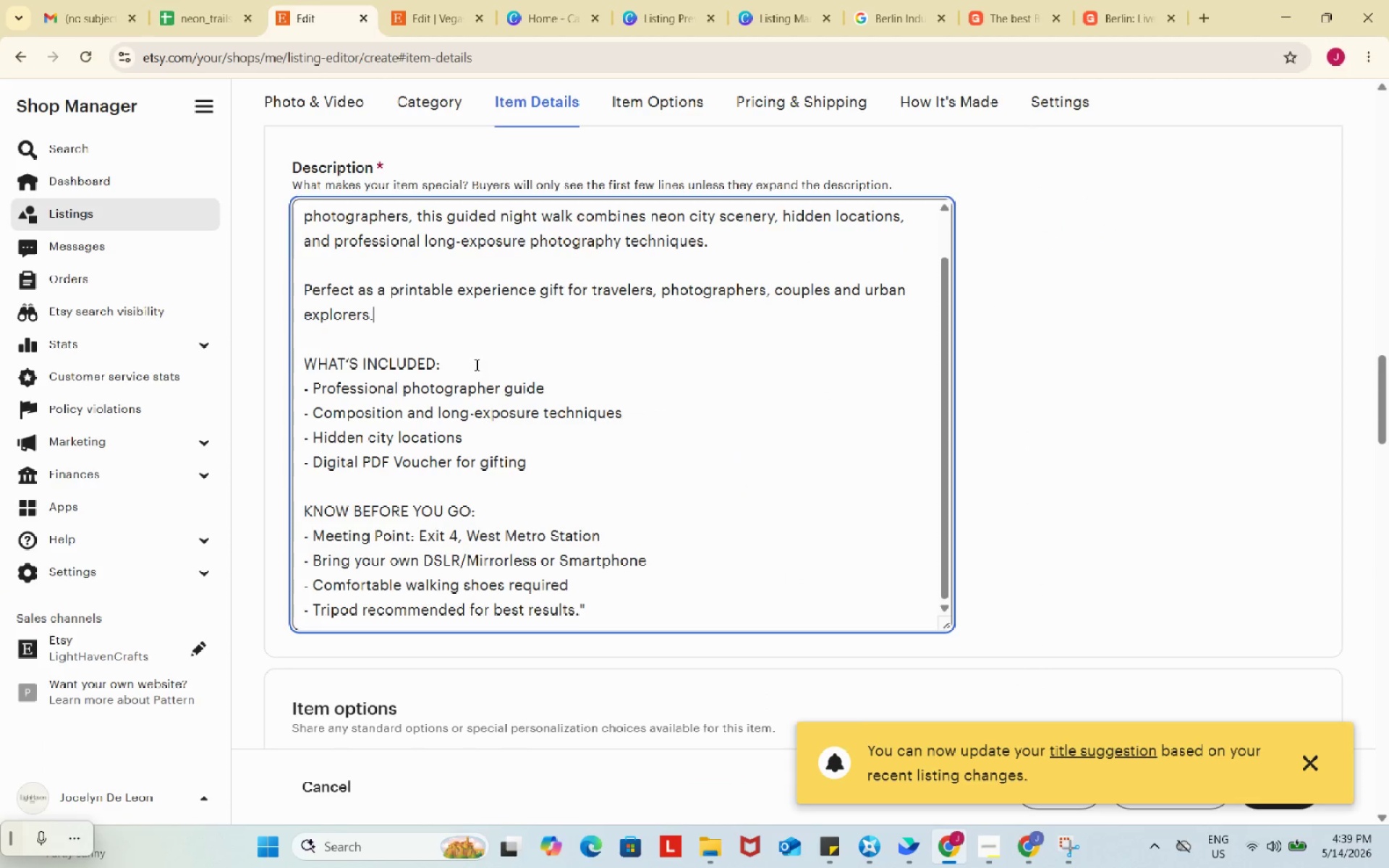 
left_click([475, 365])
 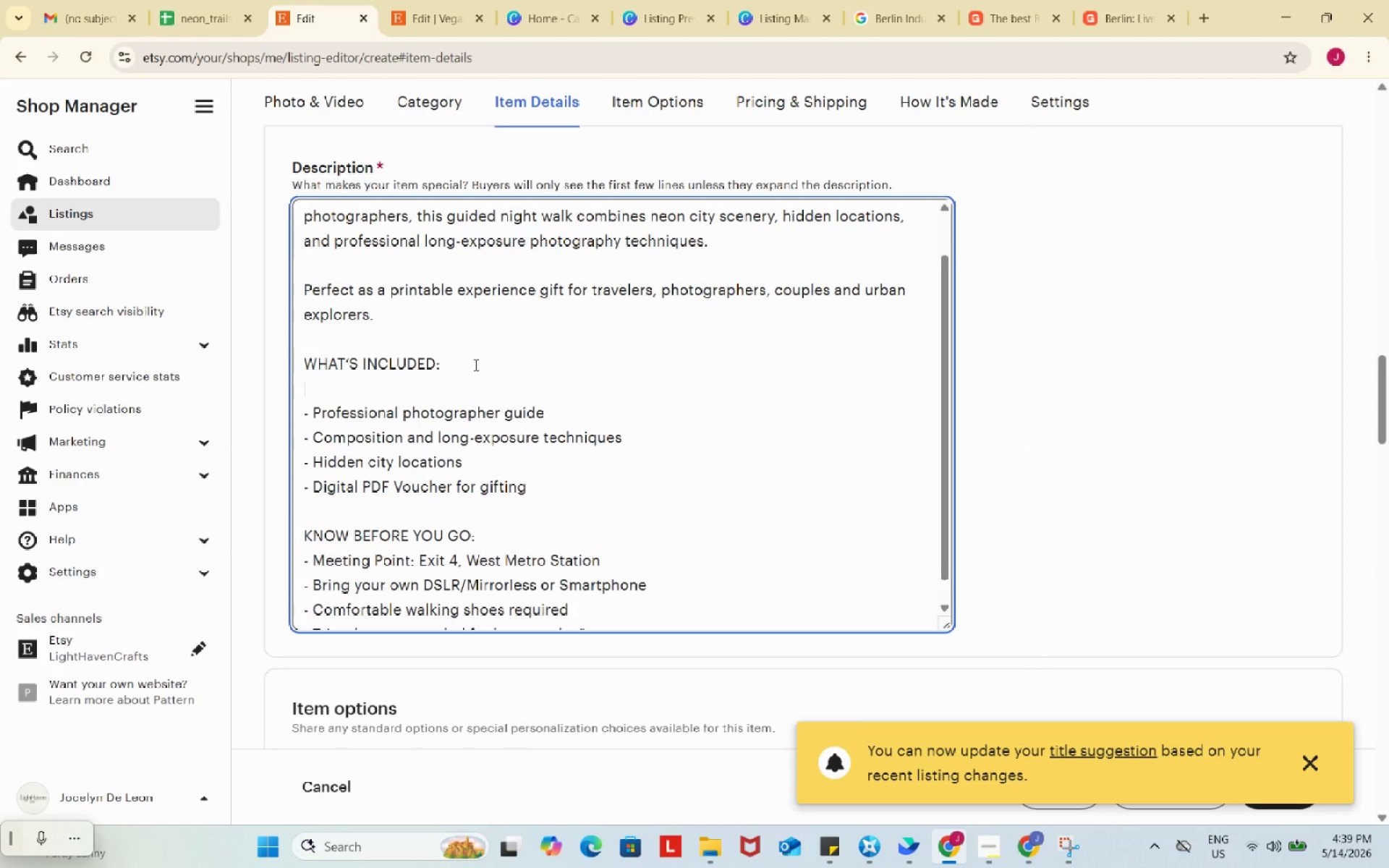 
key(Enter)
 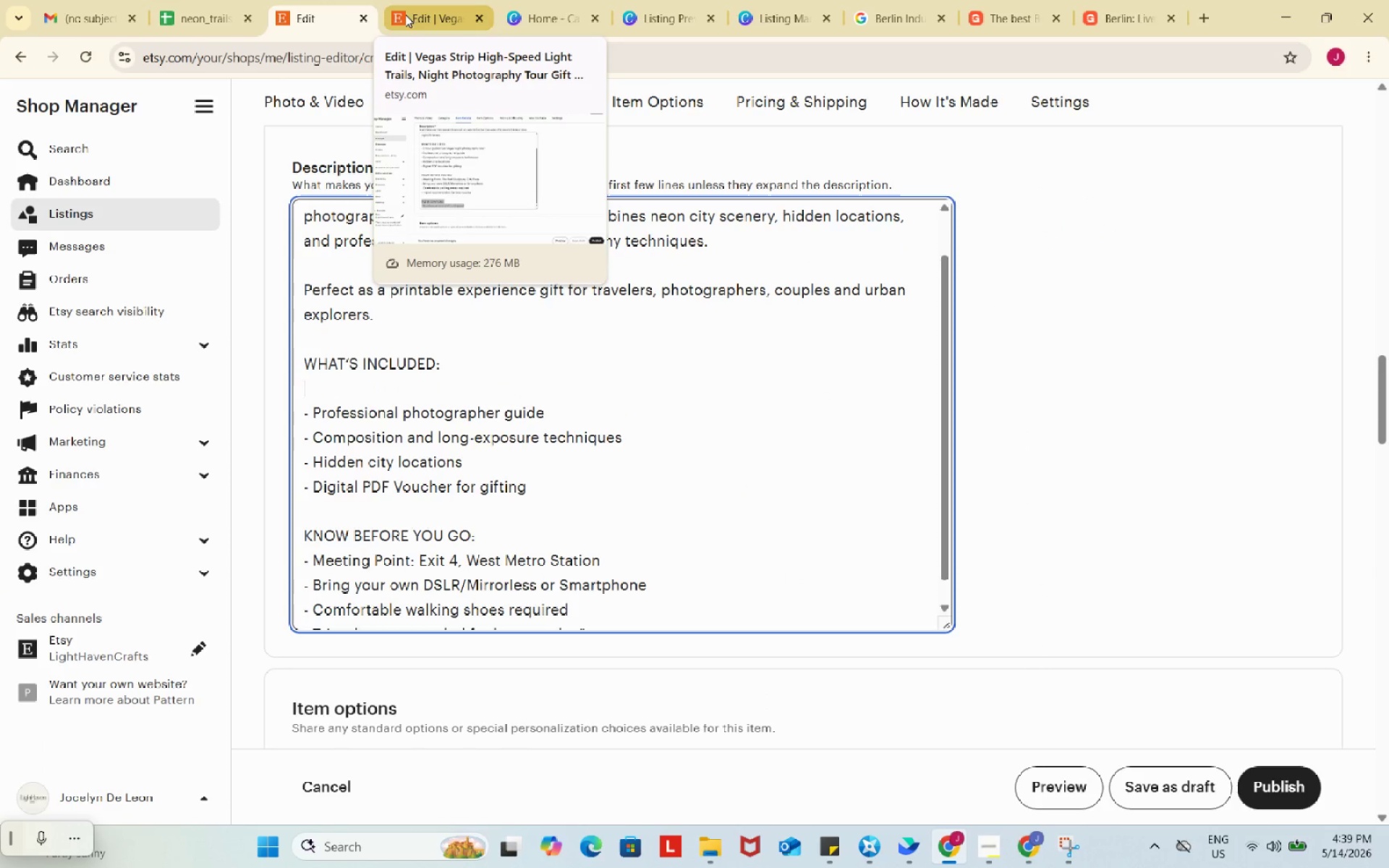 
left_click([420, 4])
 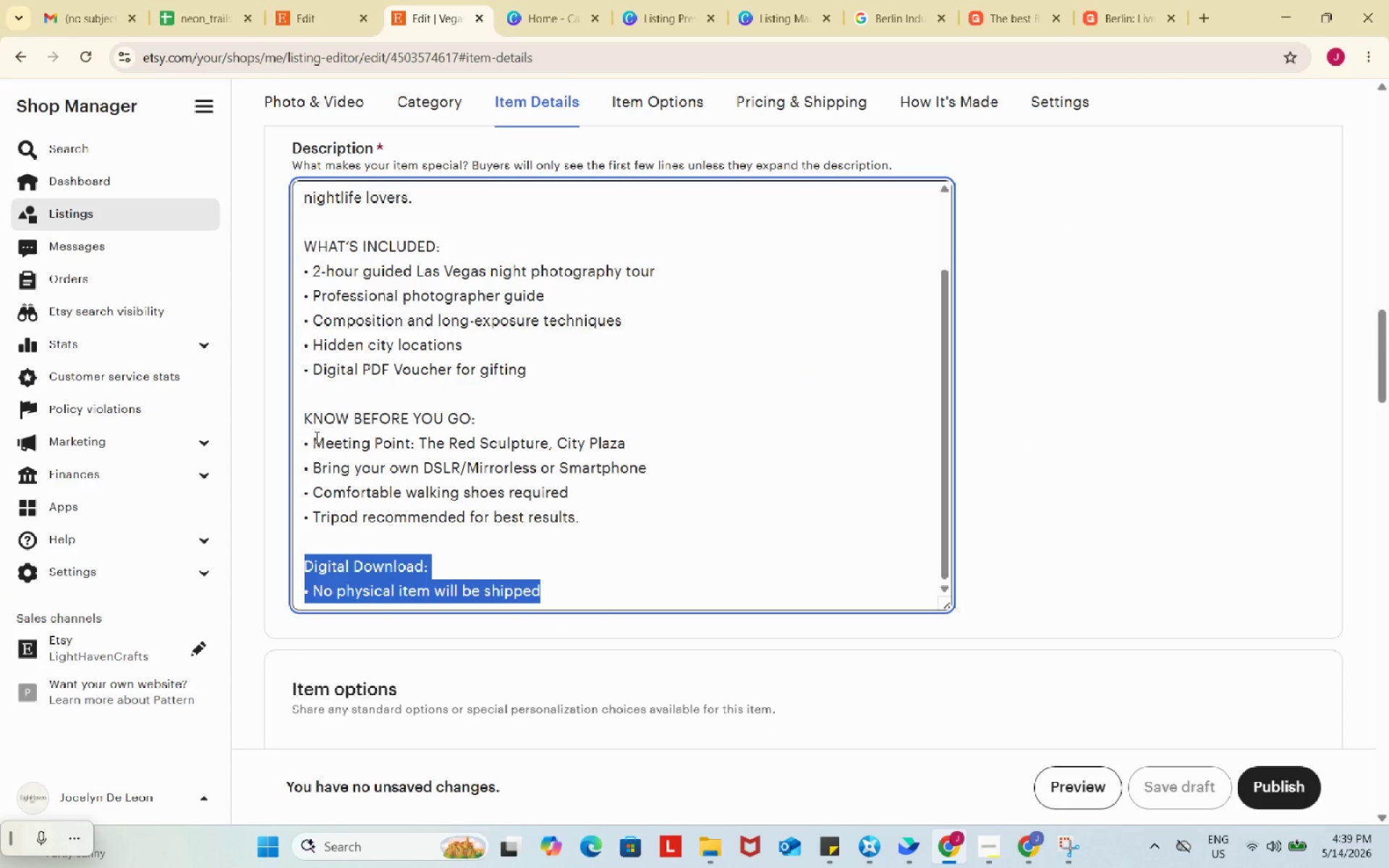 
wait(6.08)
 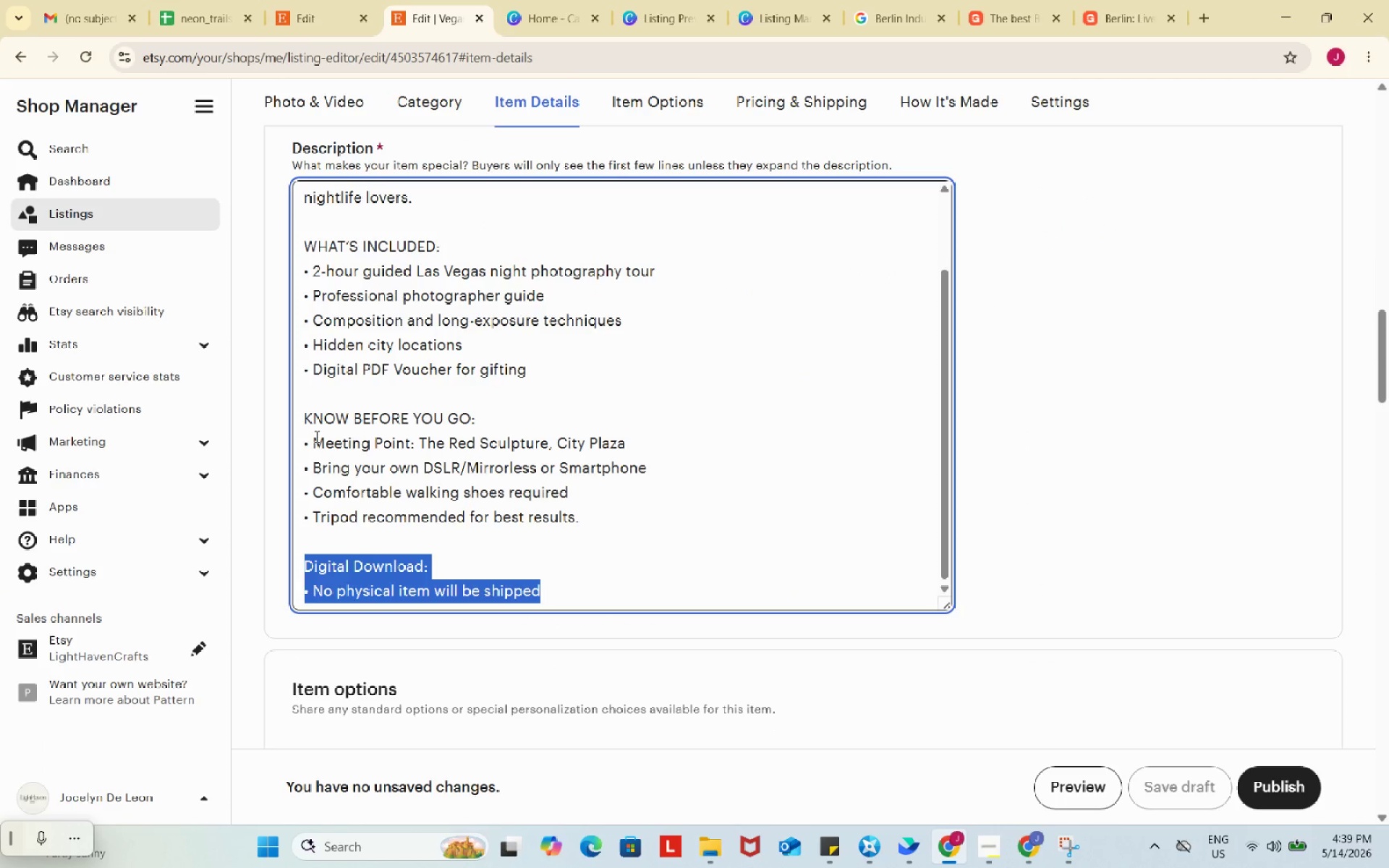 
left_click_drag(start_coordinate=[315, 438], to_coordinate=[288, 439])
 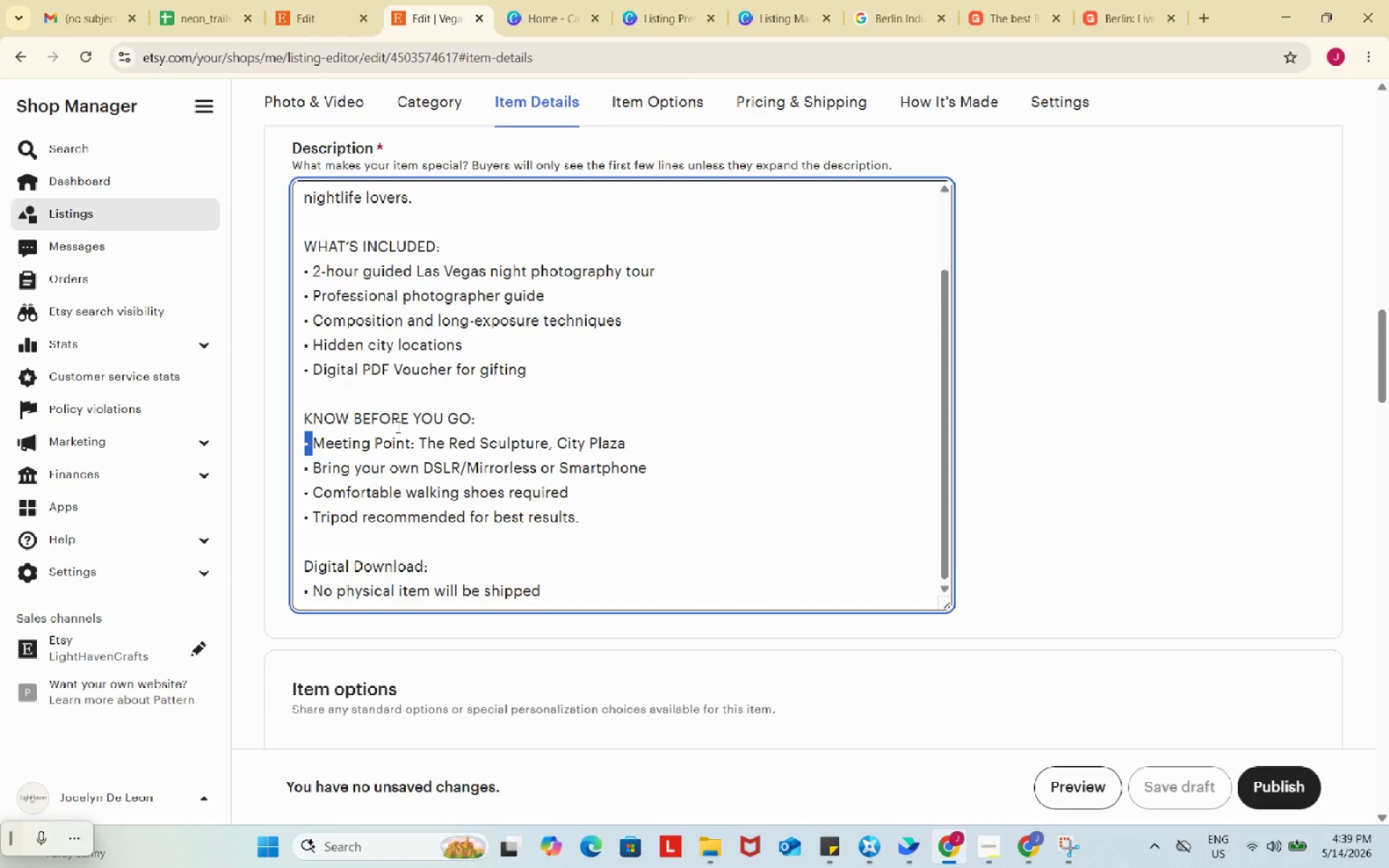 
wait(14.2)
 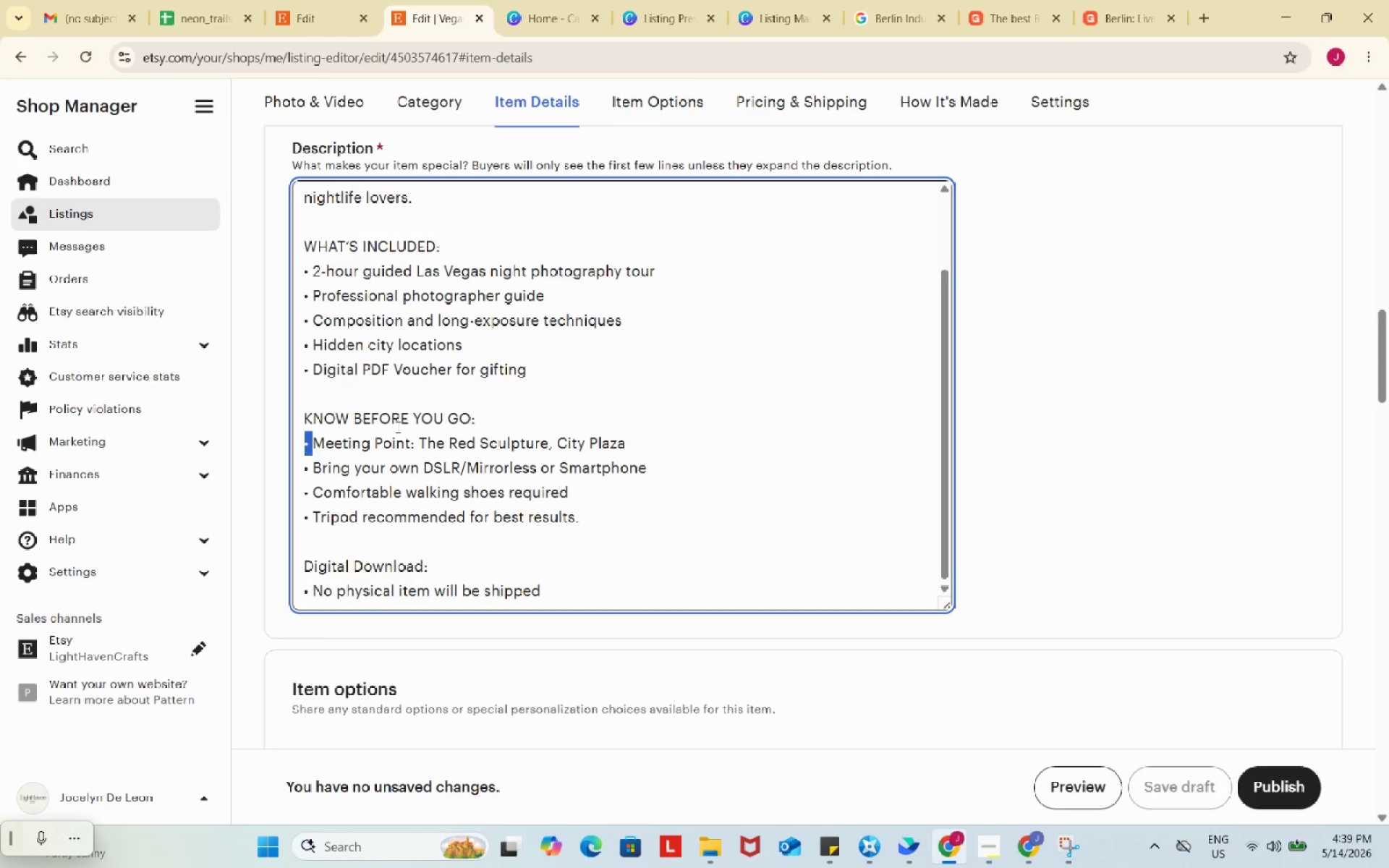 
key(Control+ControlLeft)
 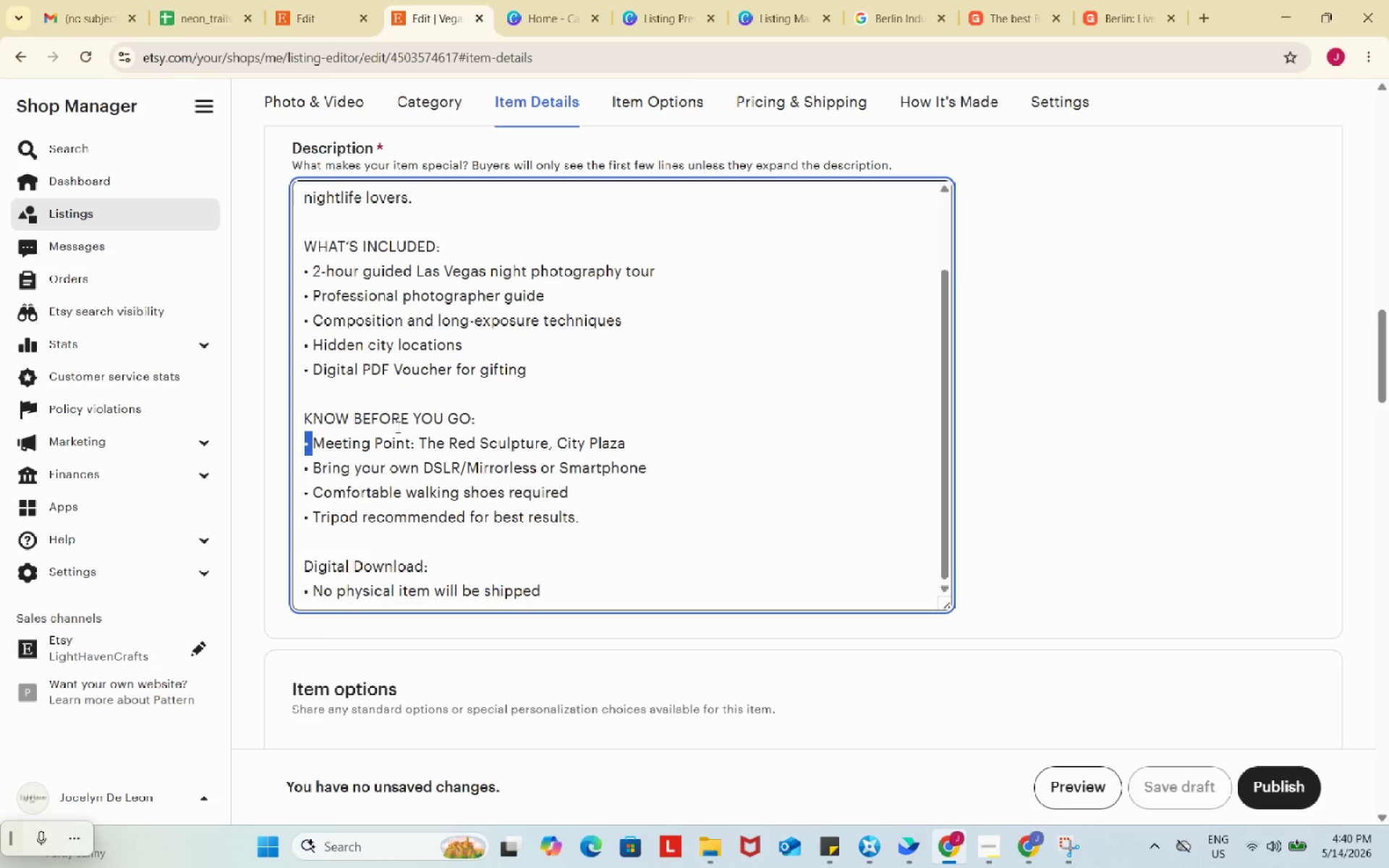 
key(Control+C)
 